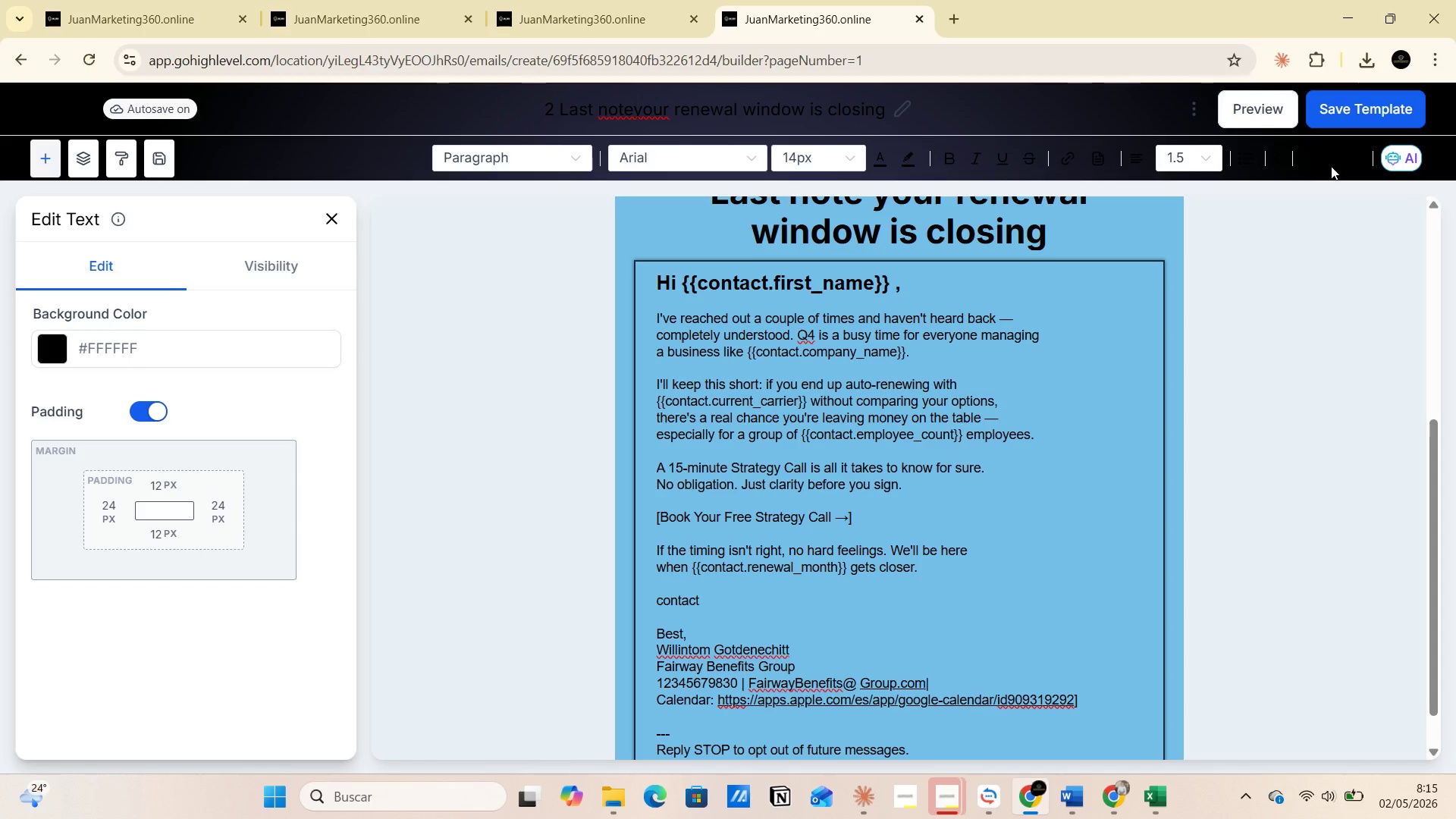 
left_click([1323, 165])
 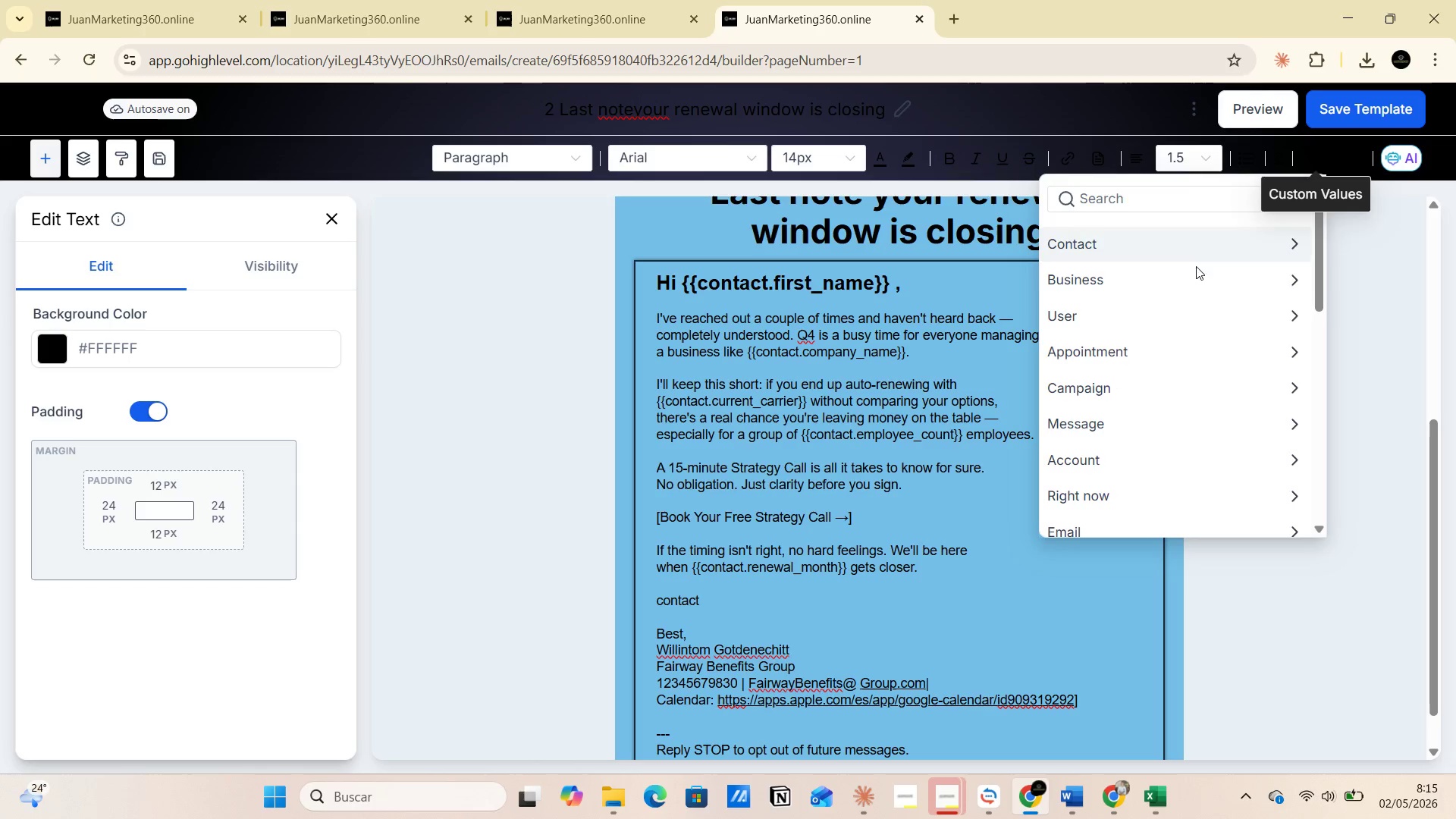 
scroll: coordinate [1178, 302], scroll_direction: up, amount: 6.0
 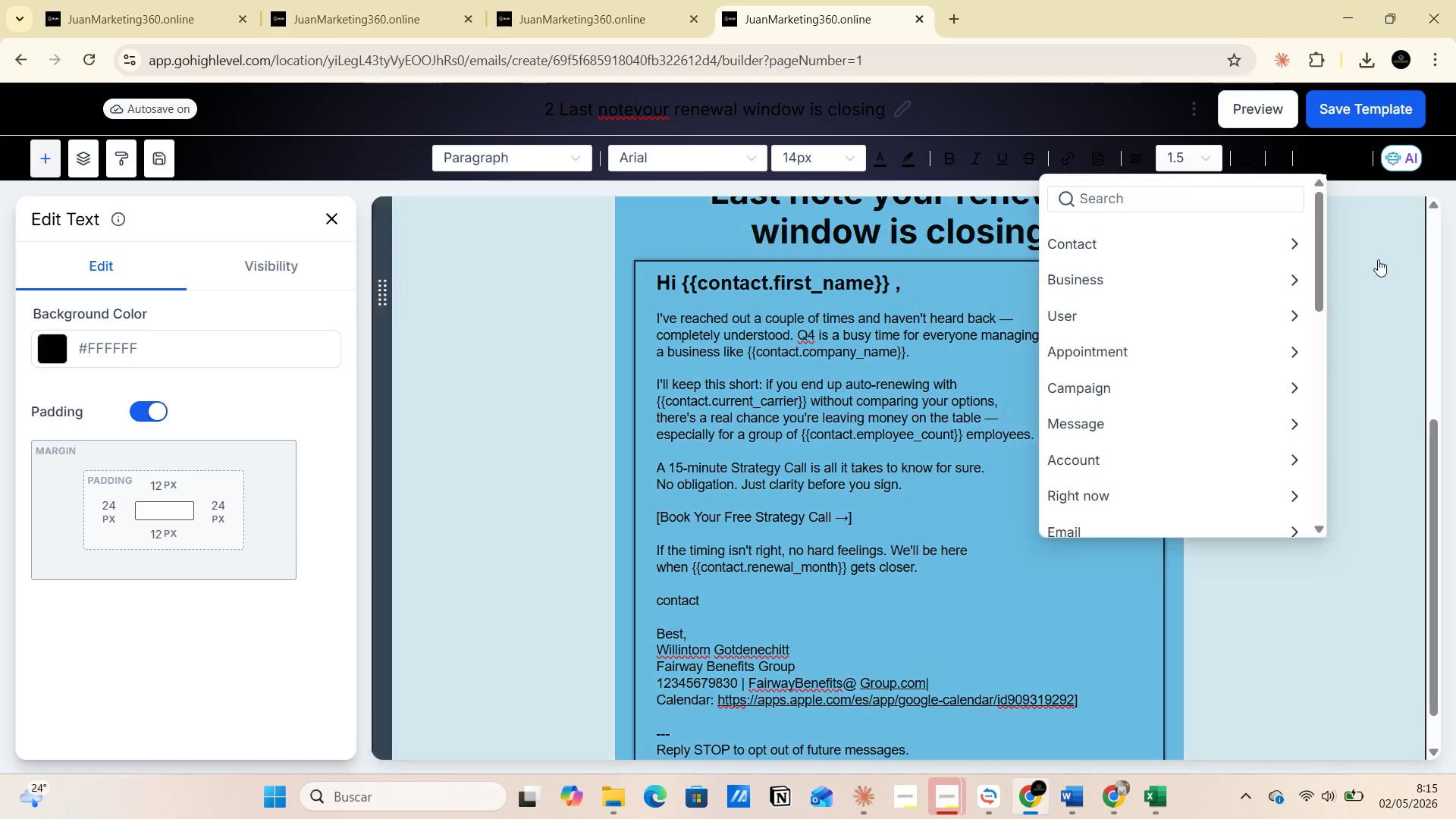 
left_click([1377, 628])
 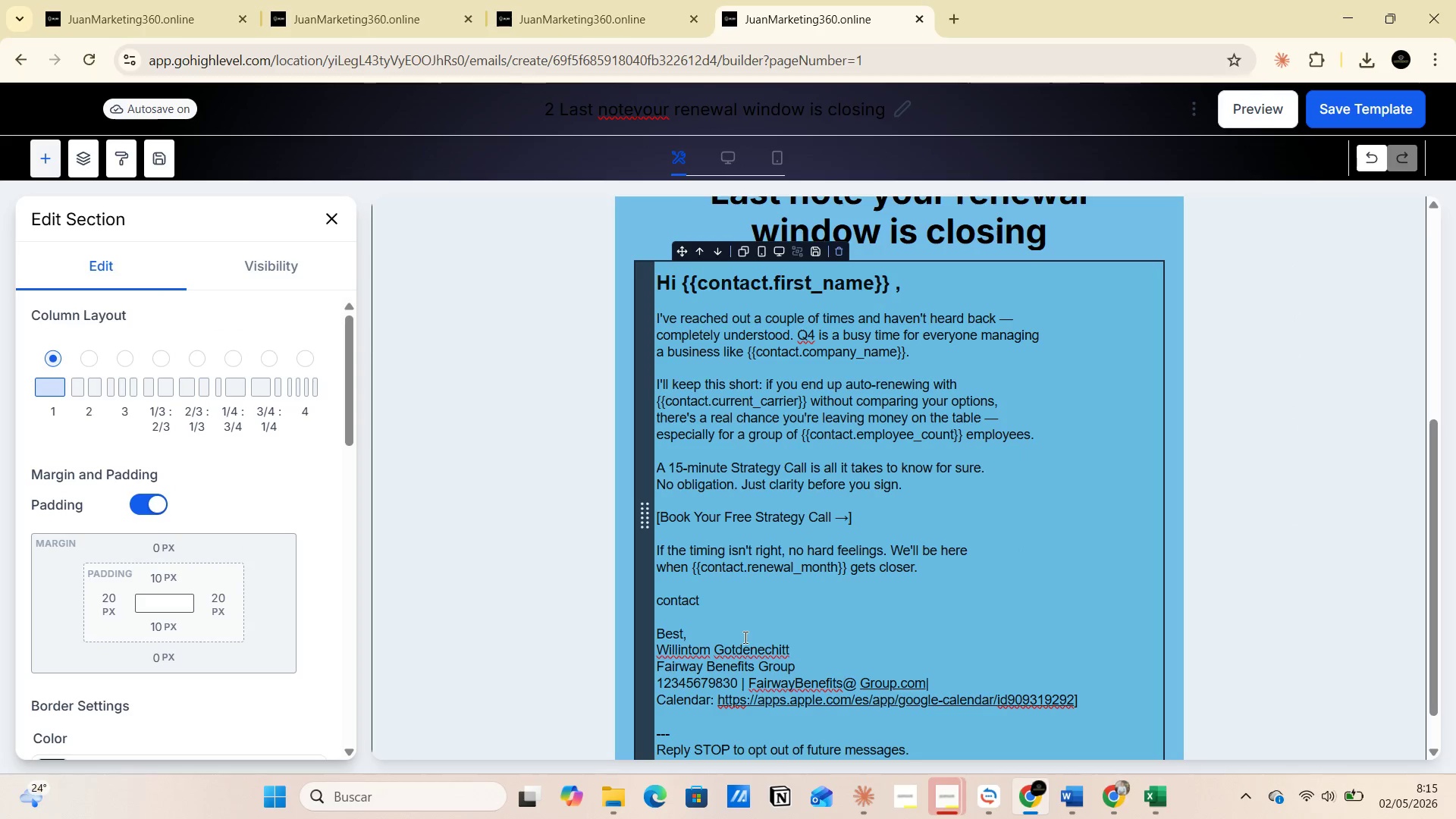 
left_click([715, 590])
 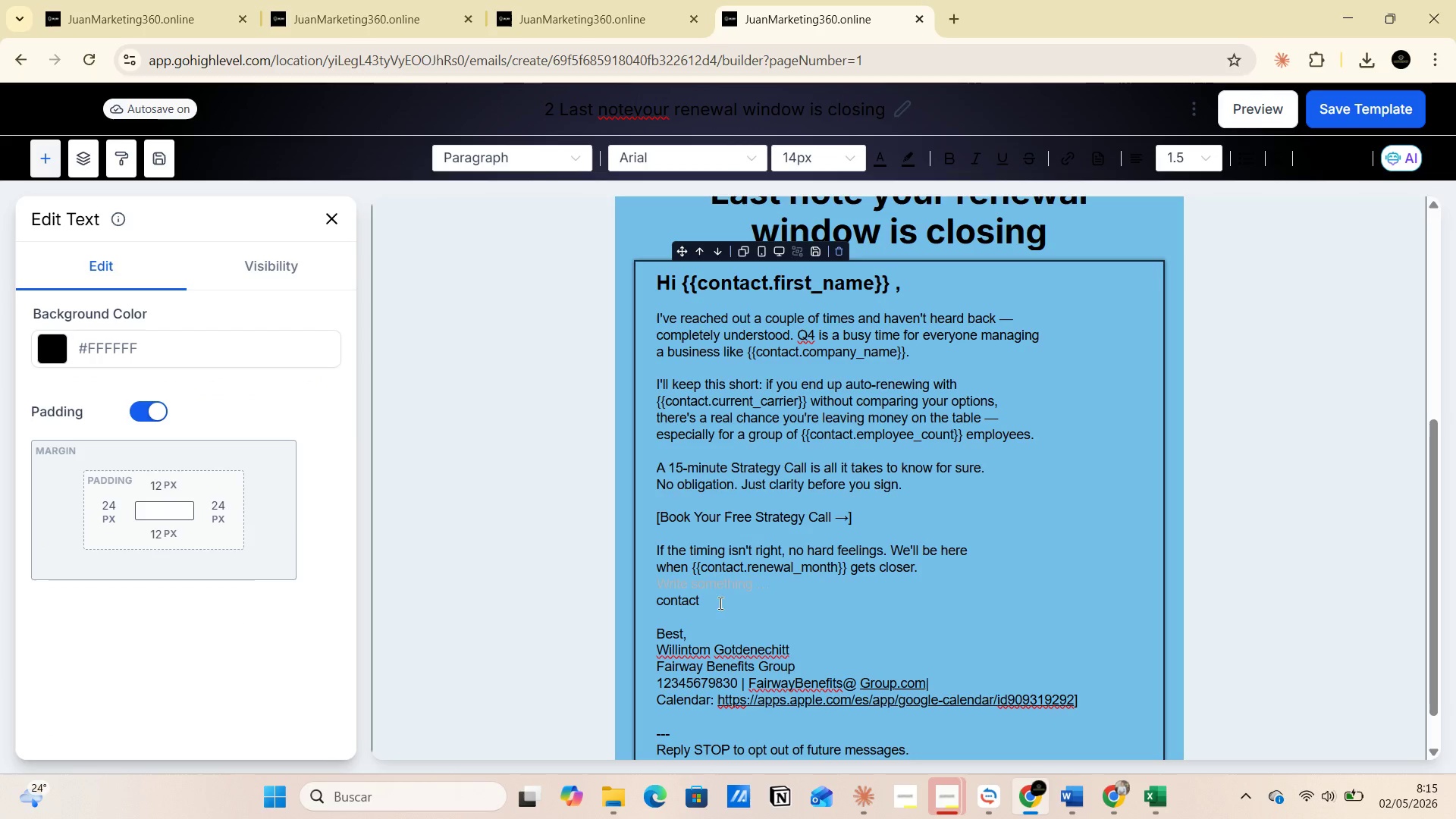 
left_click([723, 605])
 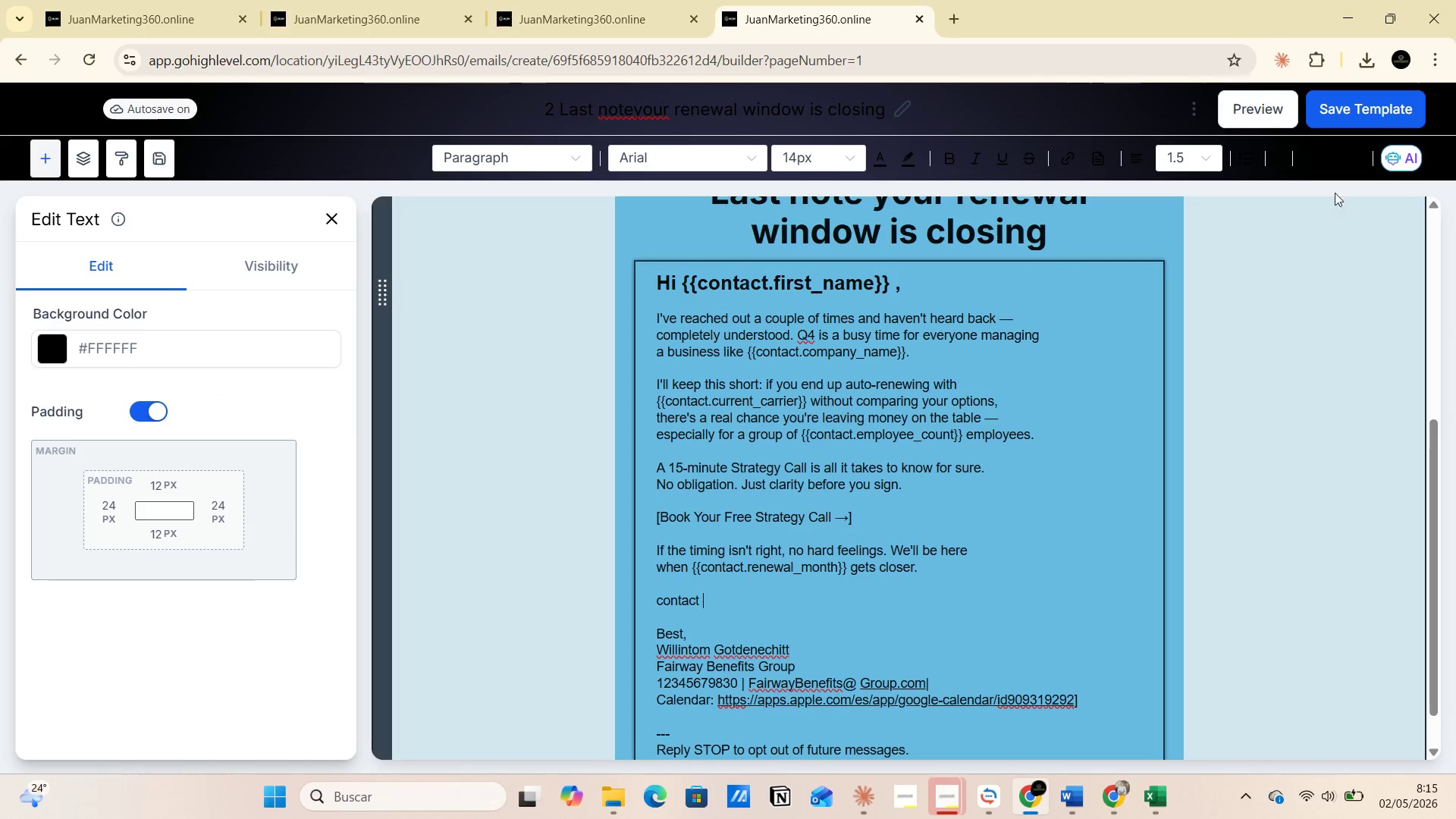 
left_click([1333, 160])
 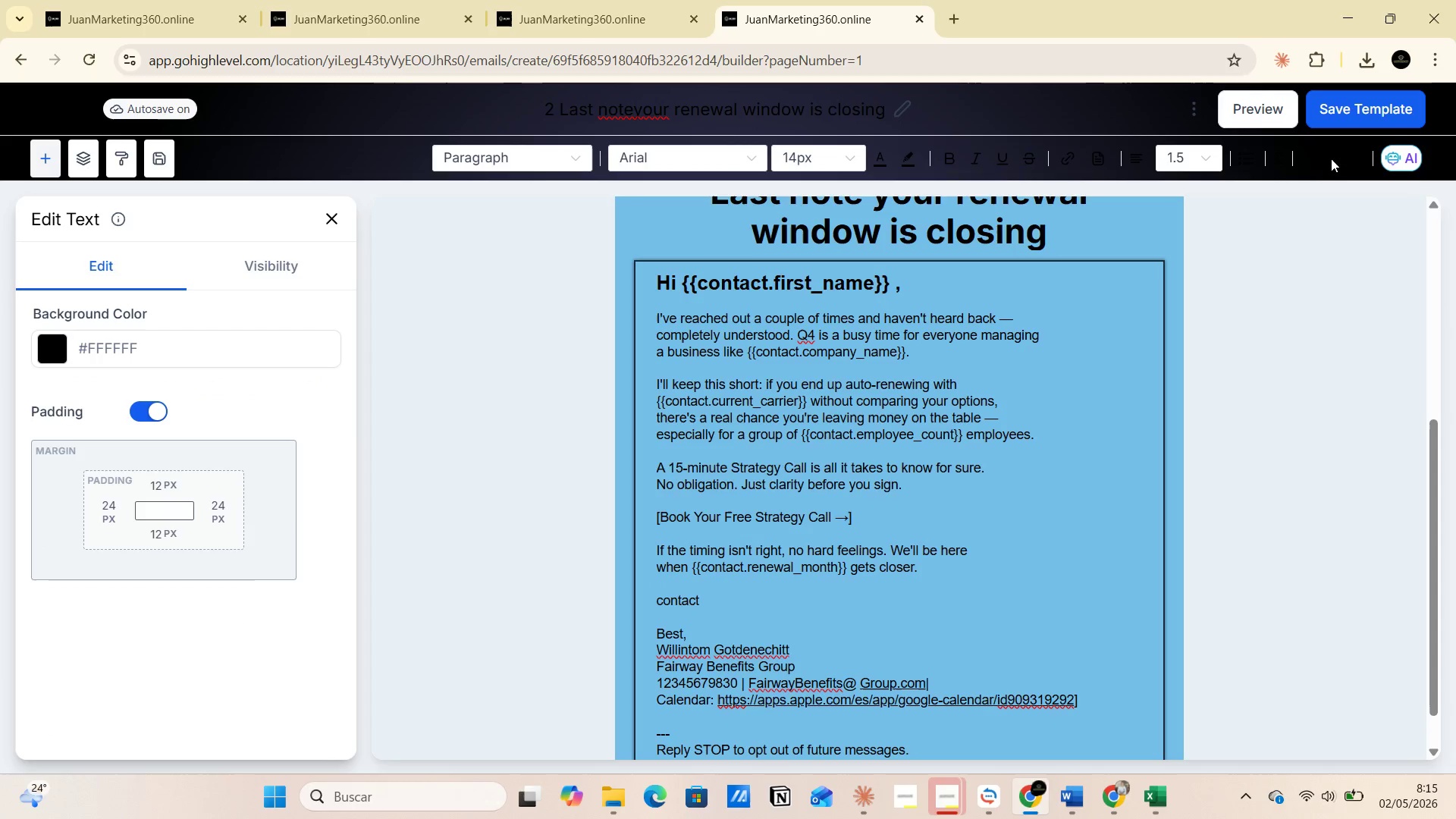 
left_click([1328, 148])
 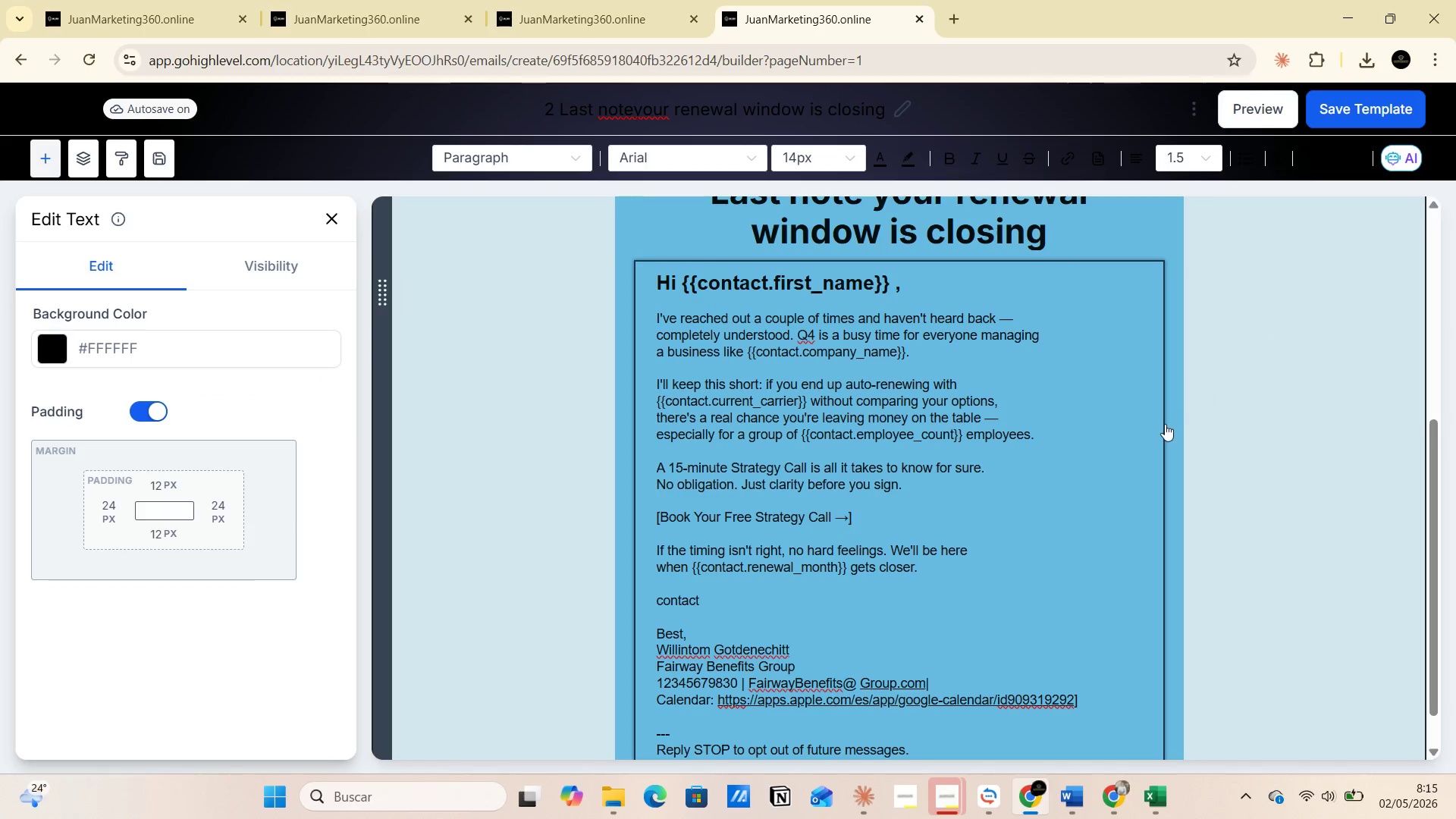 
left_click([1164, 424])
 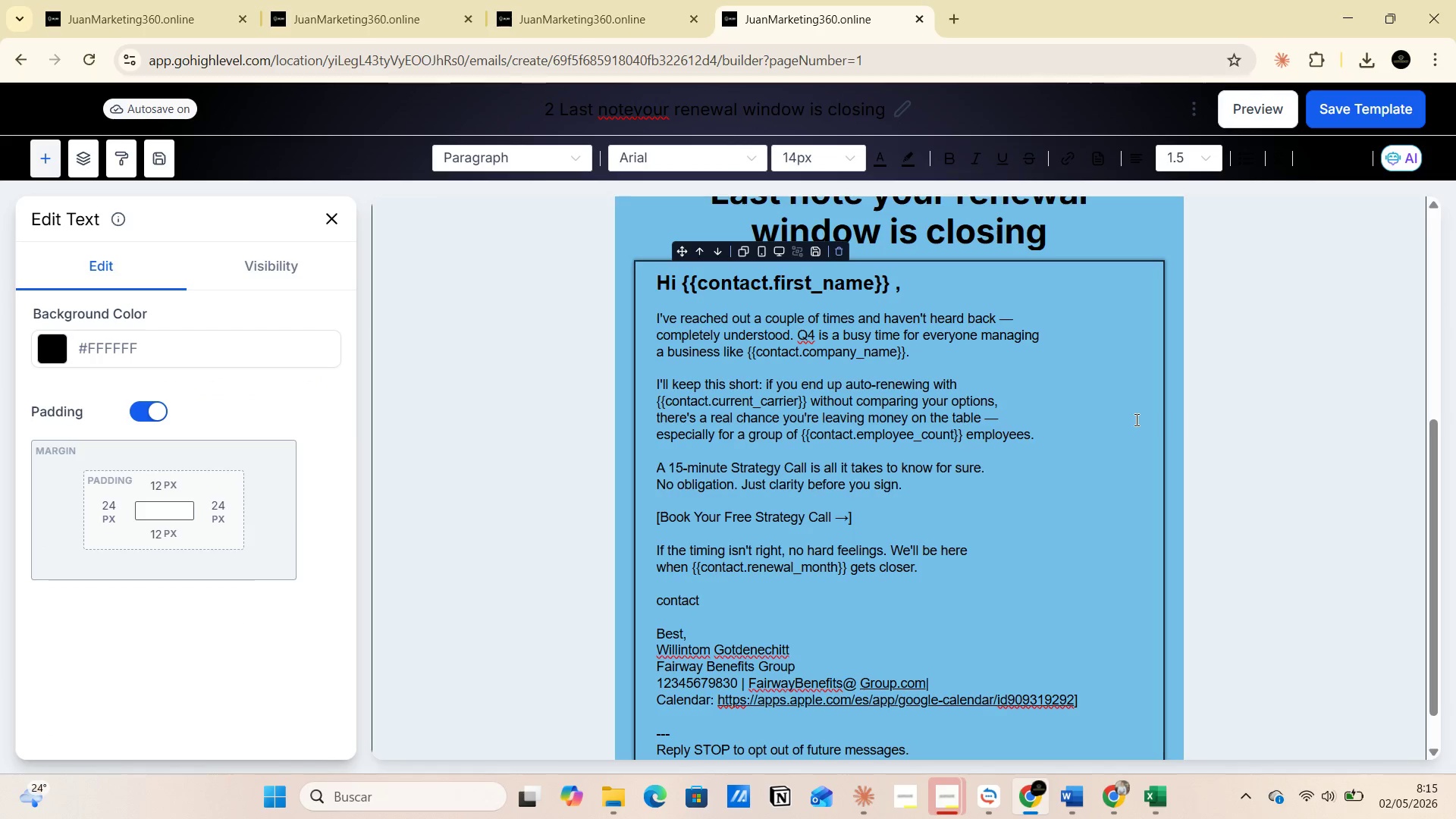 
left_click([1135, 419])
 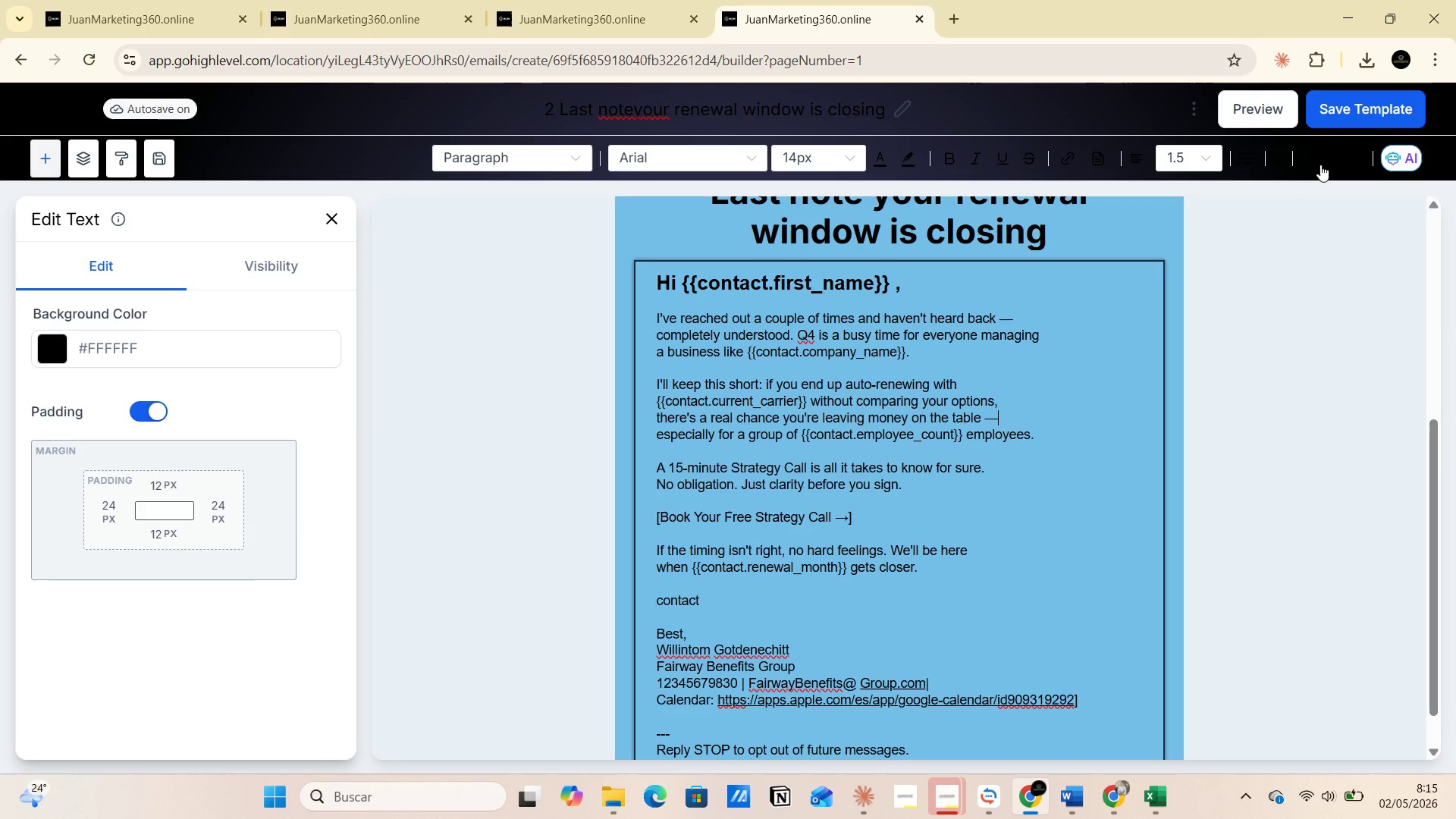 
left_click([1323, 156])
 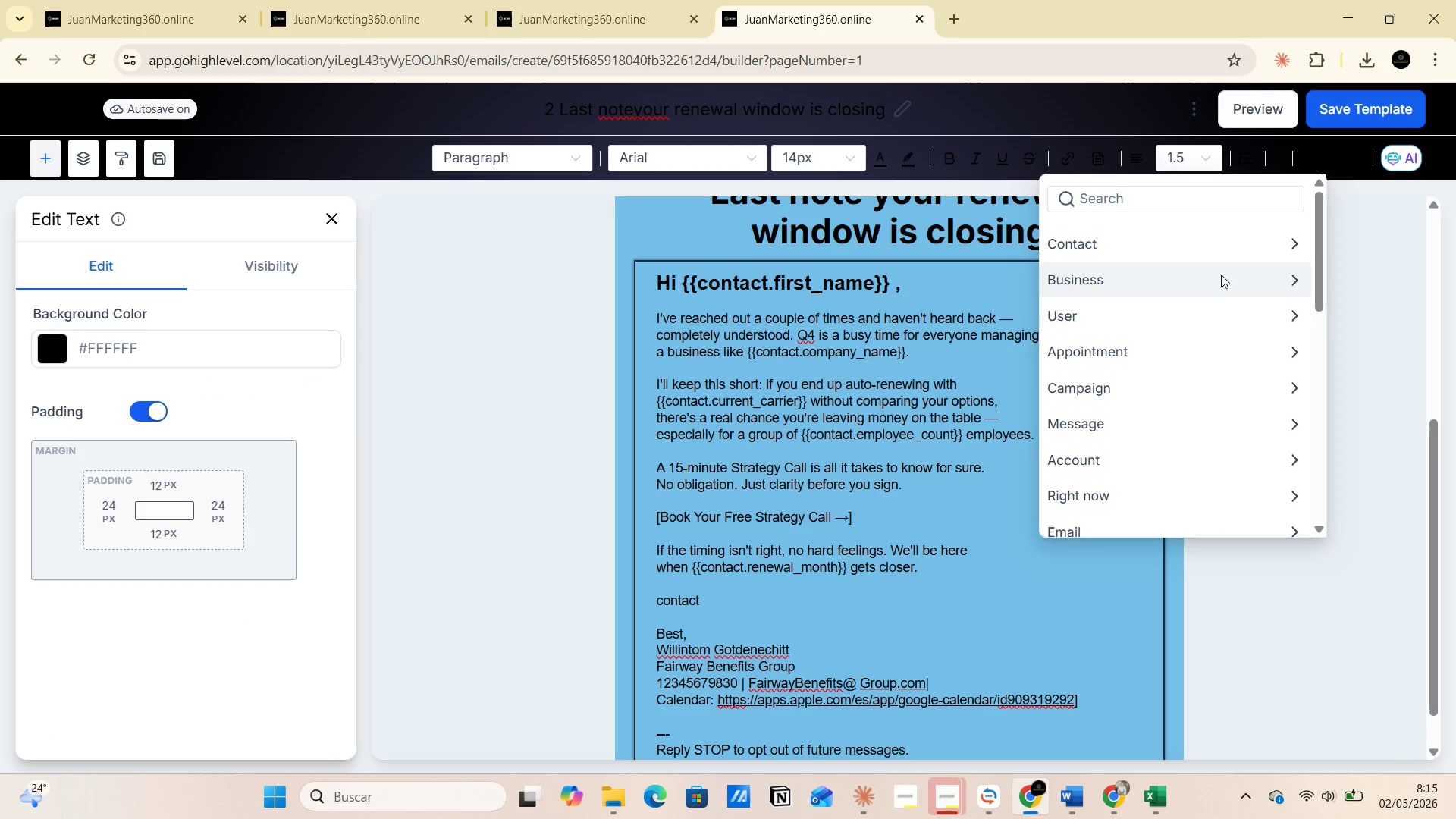 
scroll: coordinate [1212, 420], scroll_direction: down, amount: 8.0
 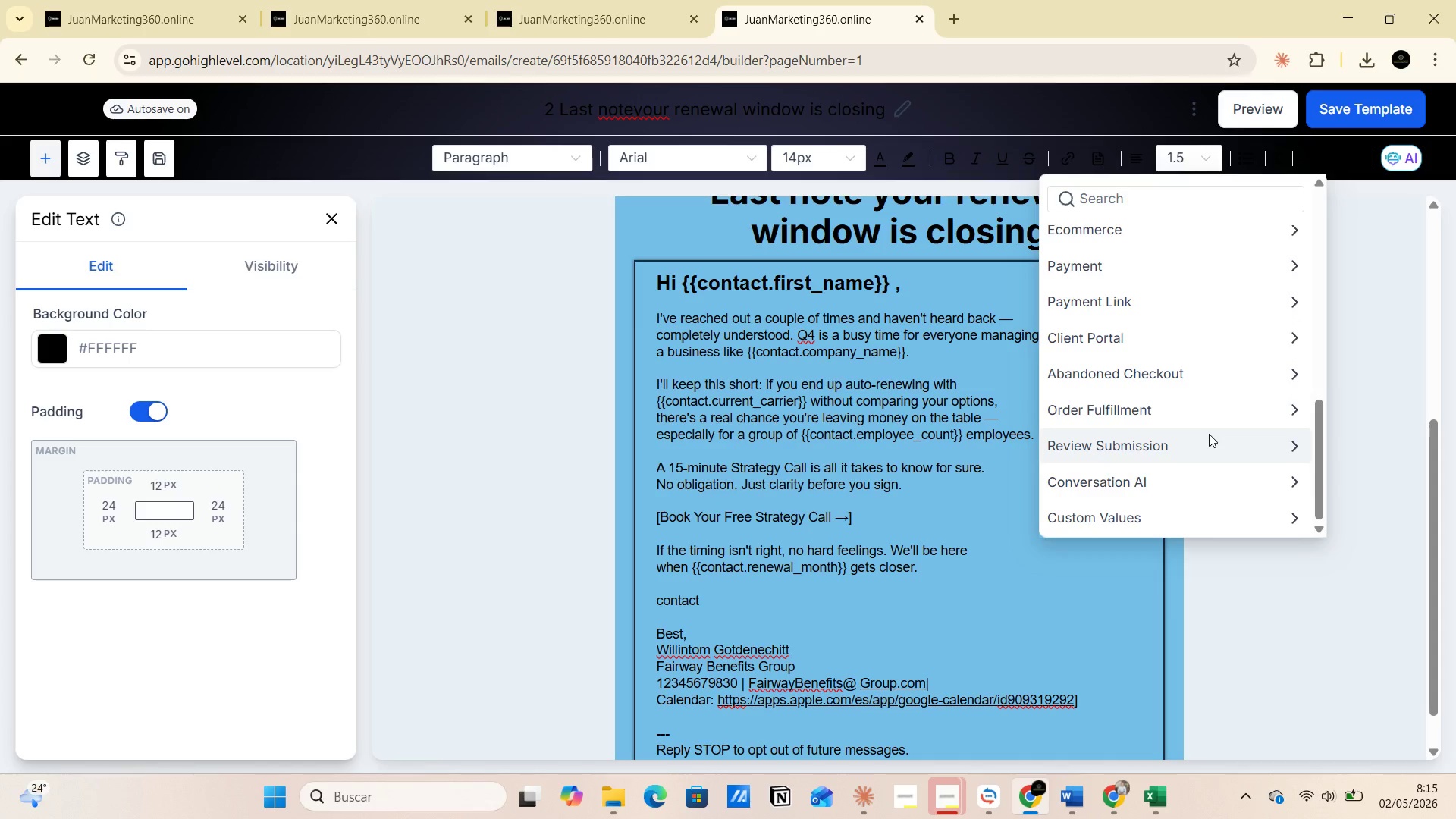 
scroll: coordinate [1209, 434], scroll_direction: up, amount: 1.0
 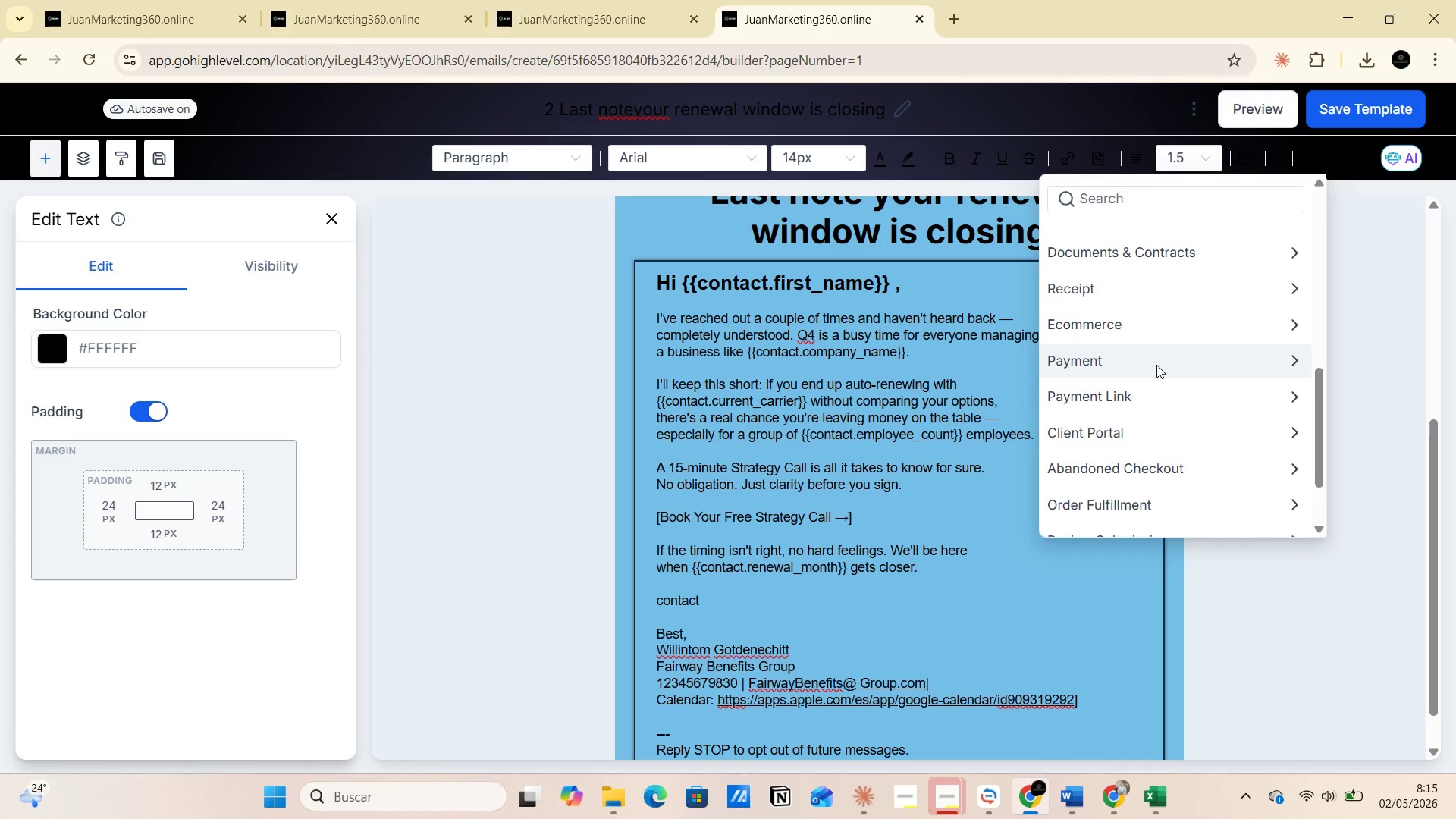 
scroll: coordinate [1182, 460], scroll_direction: down, amount: 3.0
 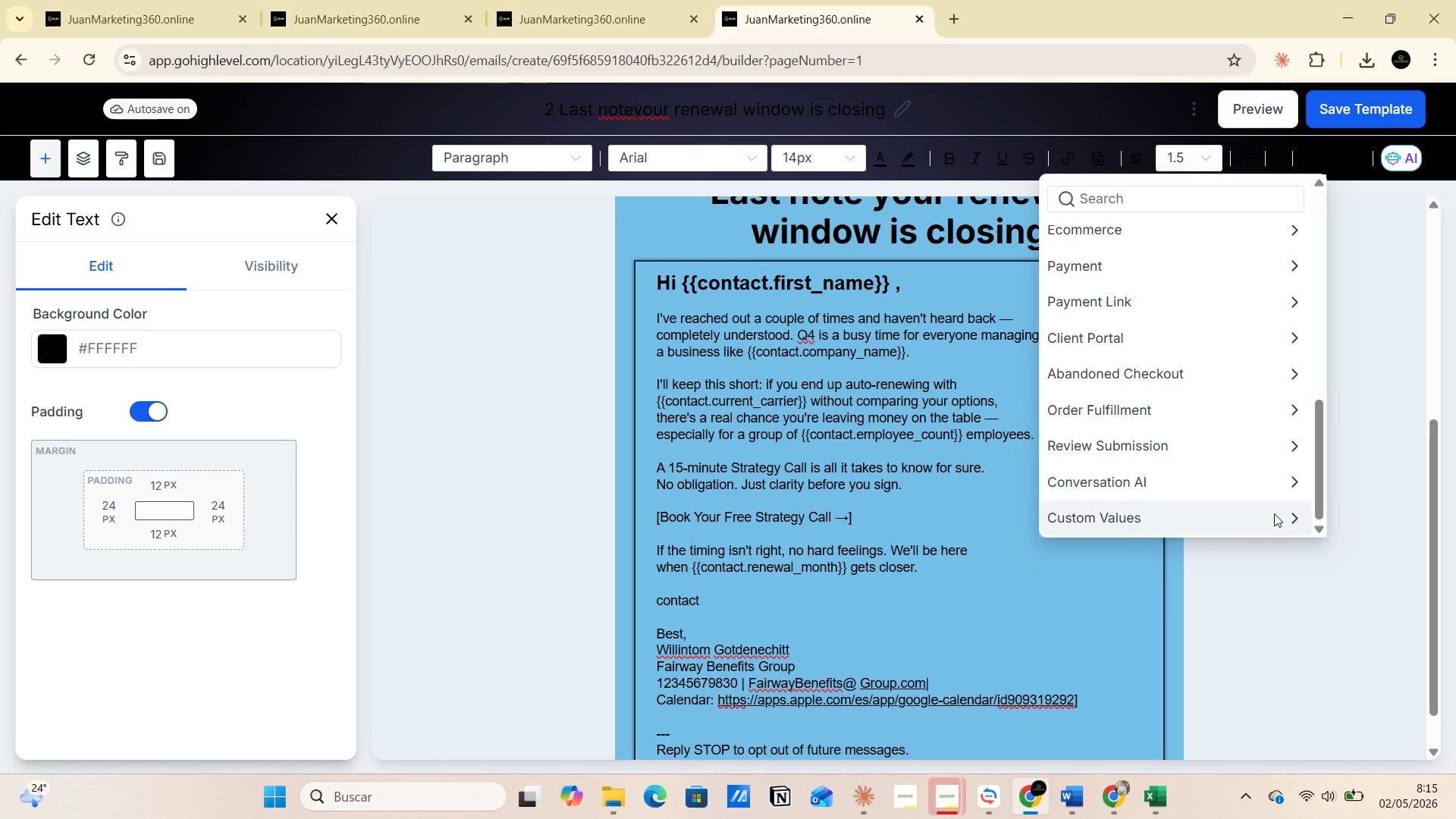 
left_click([1298, 526])
 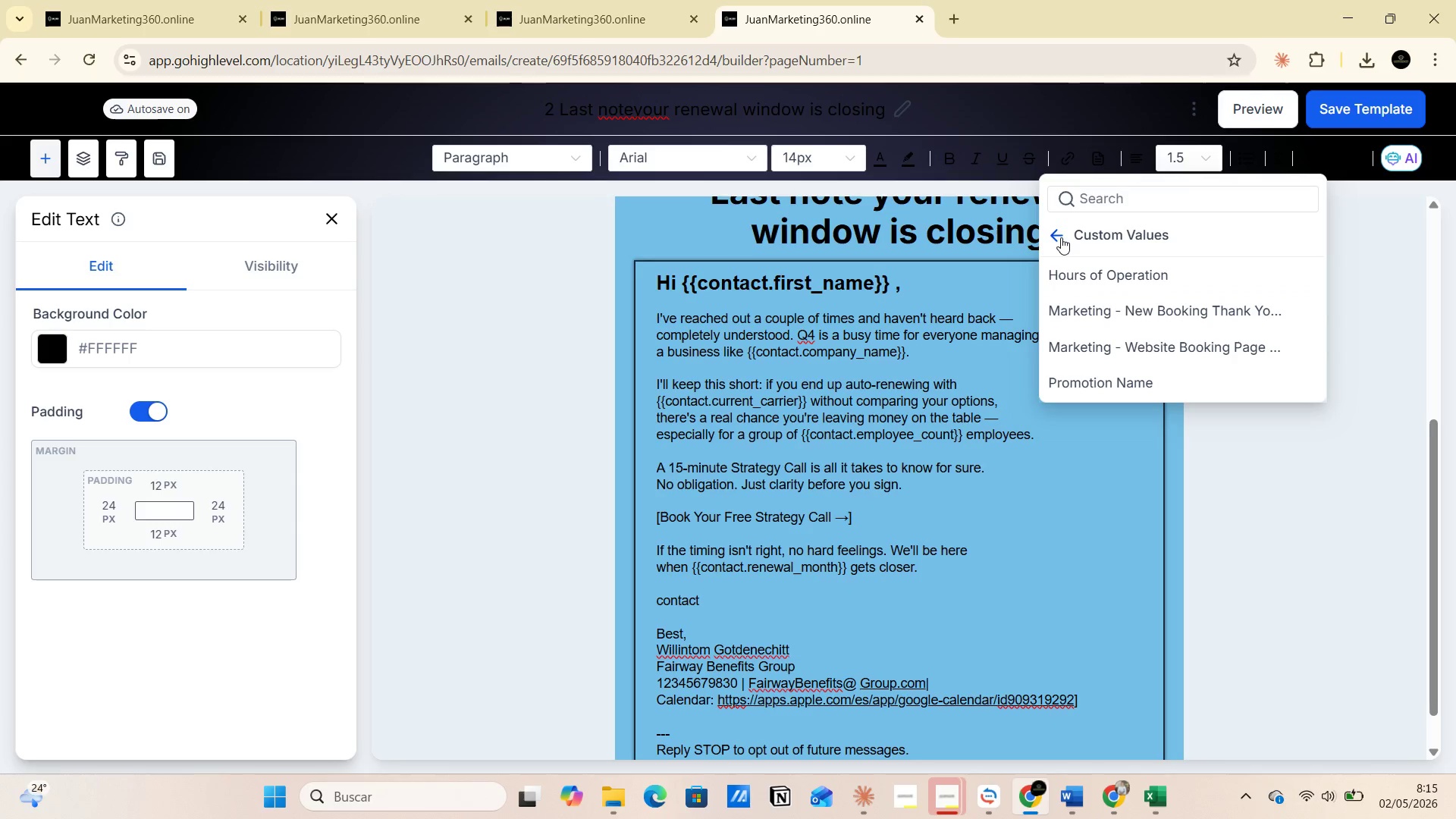 
wait(6.56)
 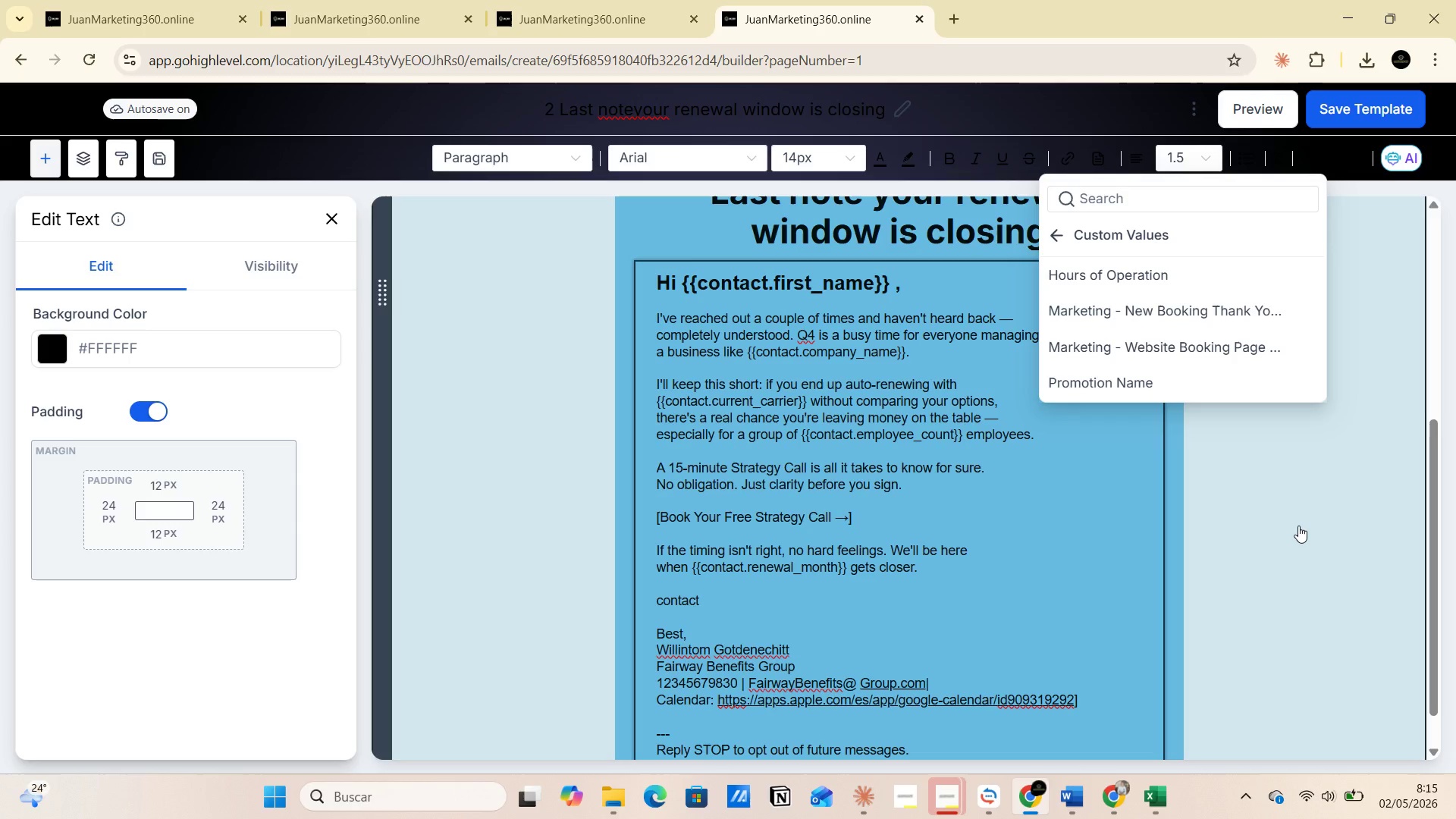 
left_click([1050, 237])
 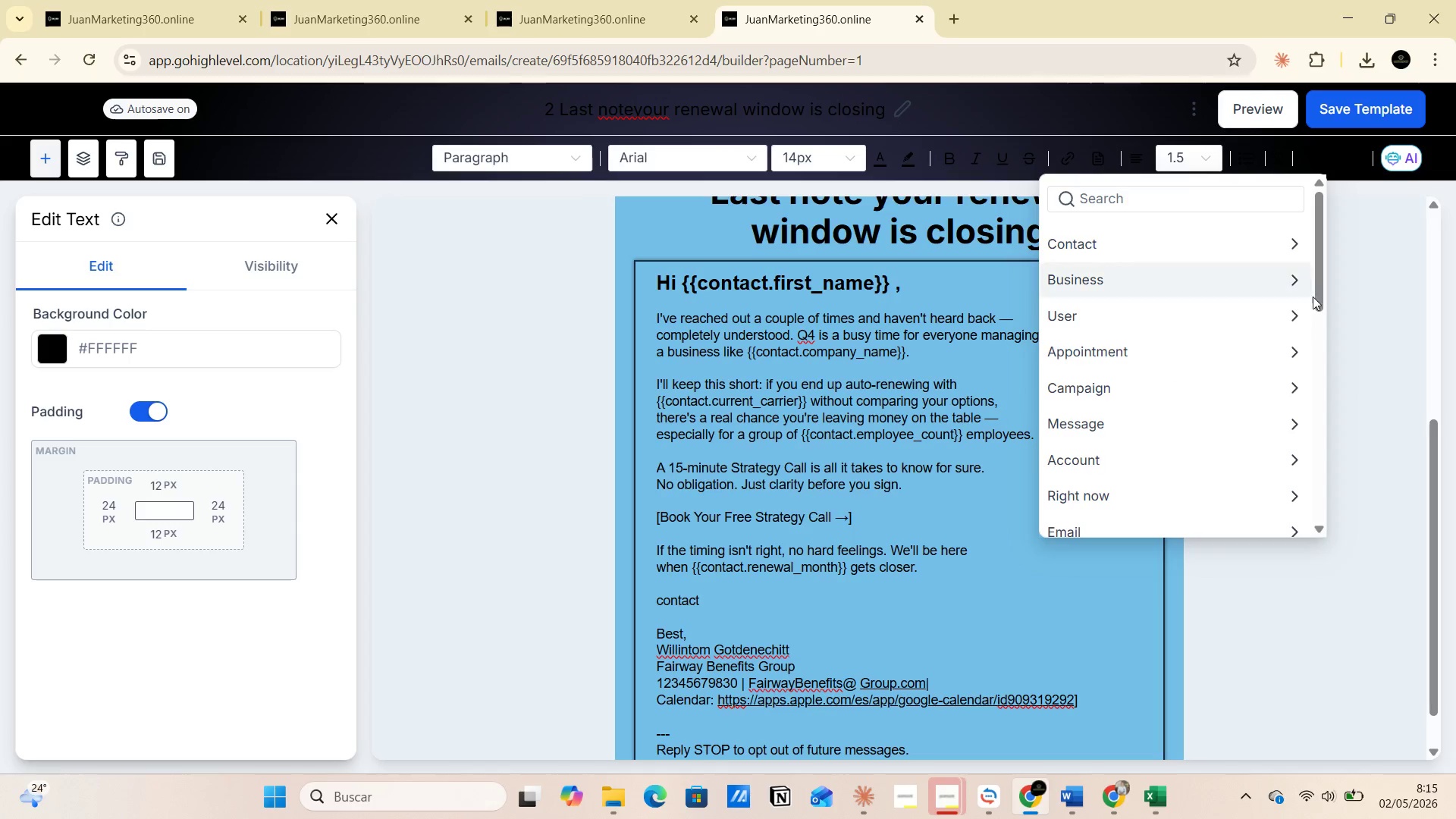 
left_click([1293, 286])
 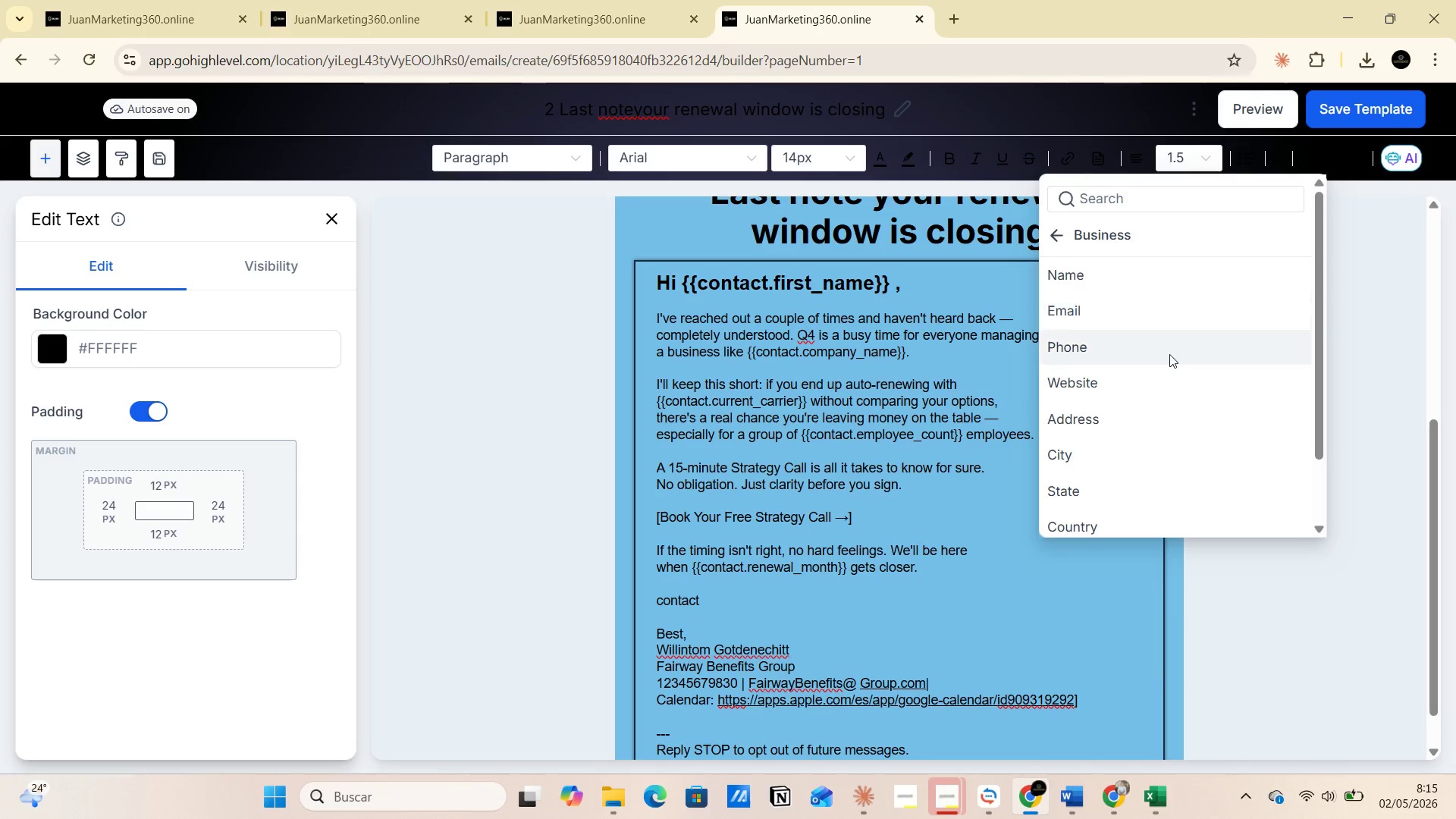 
scroll: coordinate [1131, 472], scroll_direction: down, amount: 4.0
 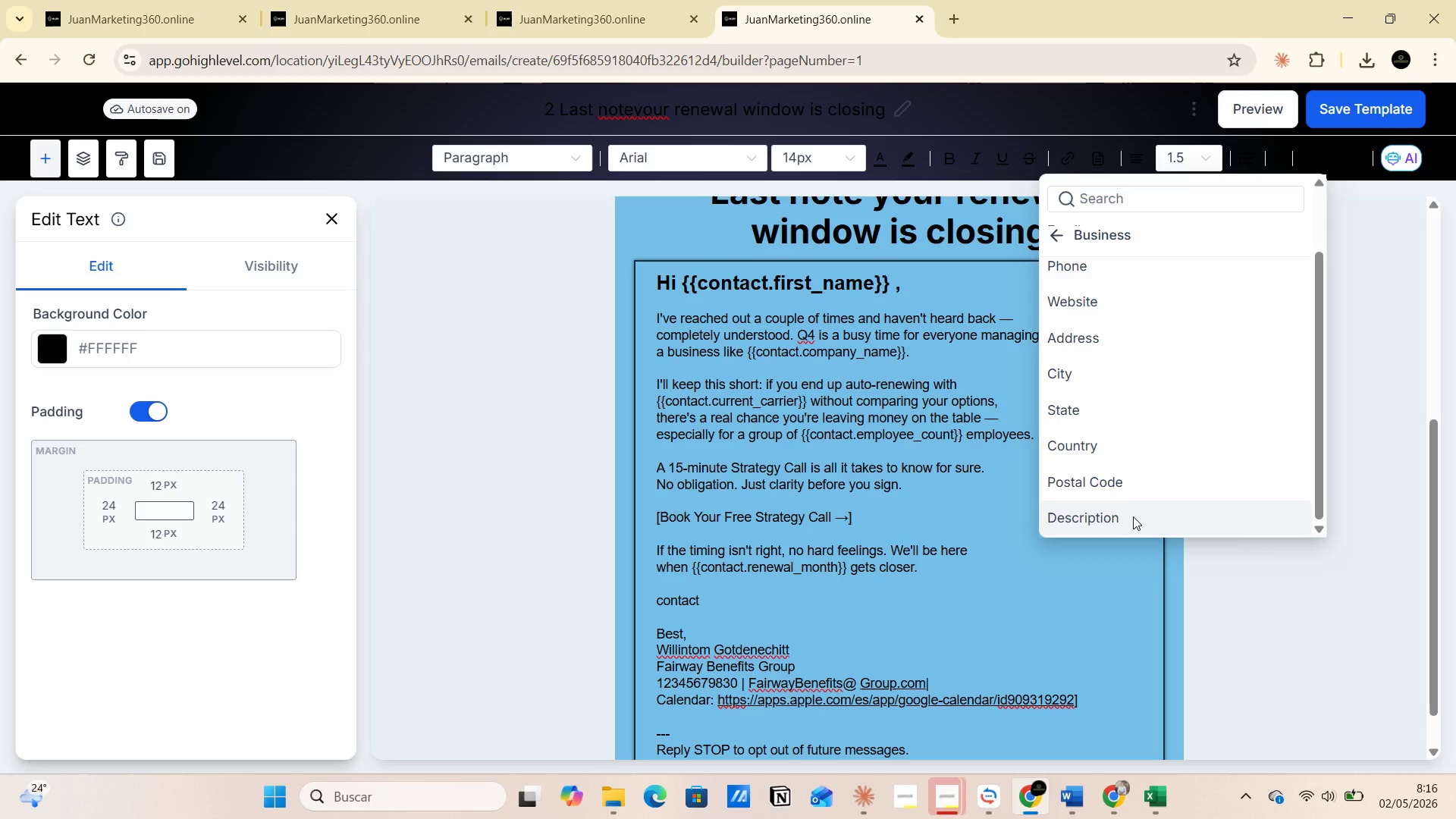 
scroll: coordinate [1155, 485], scroll_direction: up, amount: 4.0
 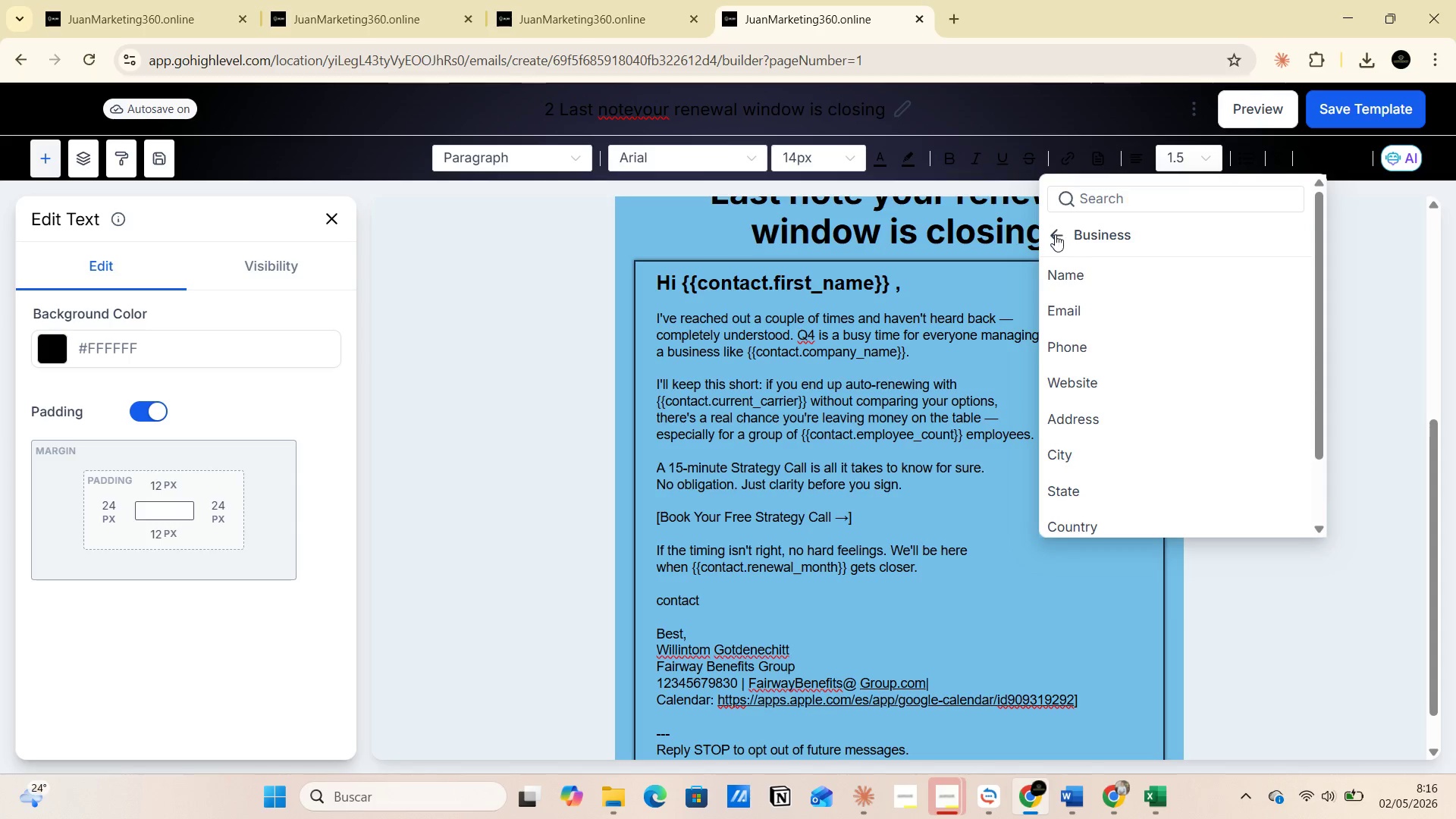 
left_click([1054, 236])
 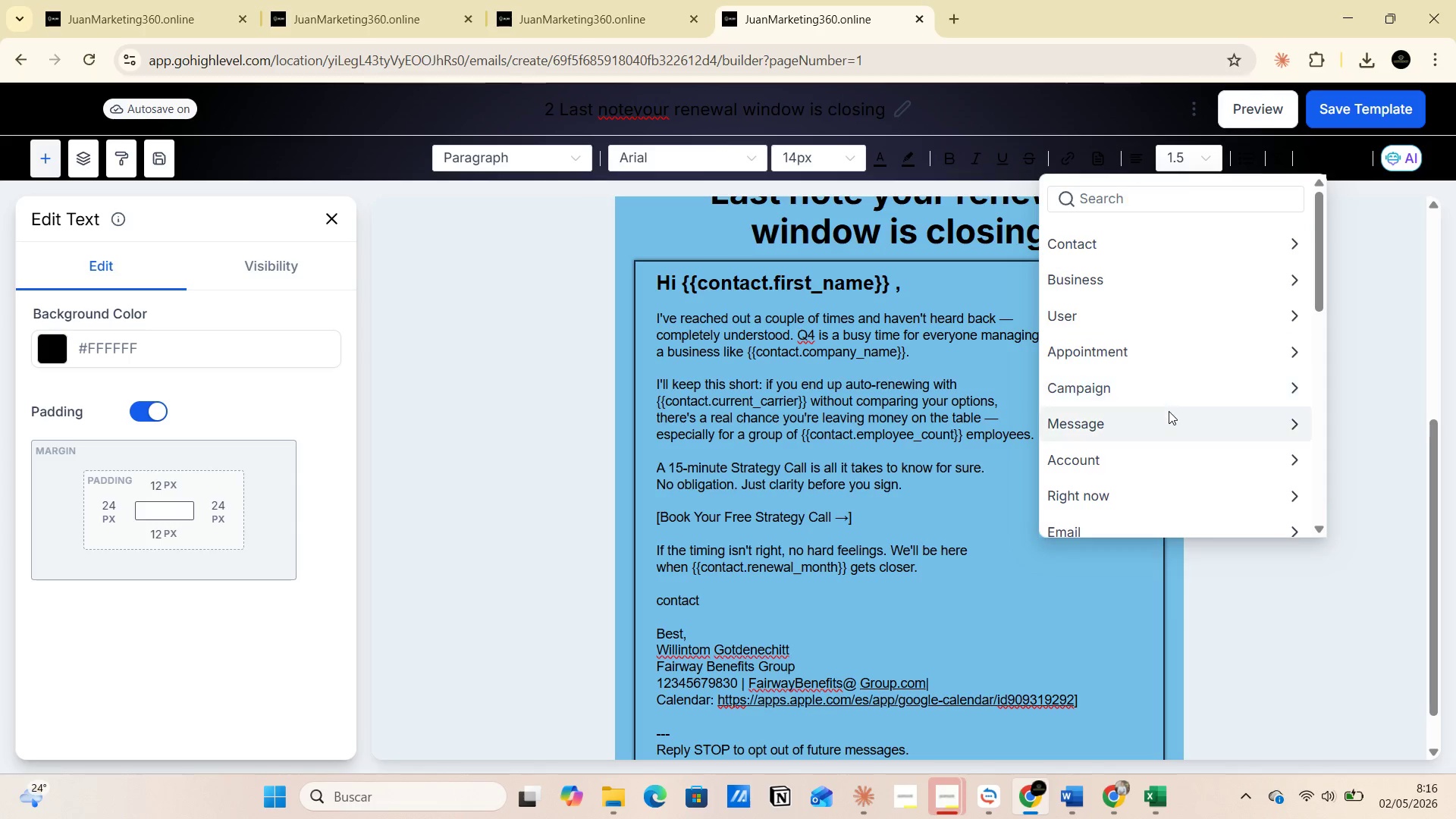 
wait(7.38)
 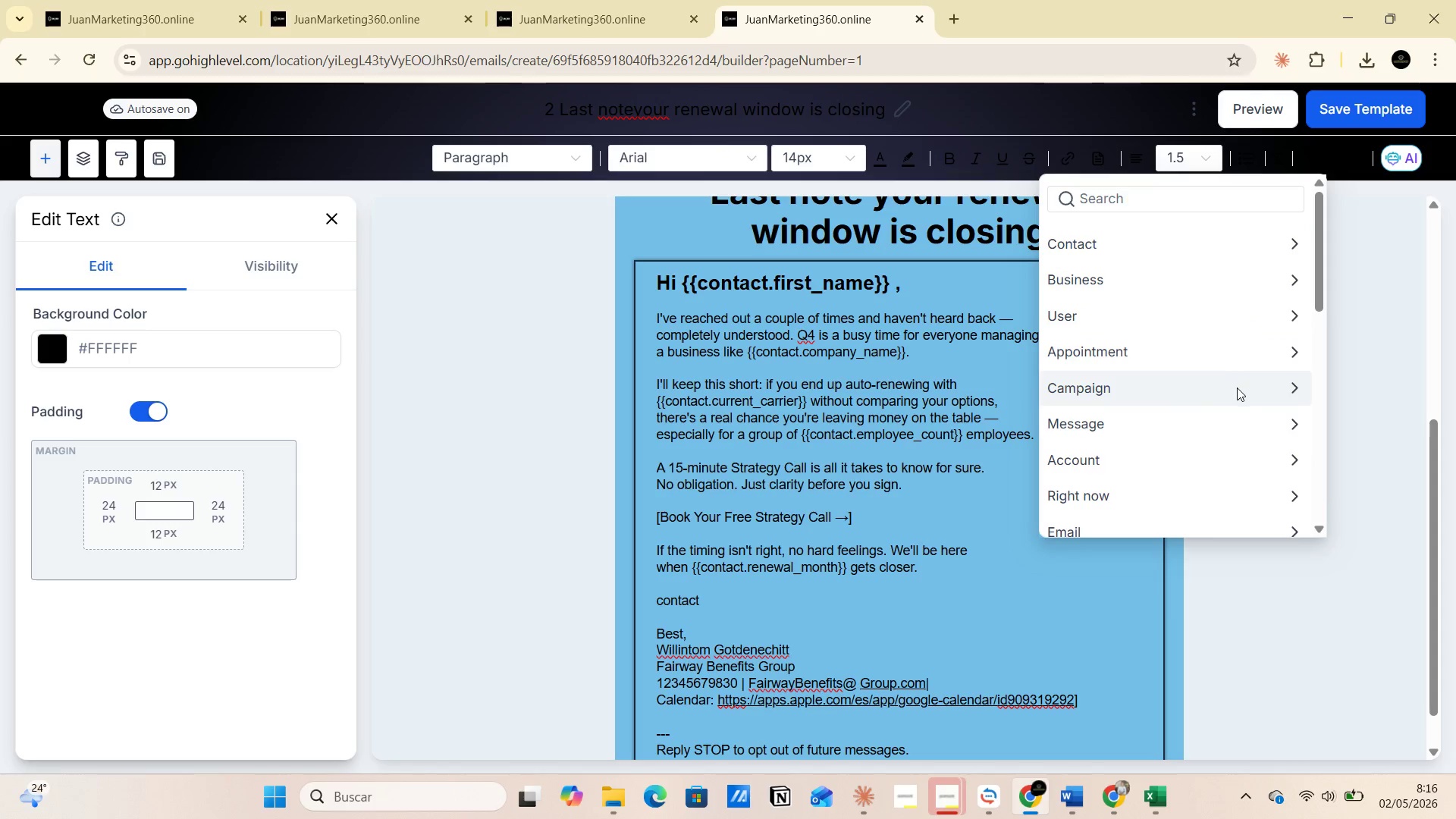 
scroll: coordinate [1175, 472], scroll_direction: down, amount: 3.0
 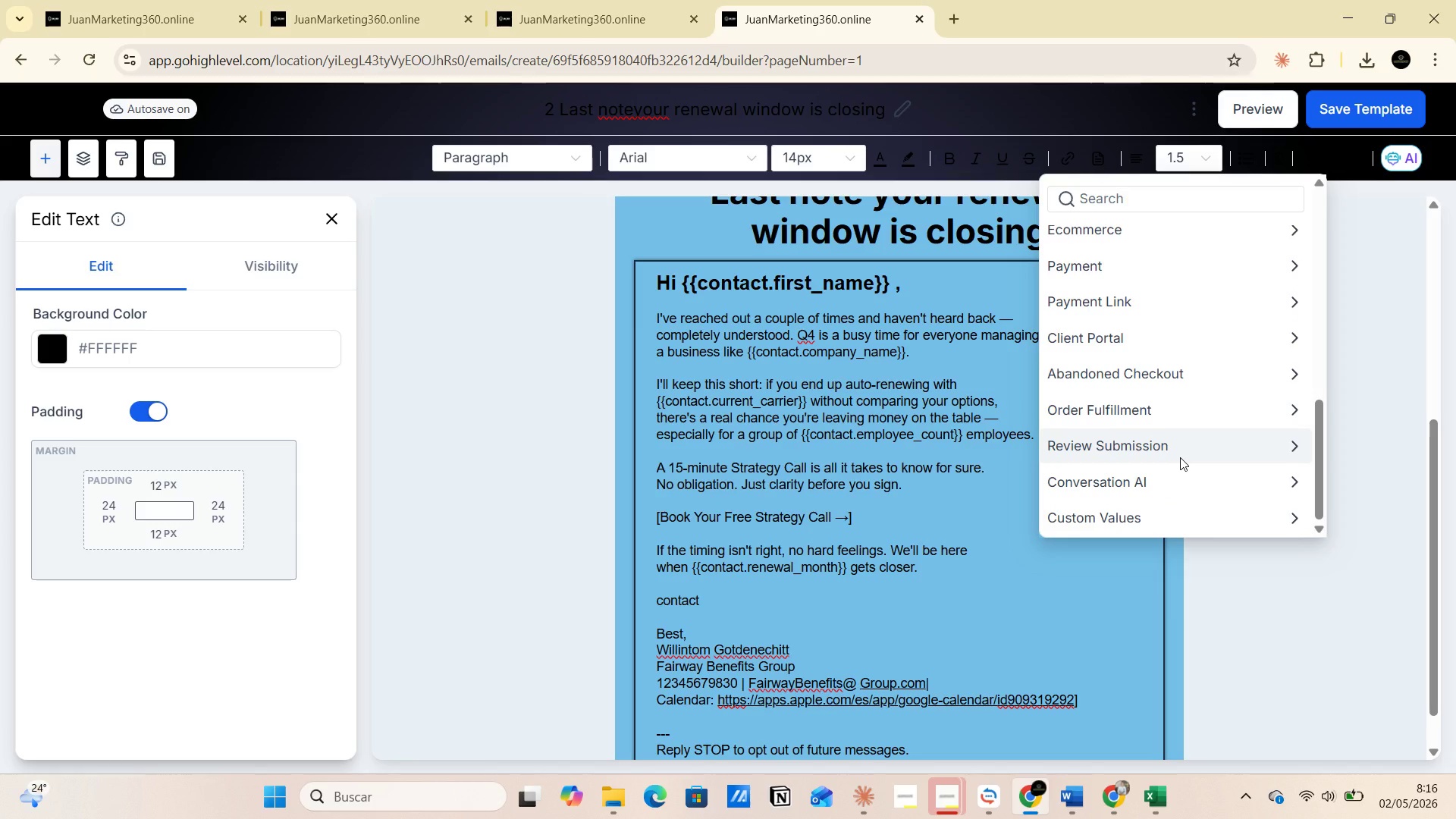 
left_click([1109, 201])
 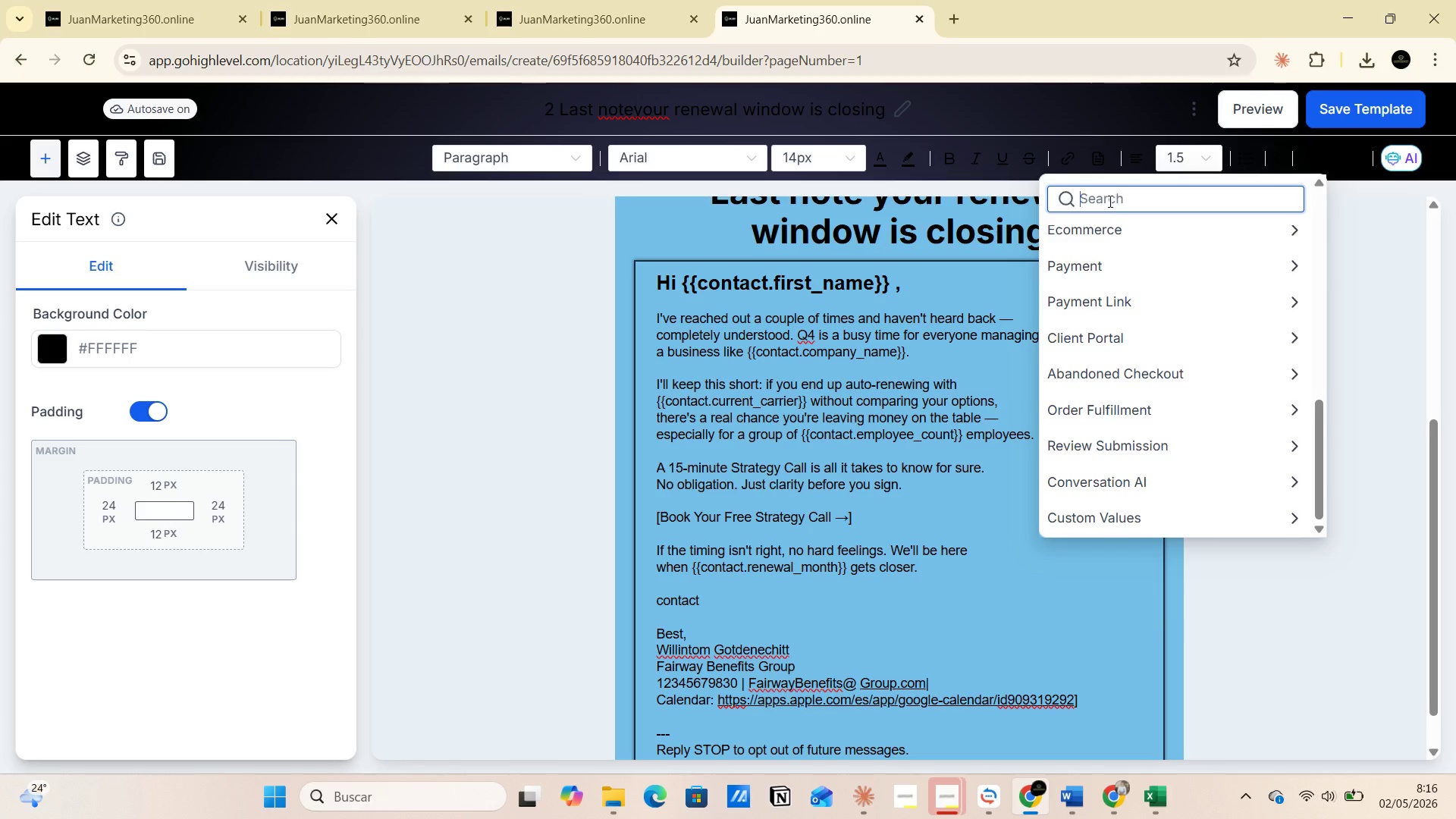 
type(ti)
 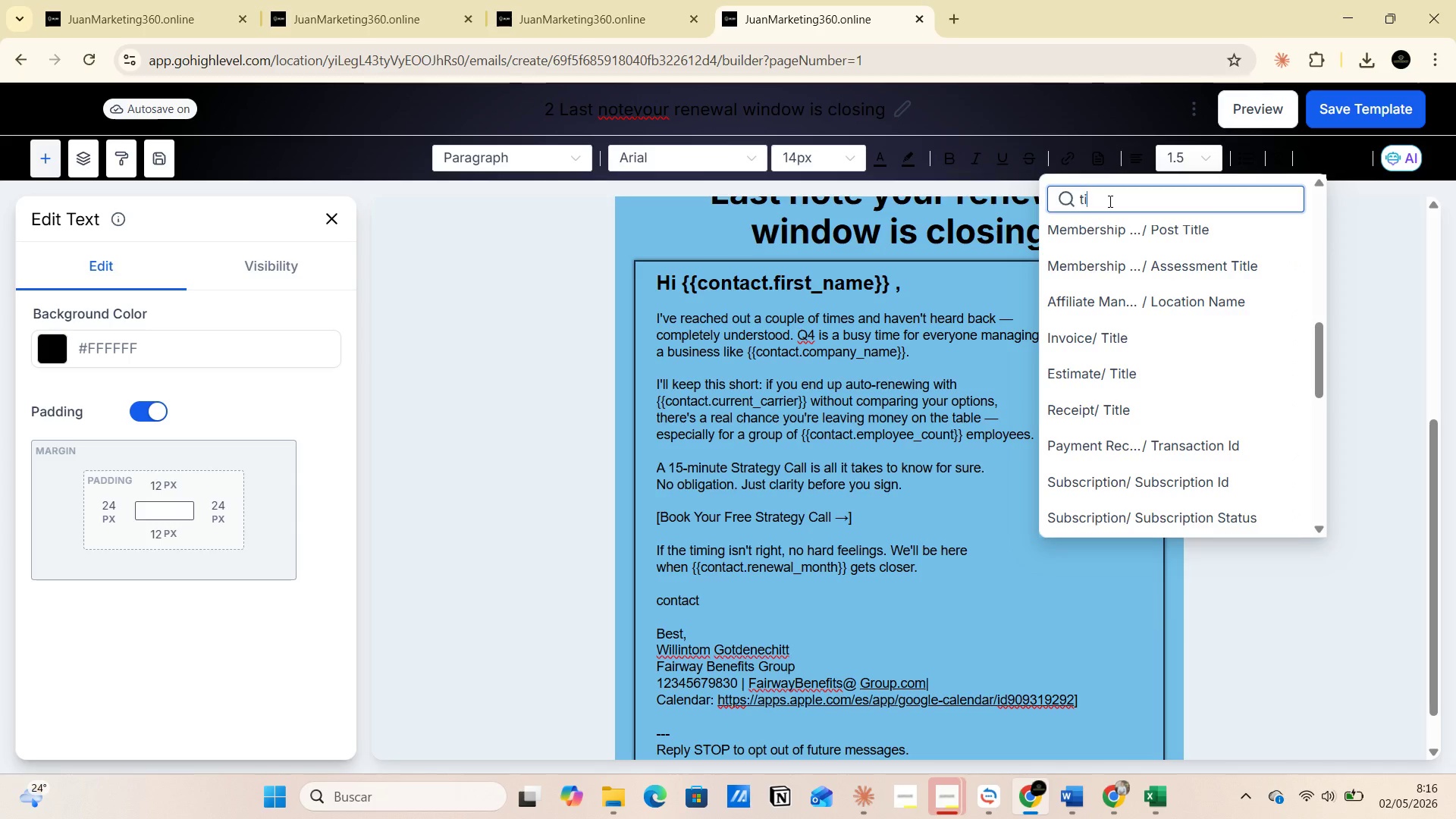 
type(gger)
key(Backspace)
key(Backspace)
key(Backspace)
key(Backspace)
key(Backspace)
key(Backspace)
 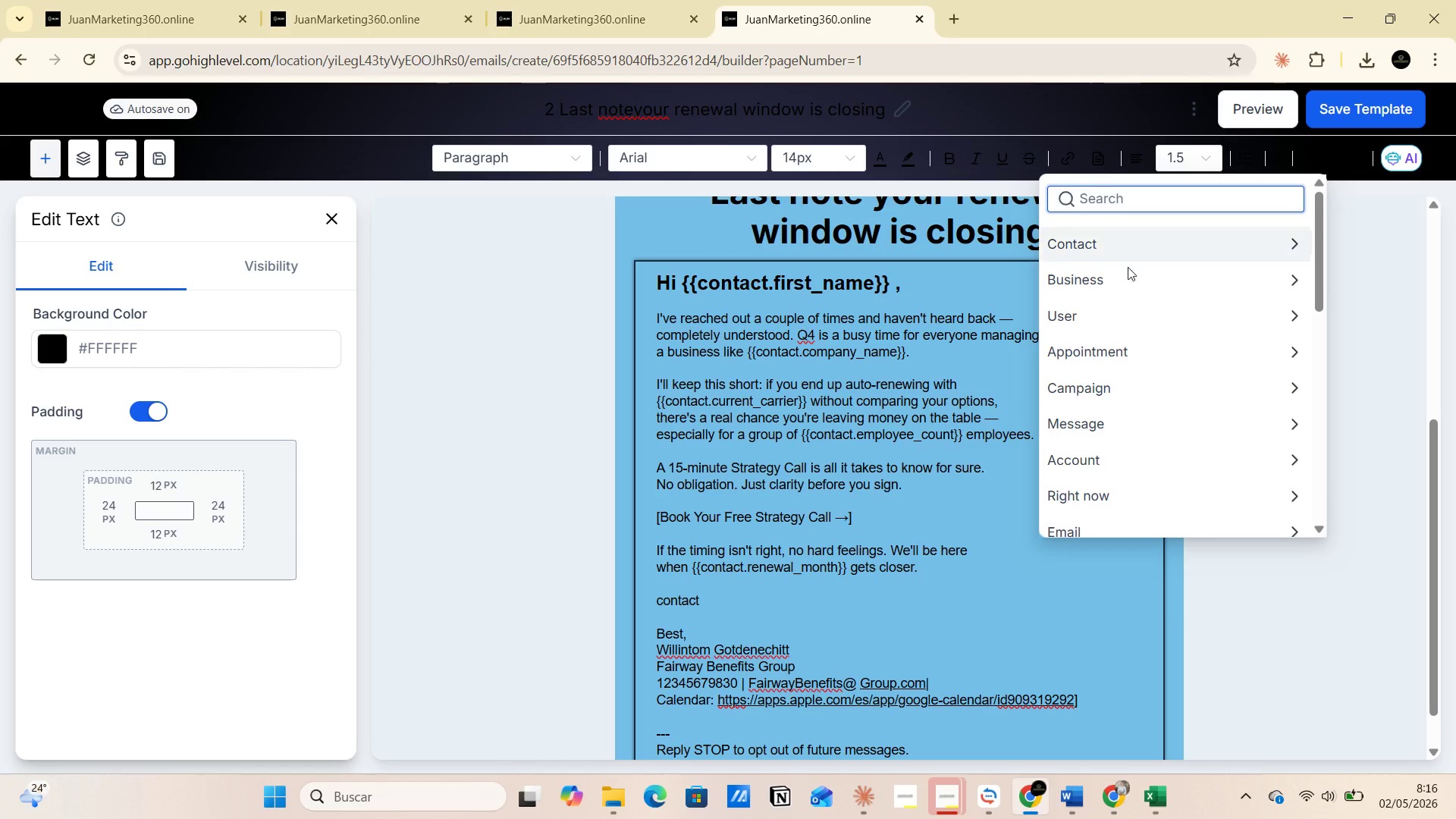 
scroll: coordinate [1154, 427], scroll_direction: down, amount: 7.0
 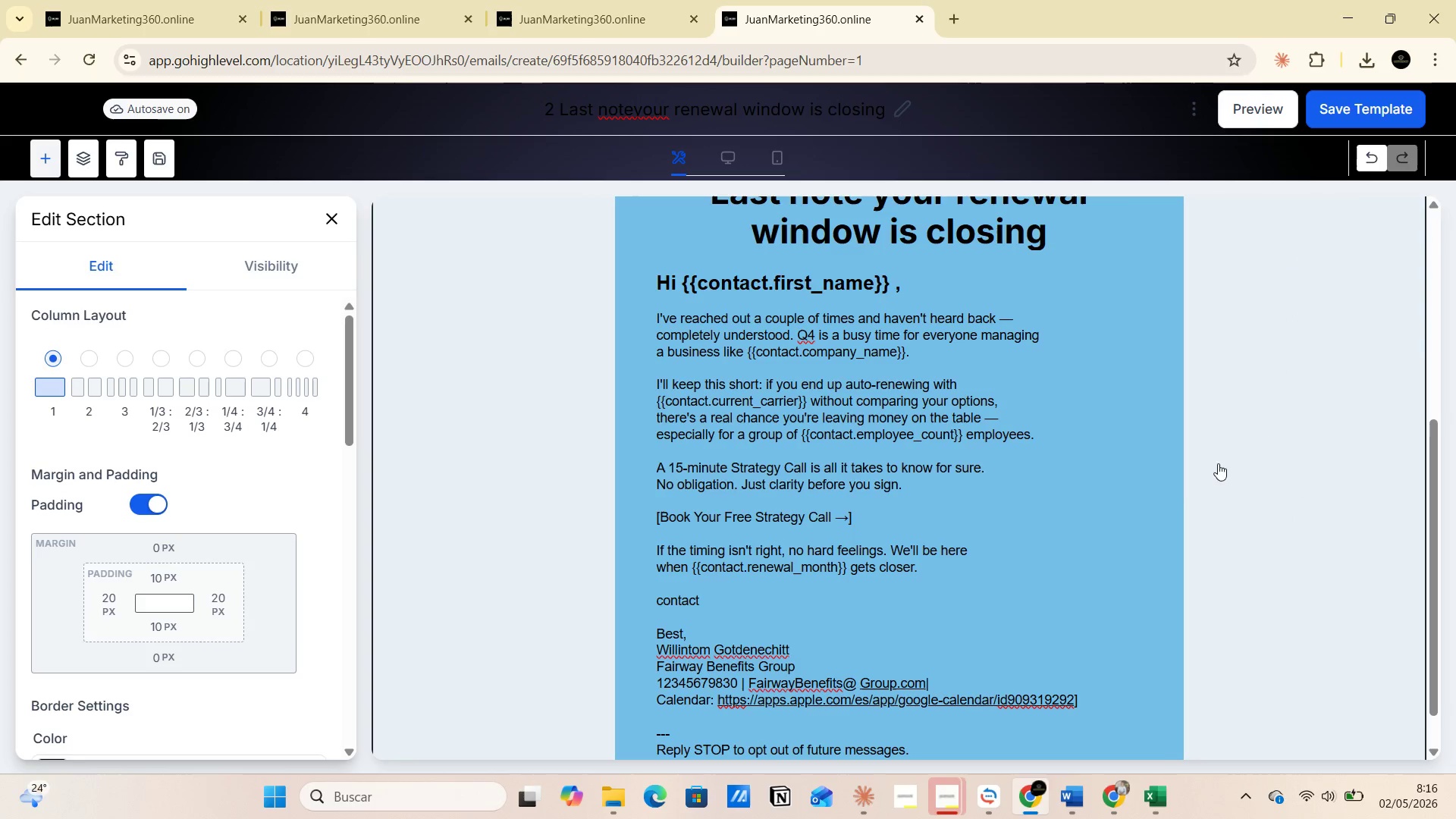 
left_click([789, 604])
 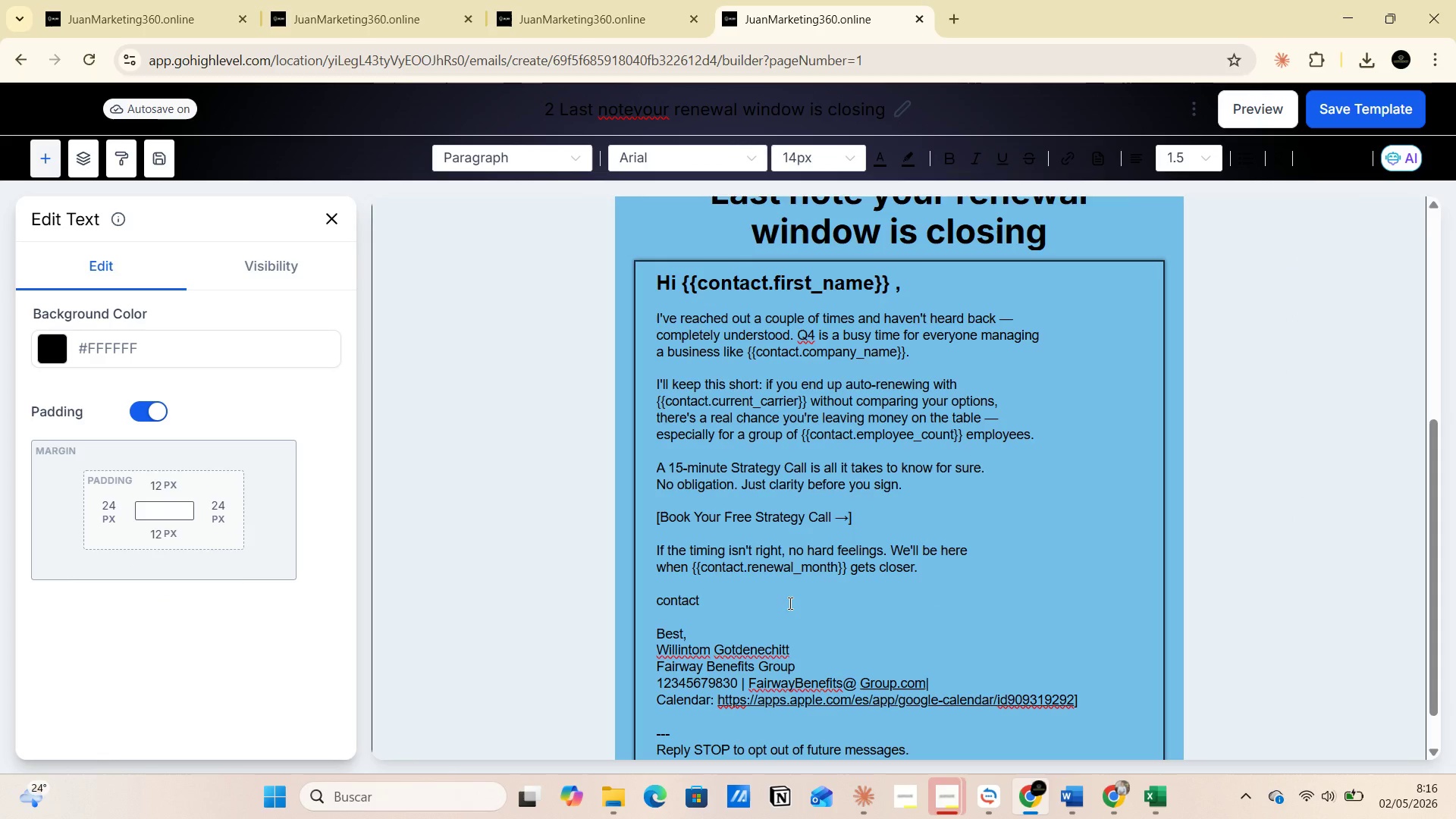 
double_click([789, 603])
 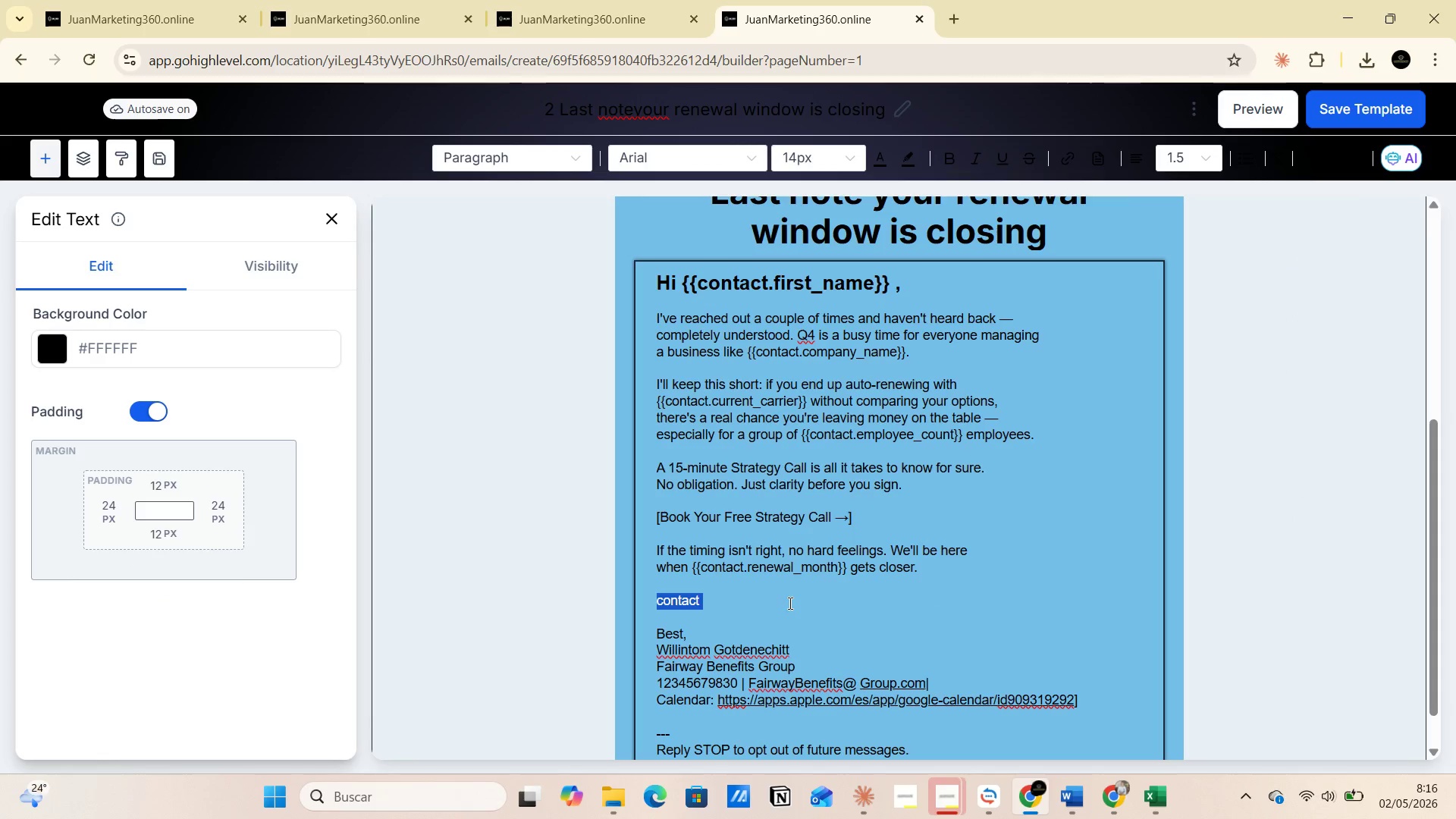 
triple_click([789, 603])
 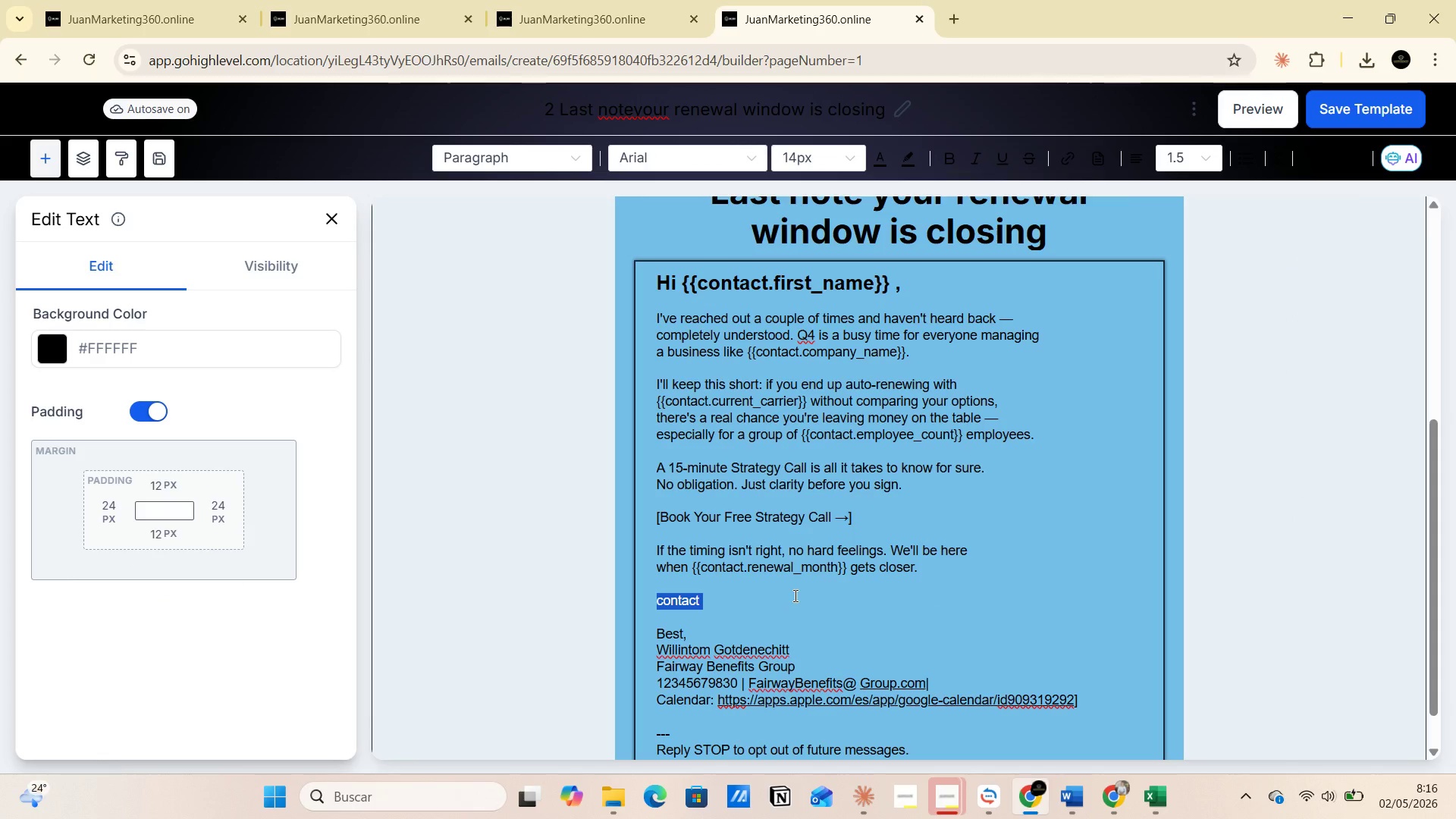 
left_click([794, 595])
 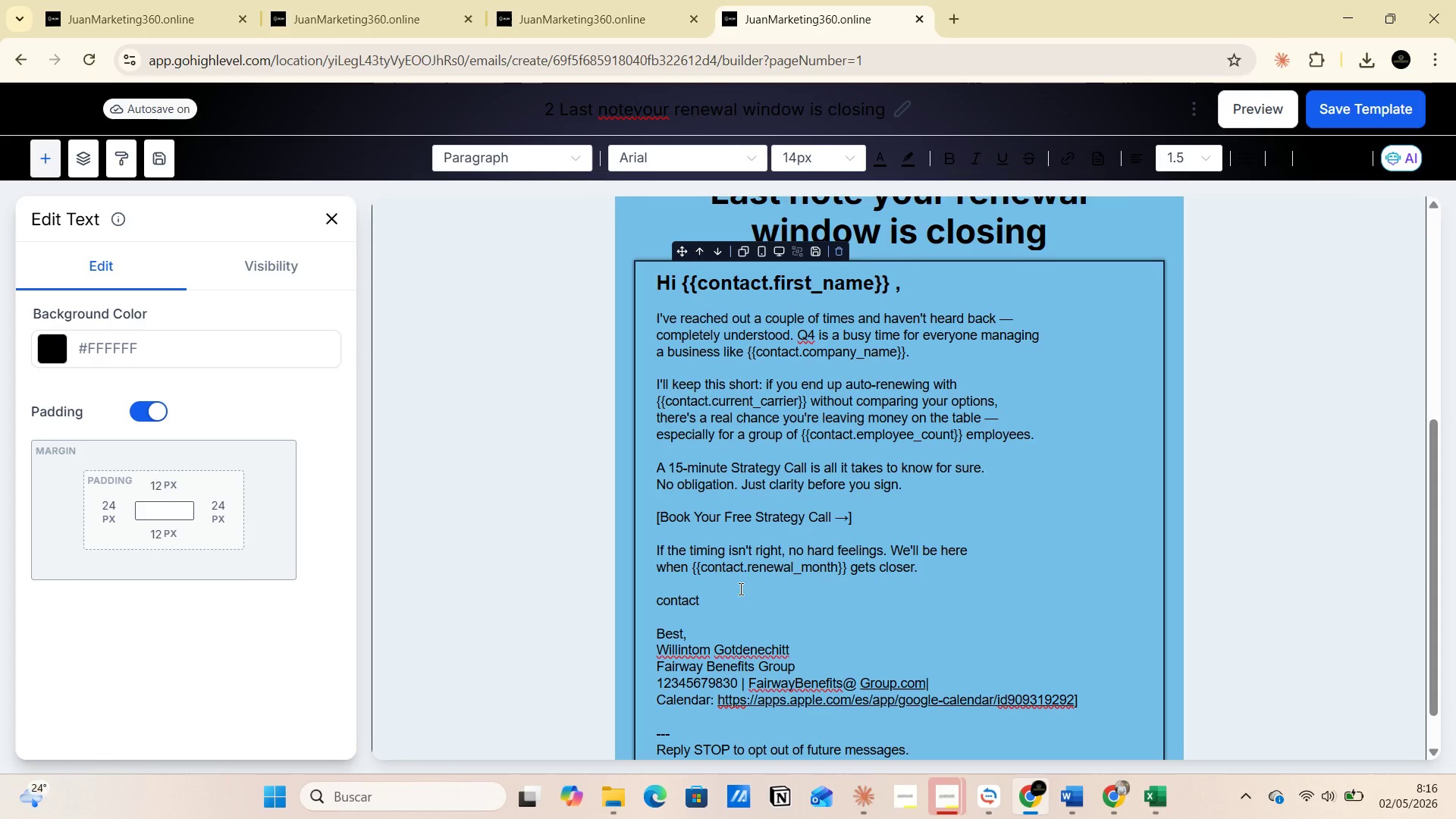 
left_click([738, 588])
 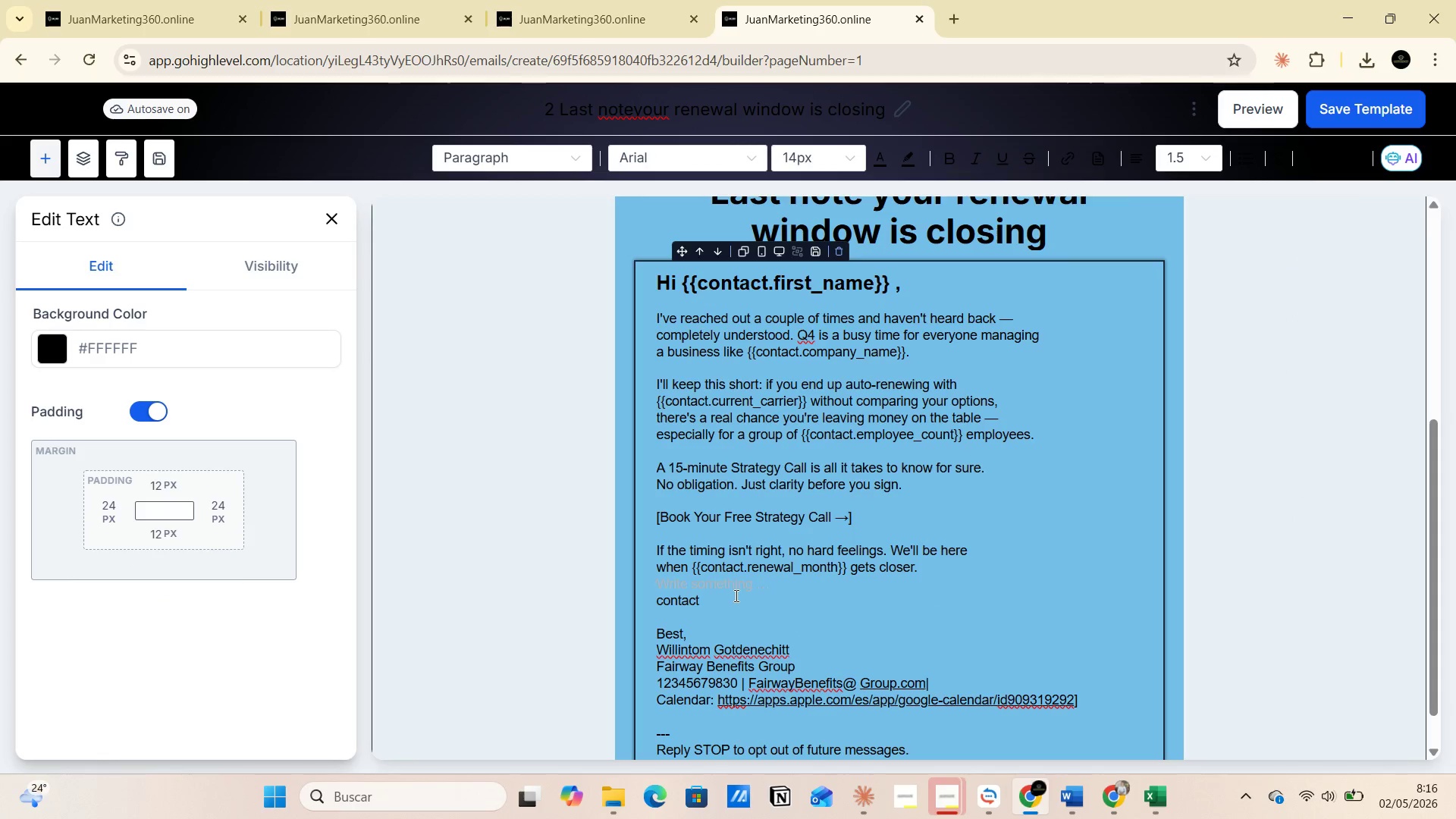 
left_click([736, 596])
 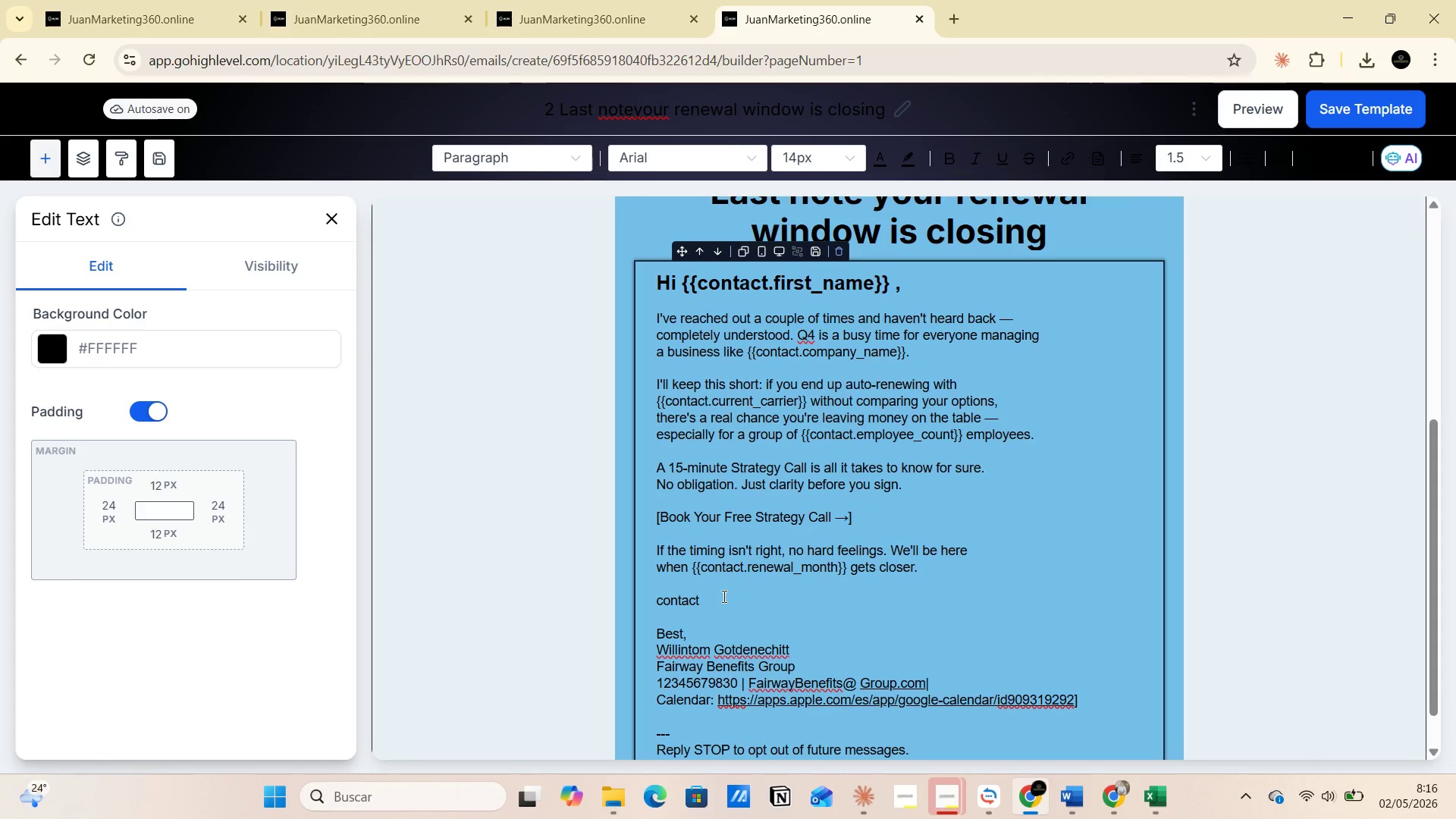 
left_click([723, 596])
 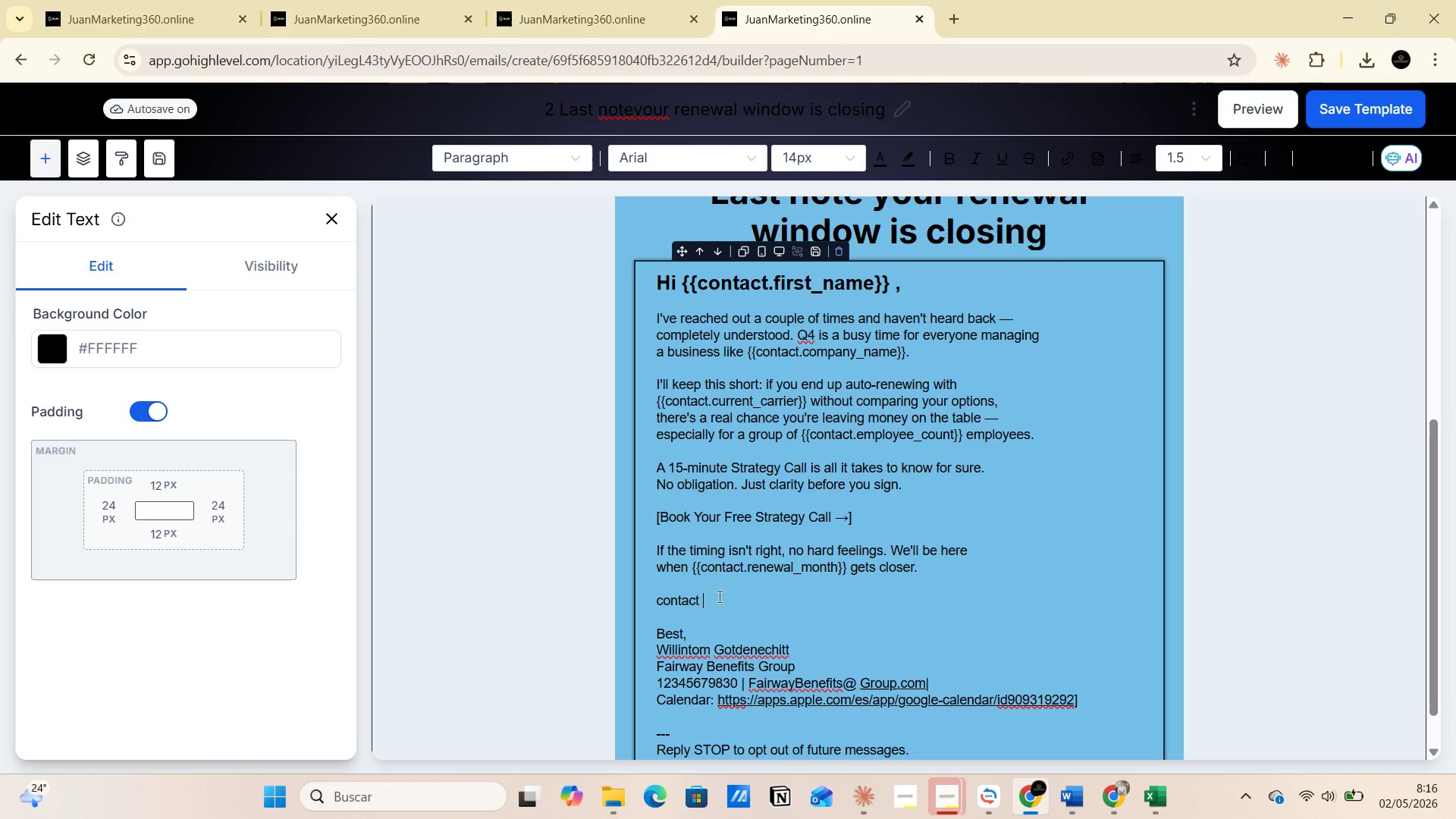 
left_click([718, 596])
 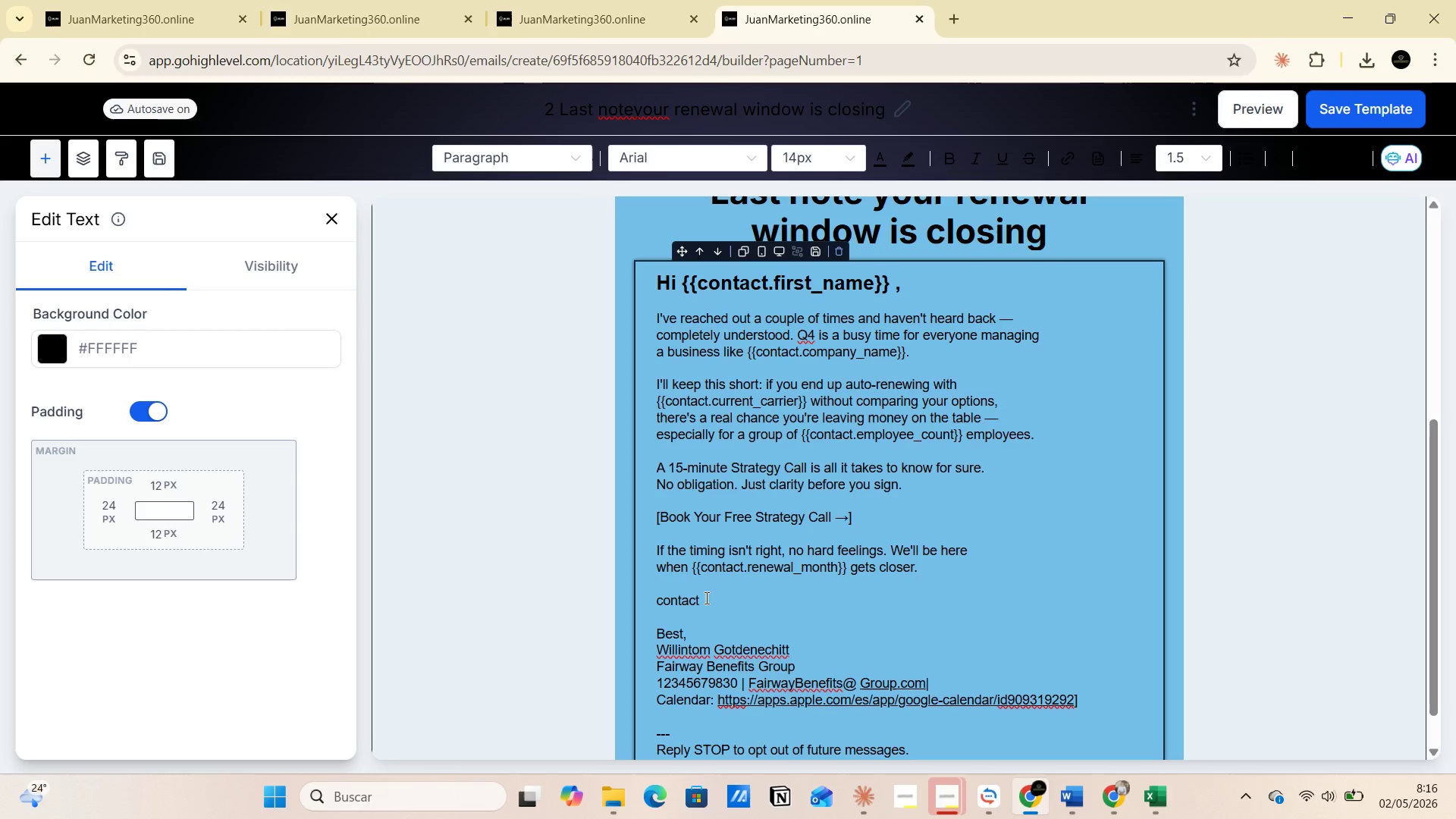 
left_click([704, 597])
 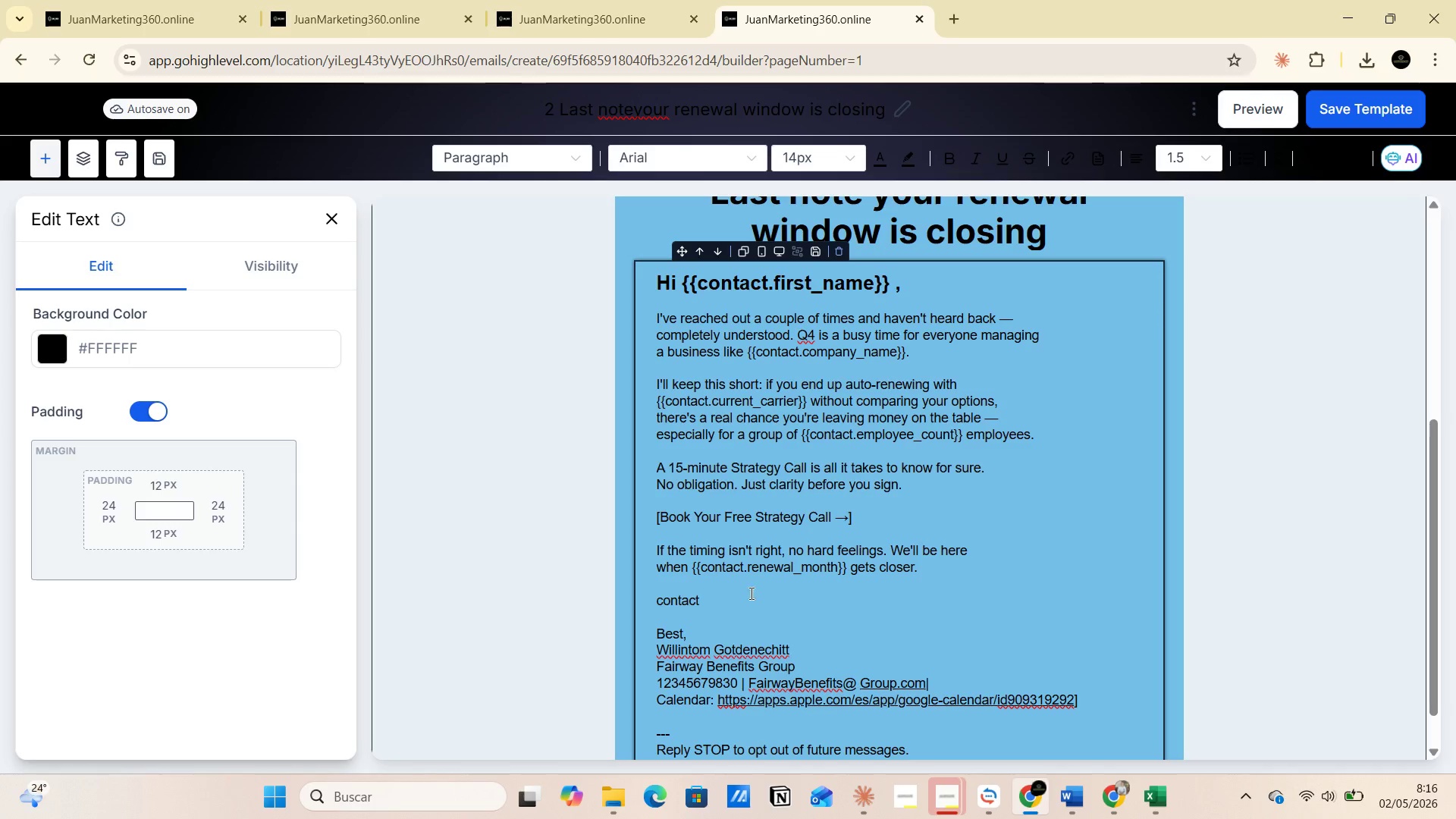 
left_click([752, 593])
 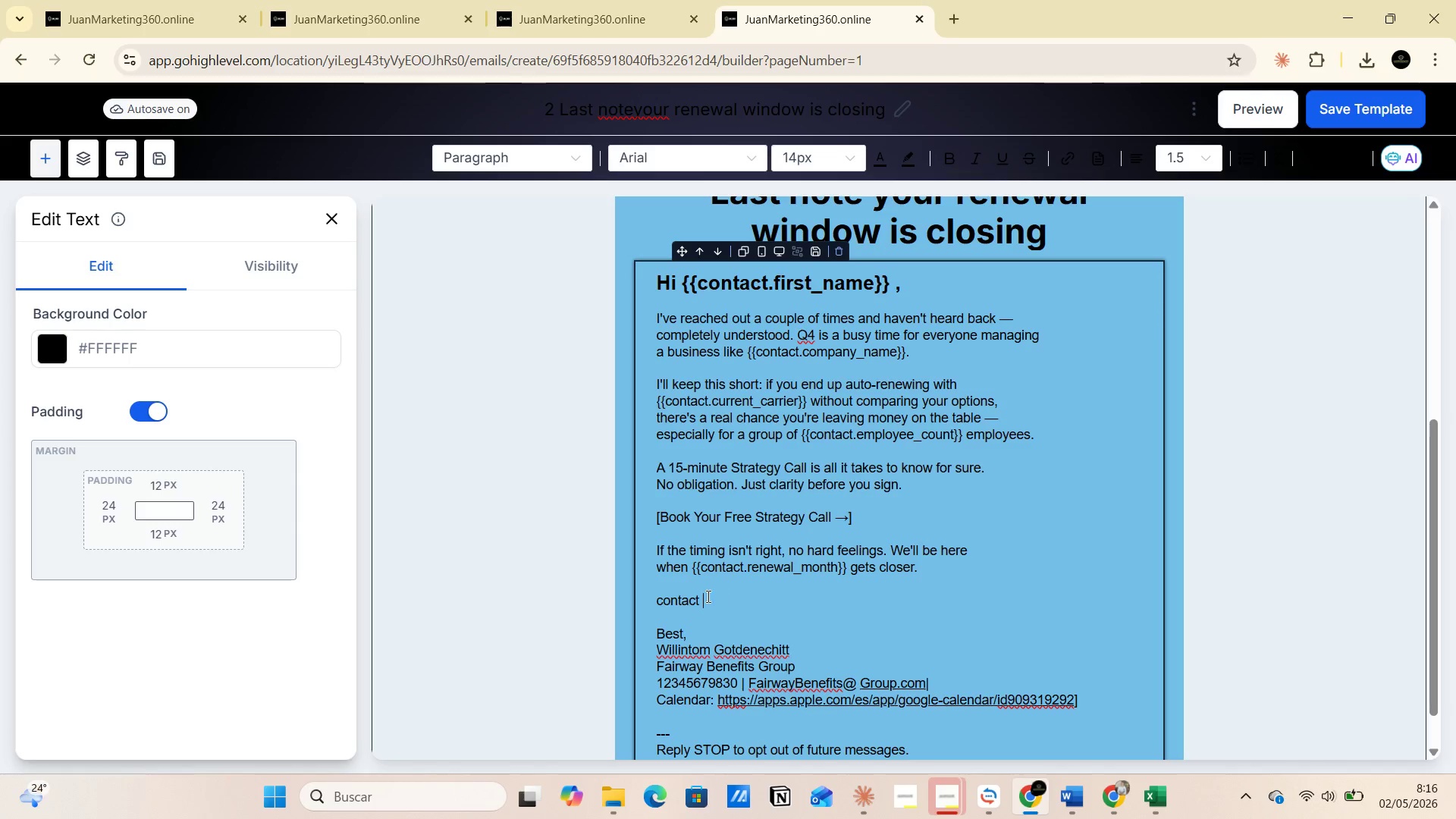 
left_click([707, 596])
 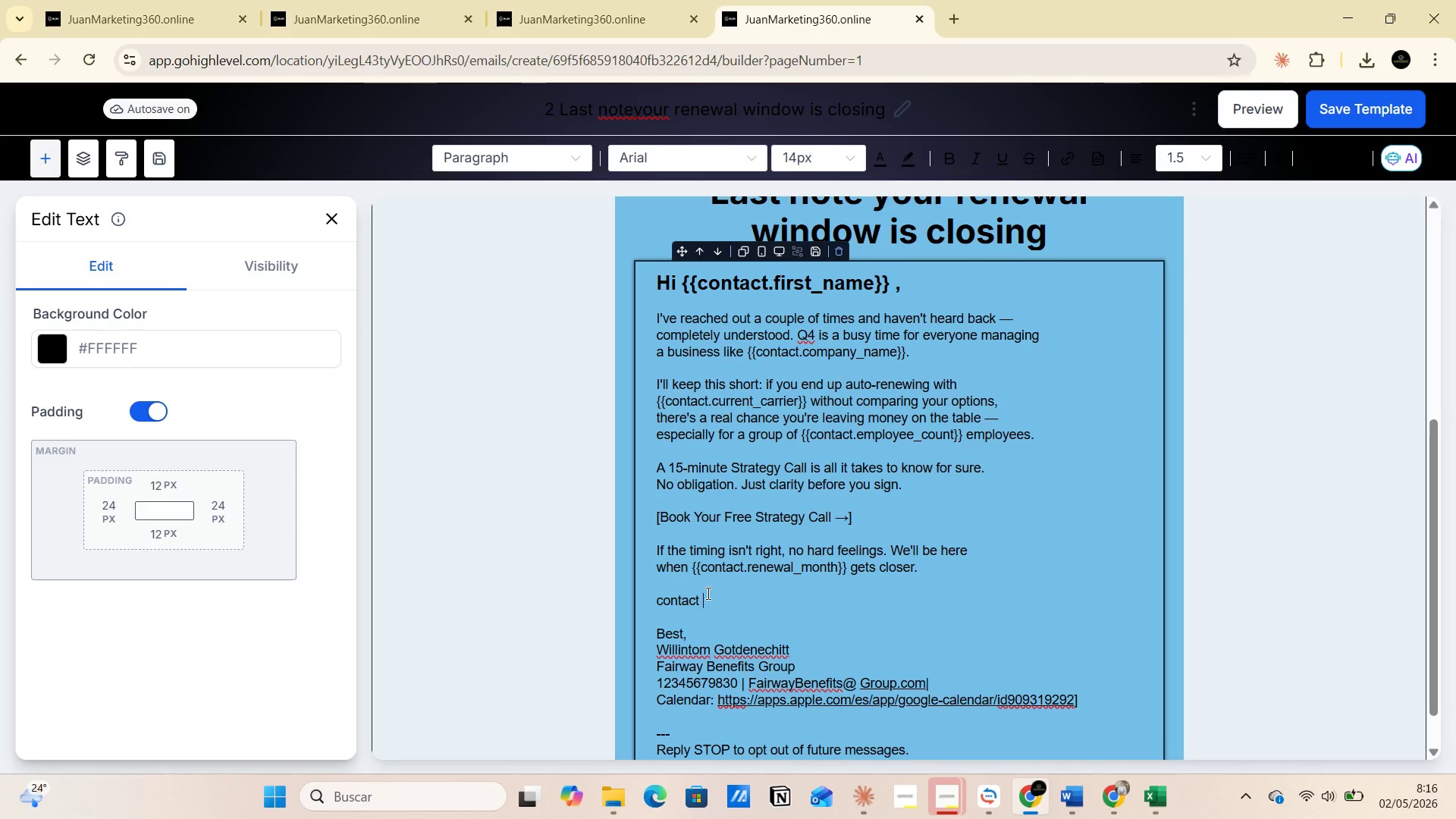 
left_click([707, 593])
 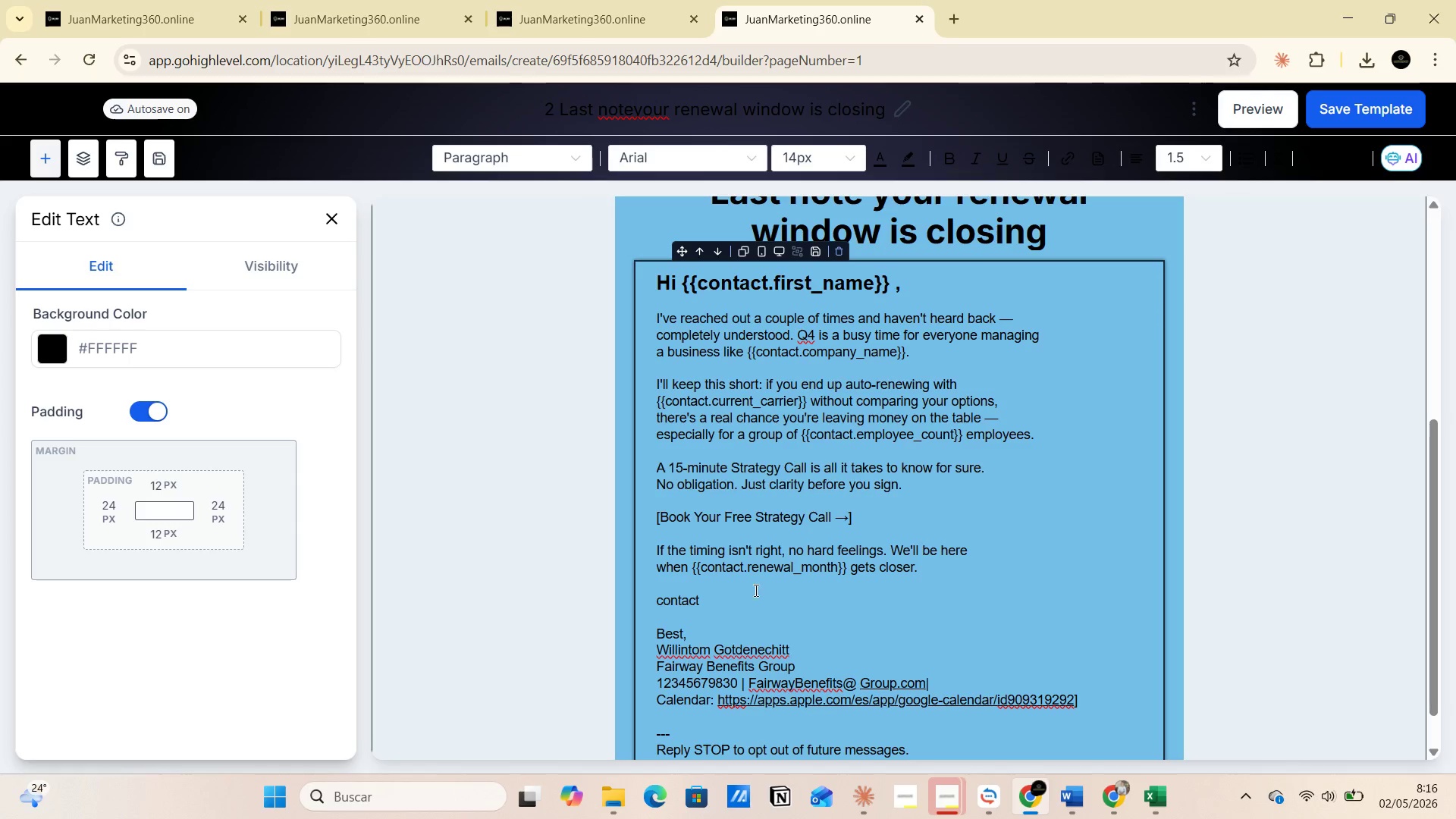 
left_click_drag(start_coordinate=[758, 588], to_coordinate=[723, 592])
 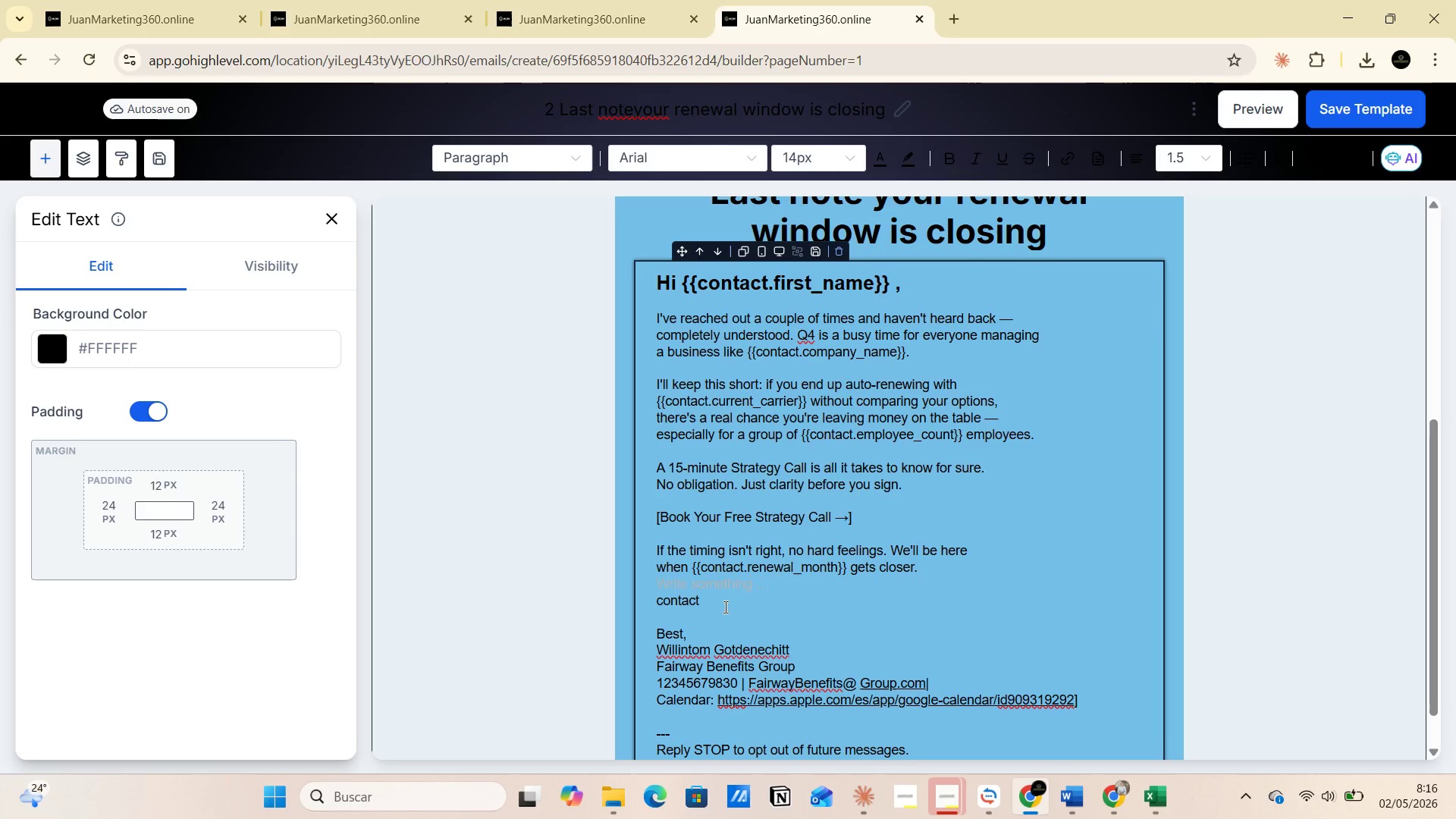 
left_click([724, 607])
 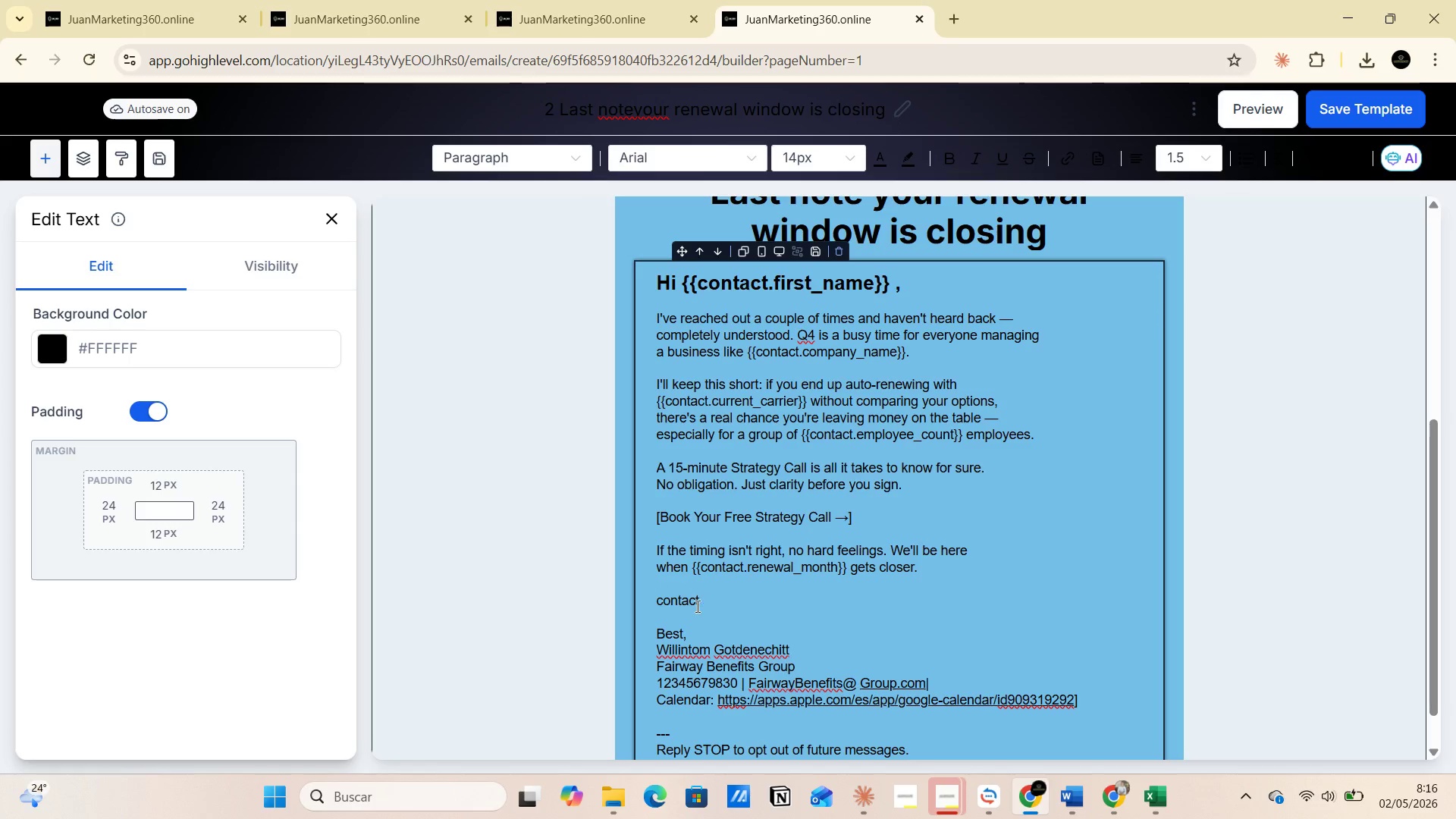 
left_click([693, 604])
 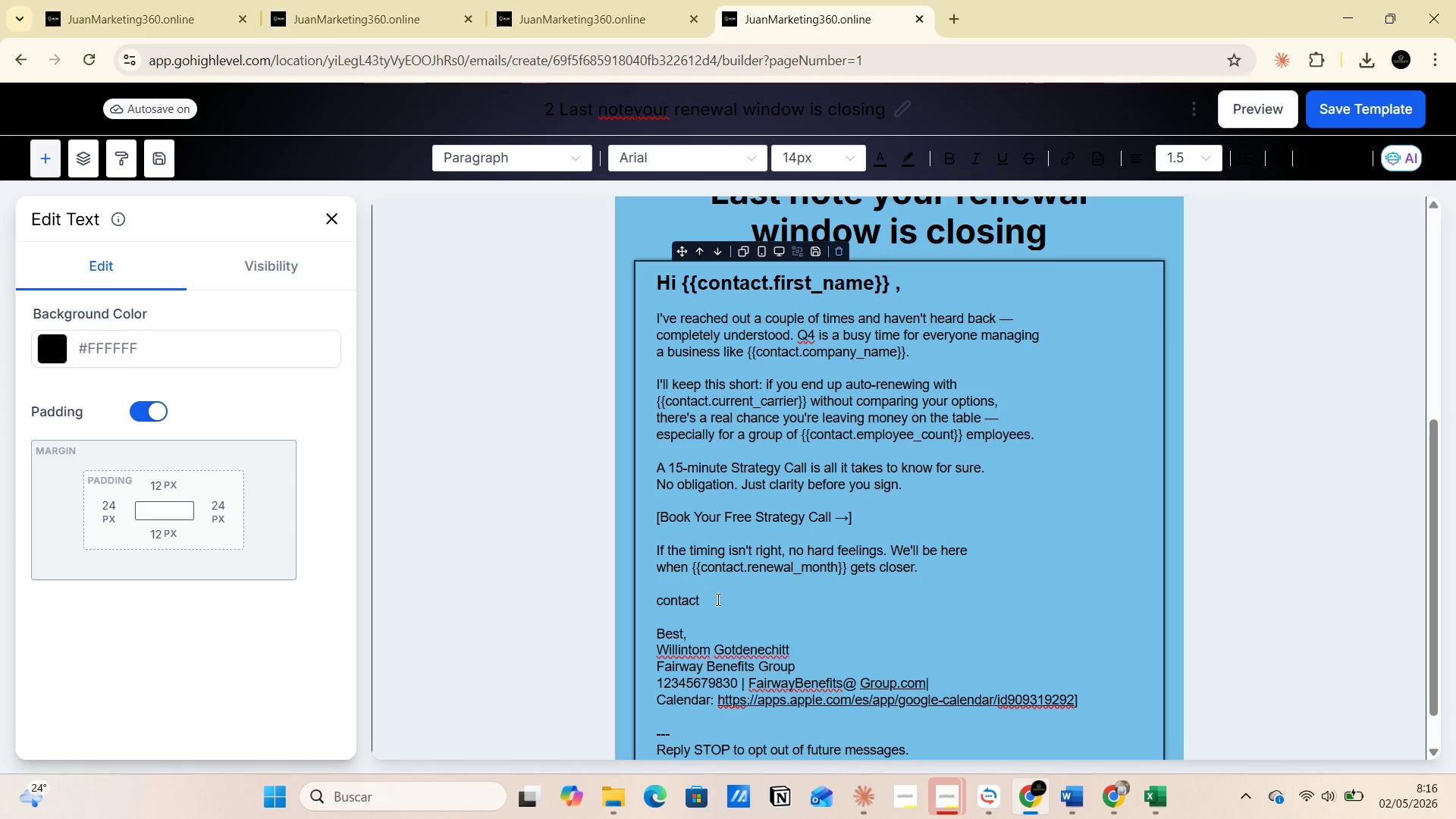 
left_click_drag(start_coordinate=[718, 597], to_coordinate=[641, 595])
 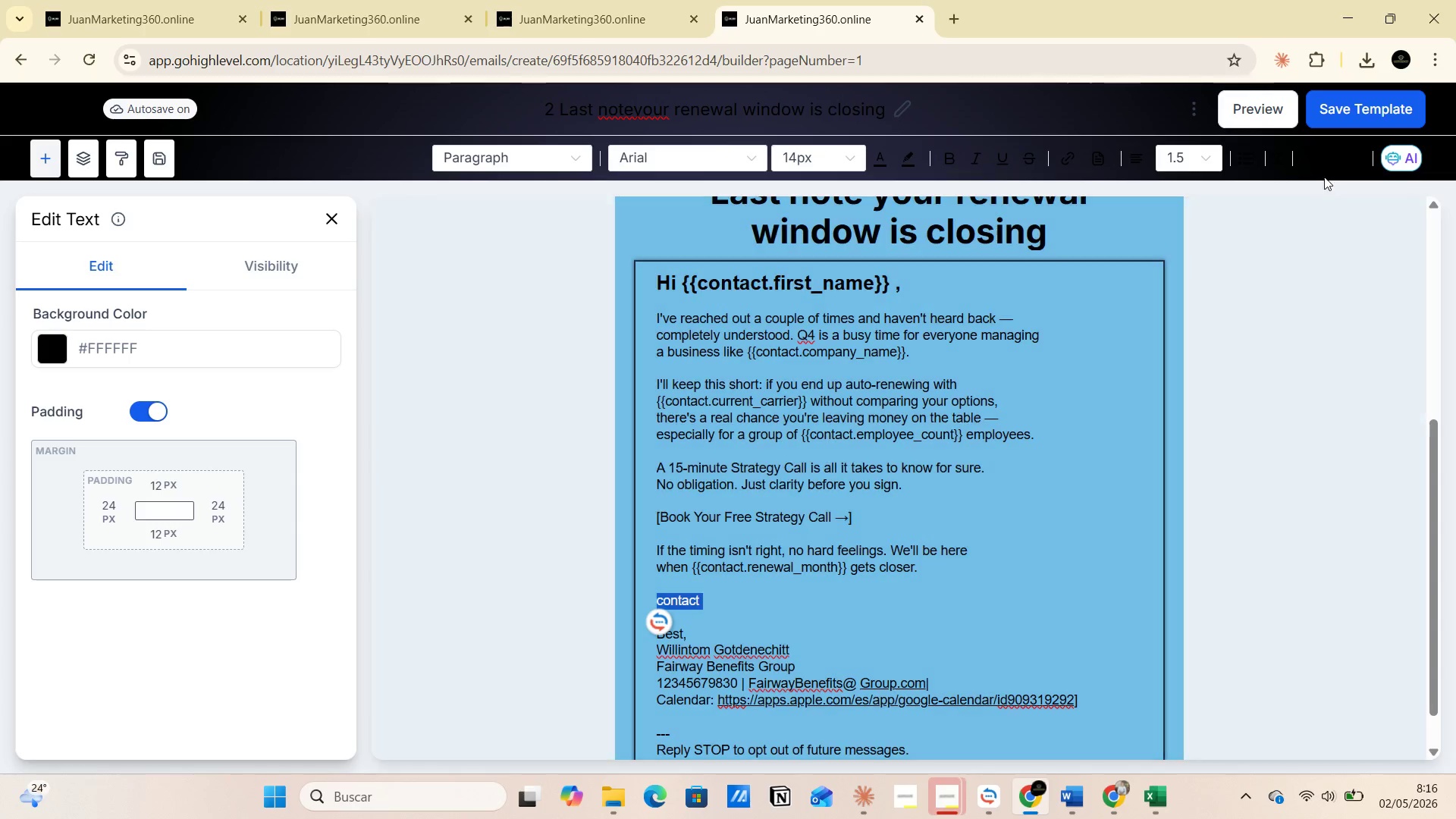 
left_click([1323, 163])
 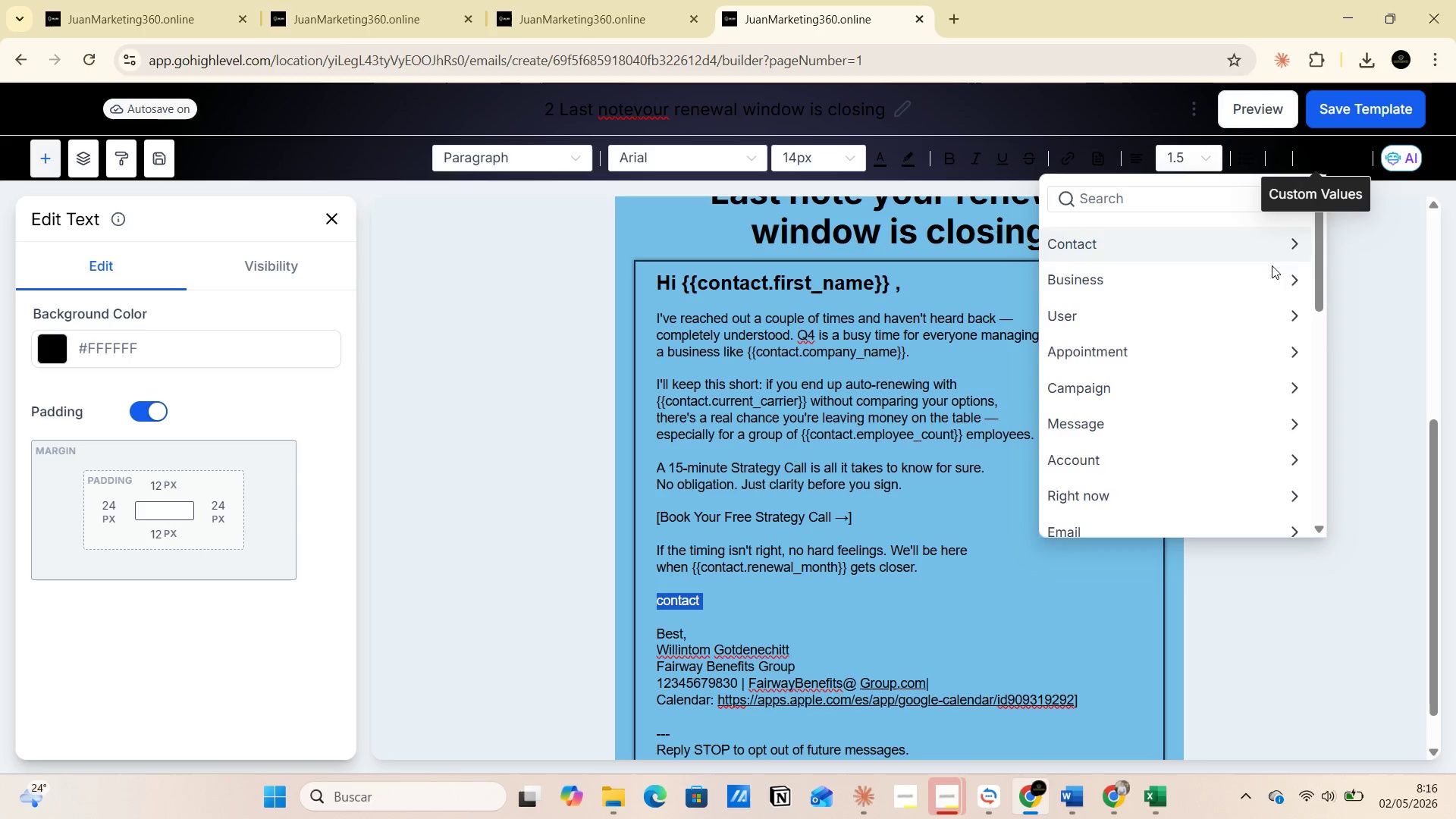 
scroll: coordinate [1191, 427], scroll_direction: down, amount: 10.0
 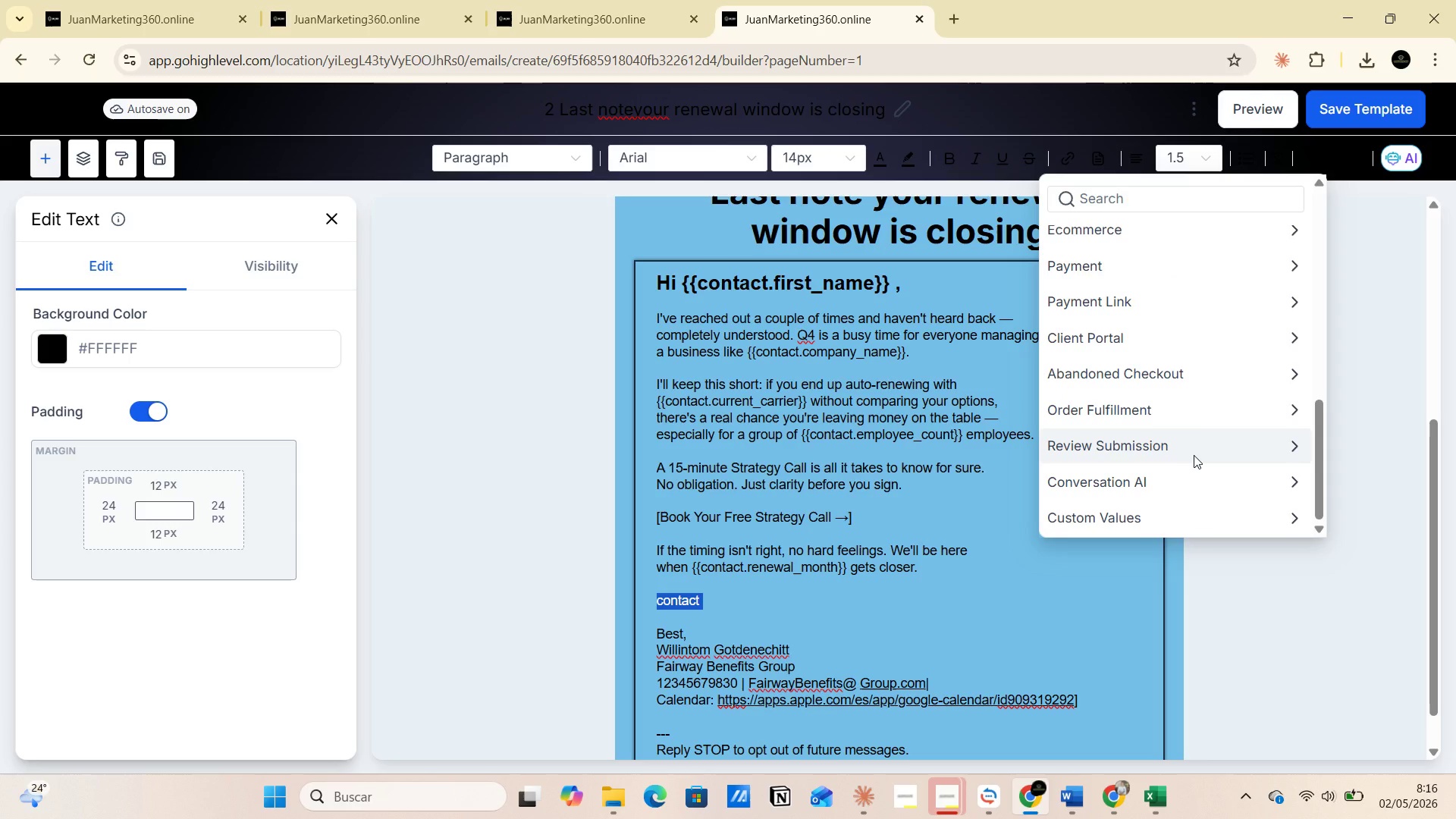 
scroll: coordinate [1232, 403], scroll_direction: up, amount: 7.0
 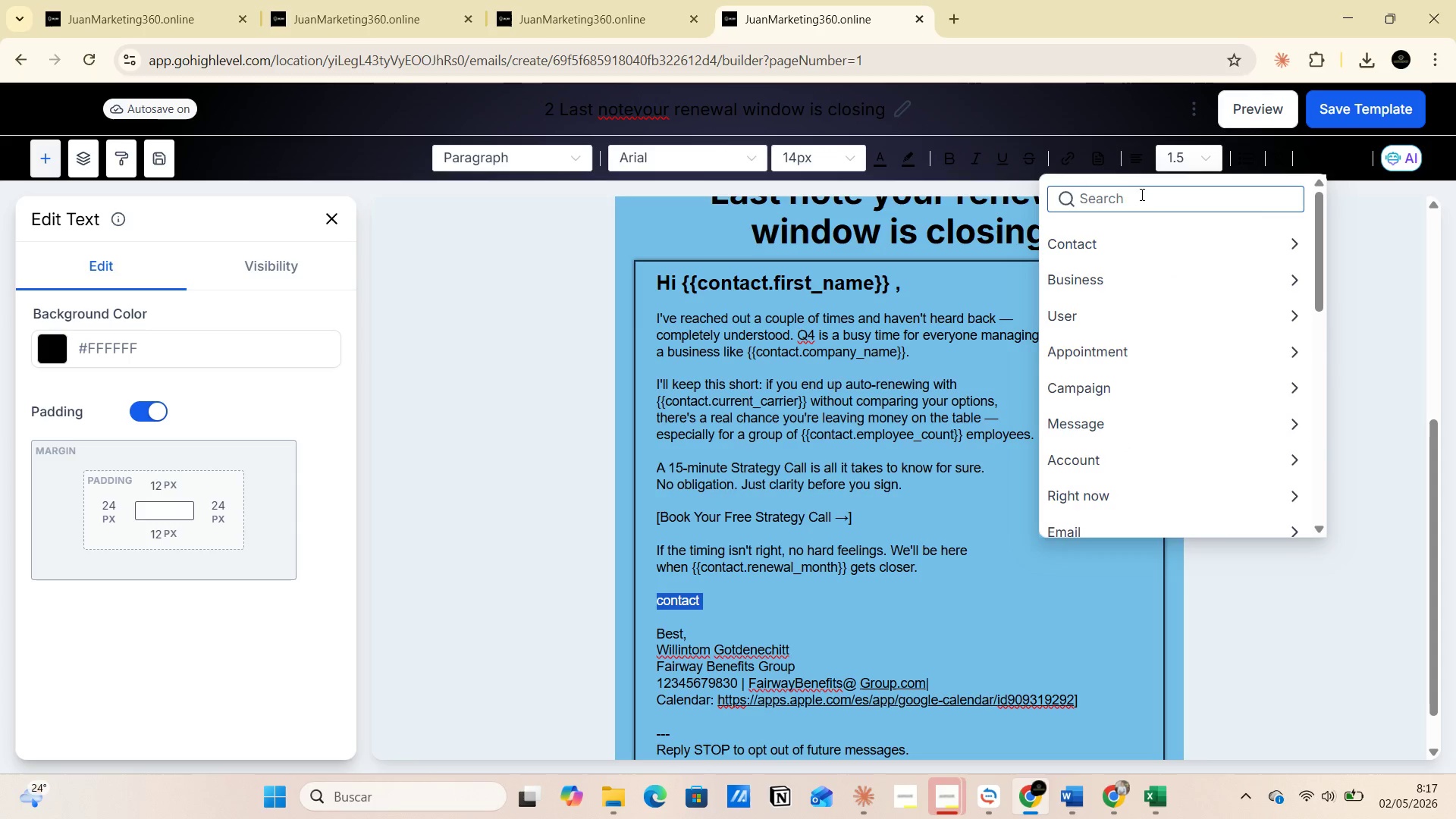 
left_click([1128, 200])
 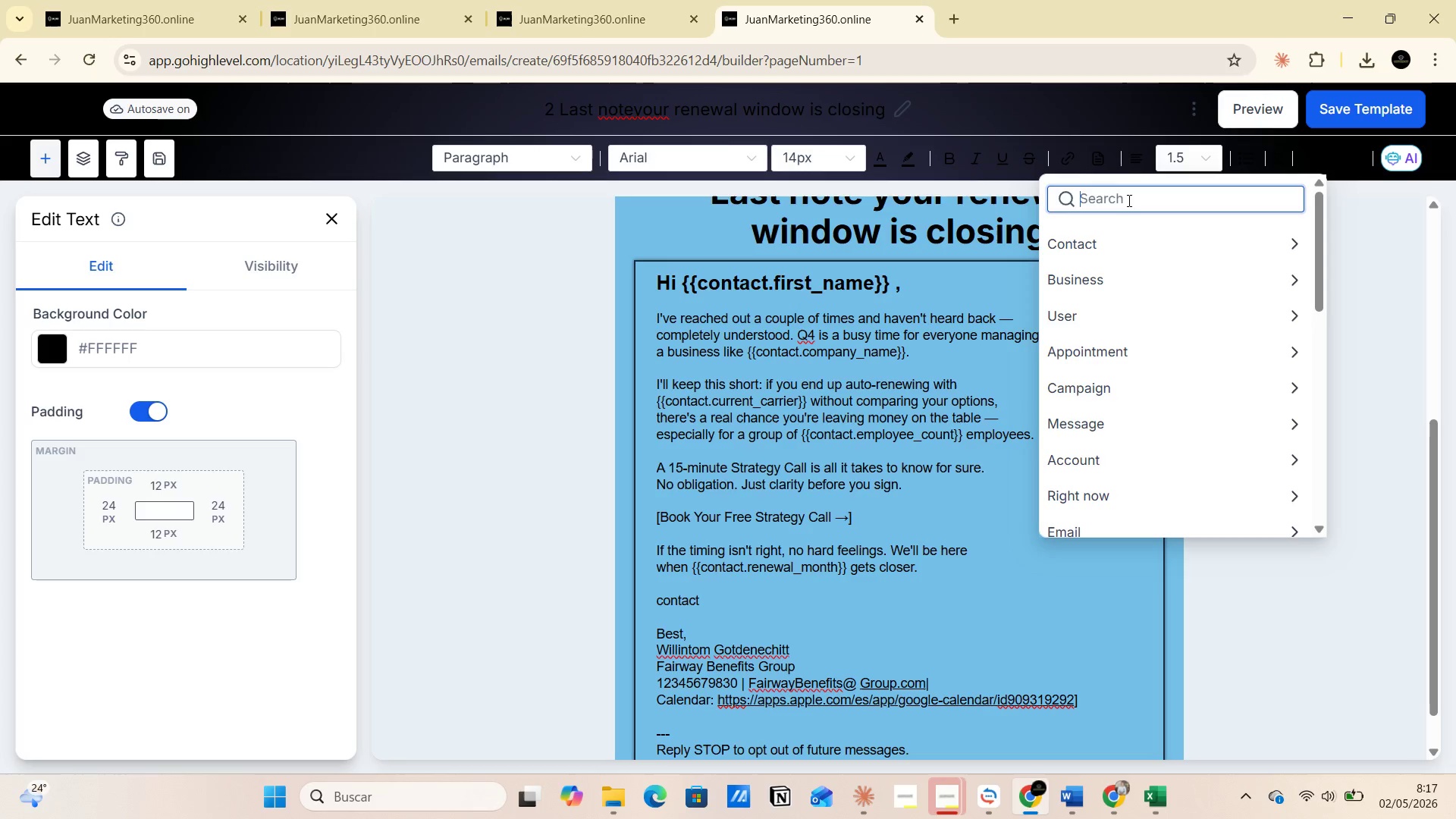 
type(tigger)
key(Backspace)
key(Backspace)
key(Backspace)
key(Backspace)
key(Backspace)
key(Backspace)
type(wo)
key(Backspace)
key(Backspace)
 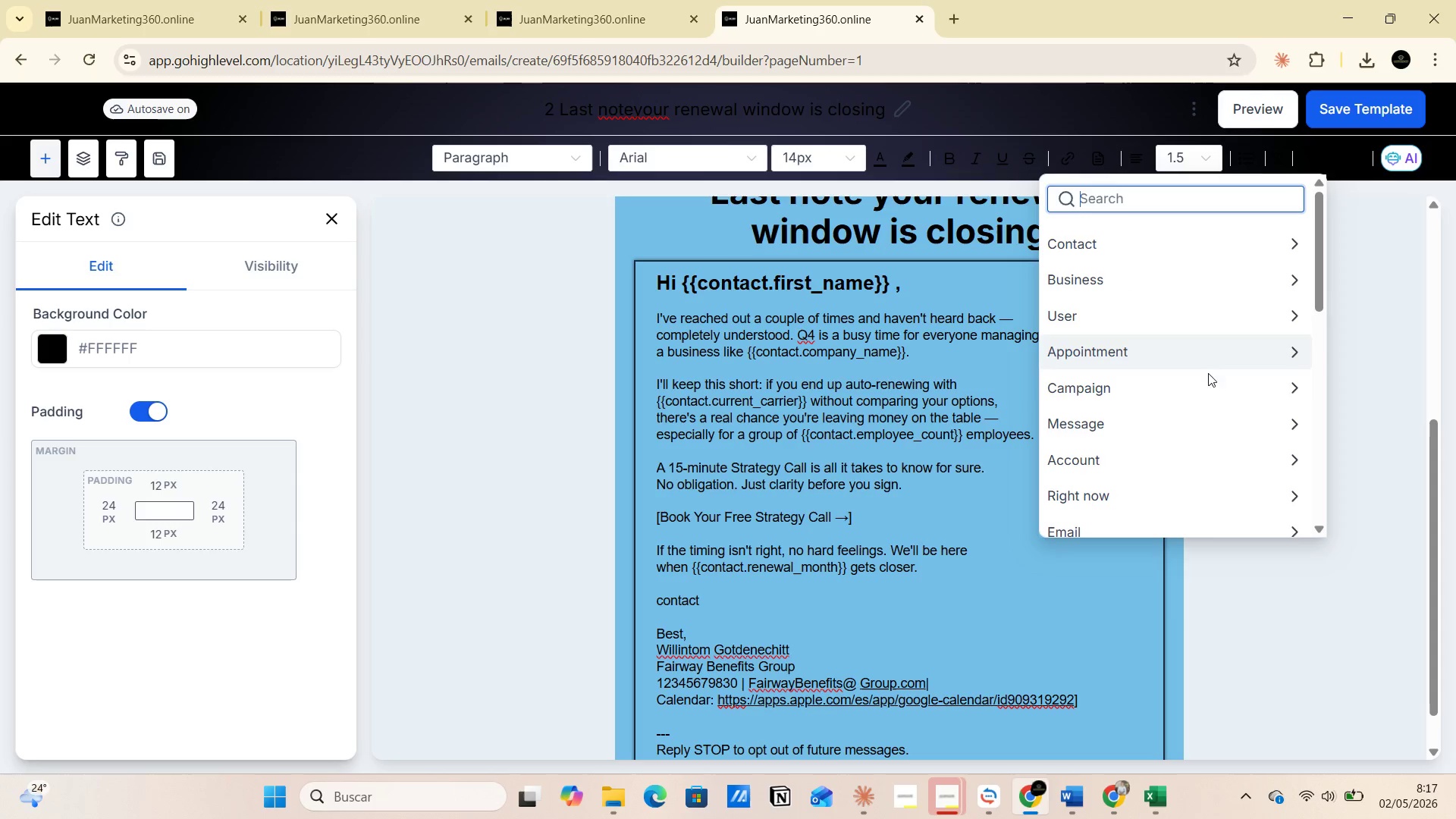 
left_click([1254, 618])
 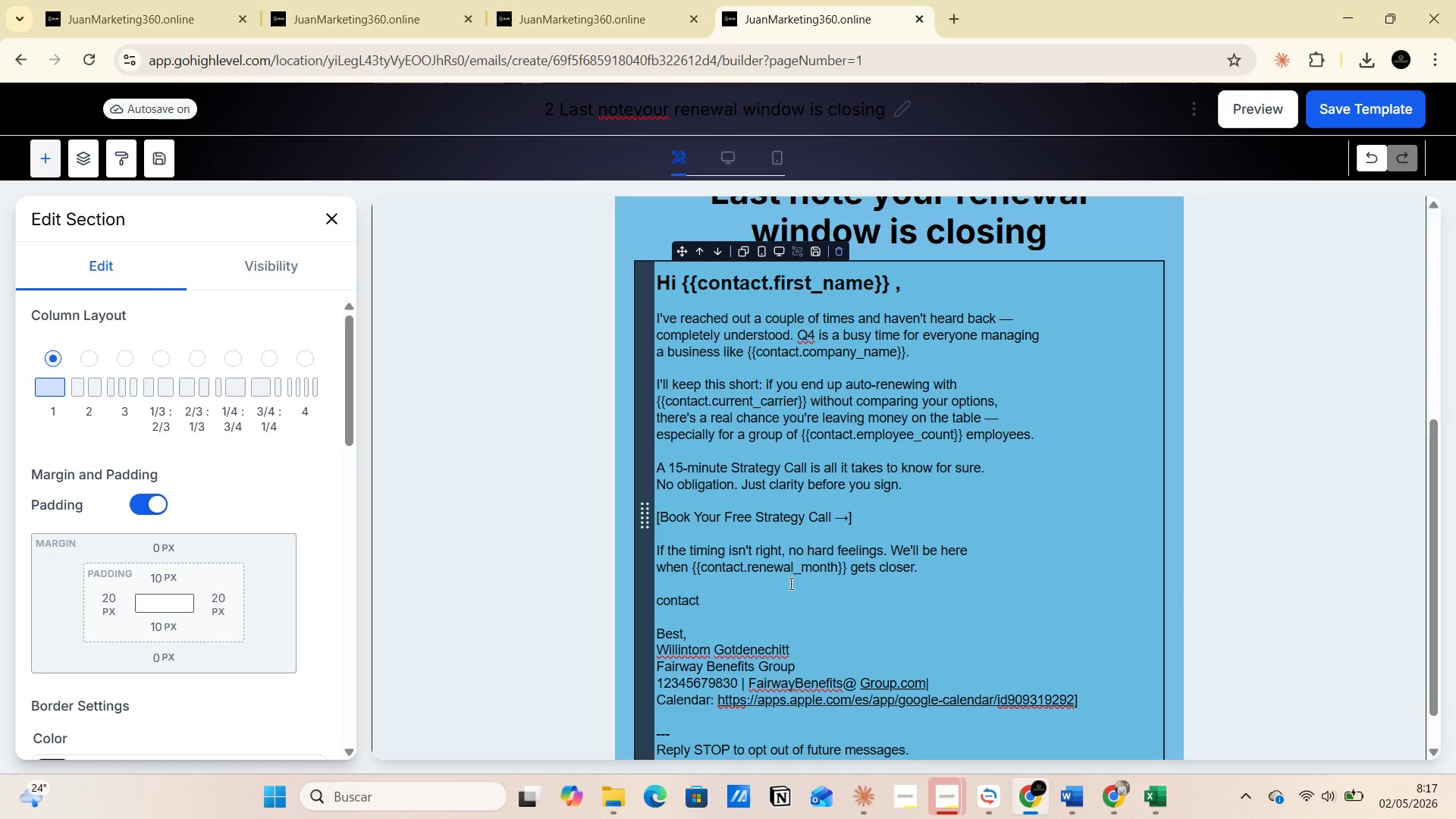 
left_click([784, 482])
 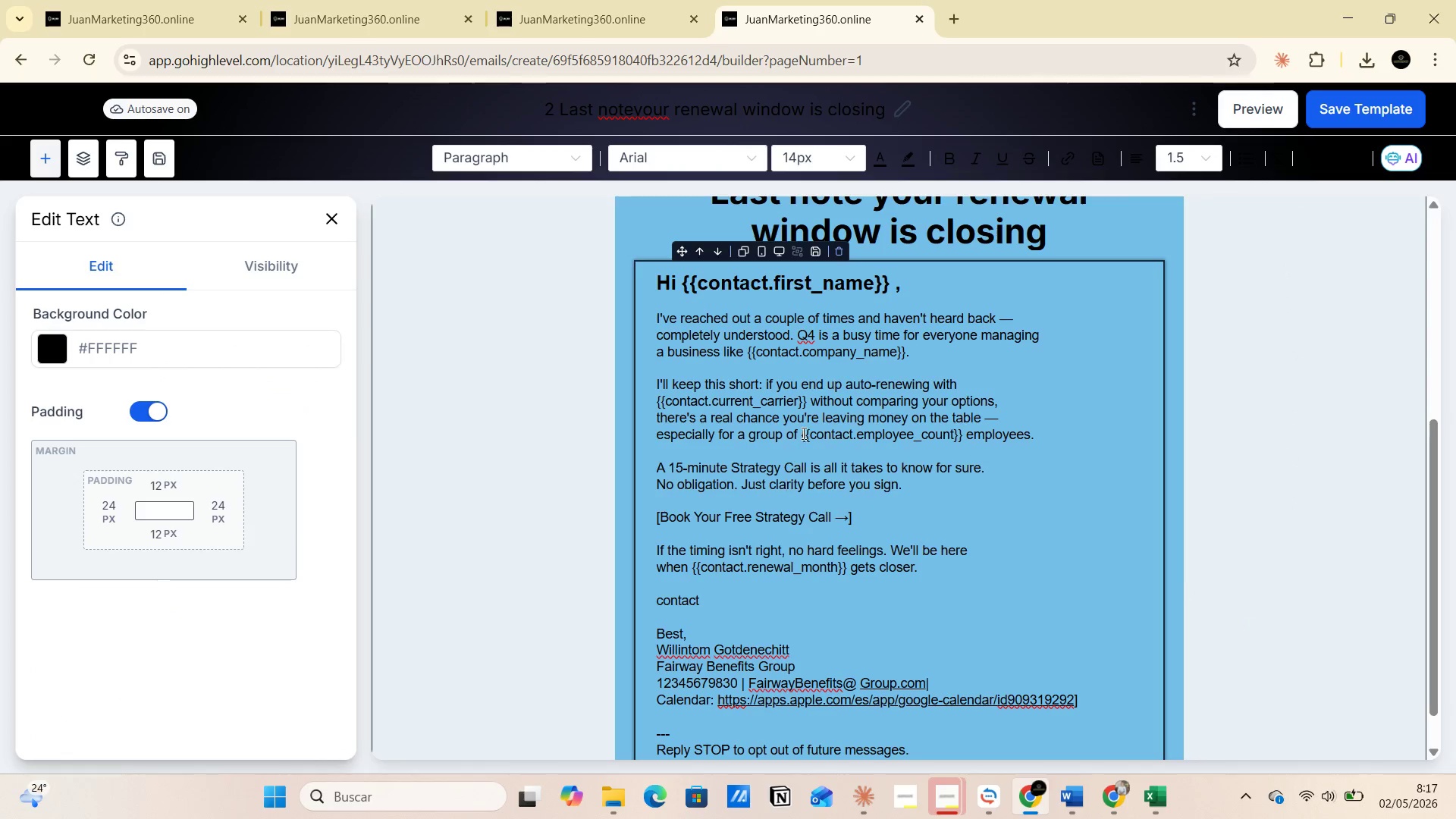 
left_click([802, 432])
 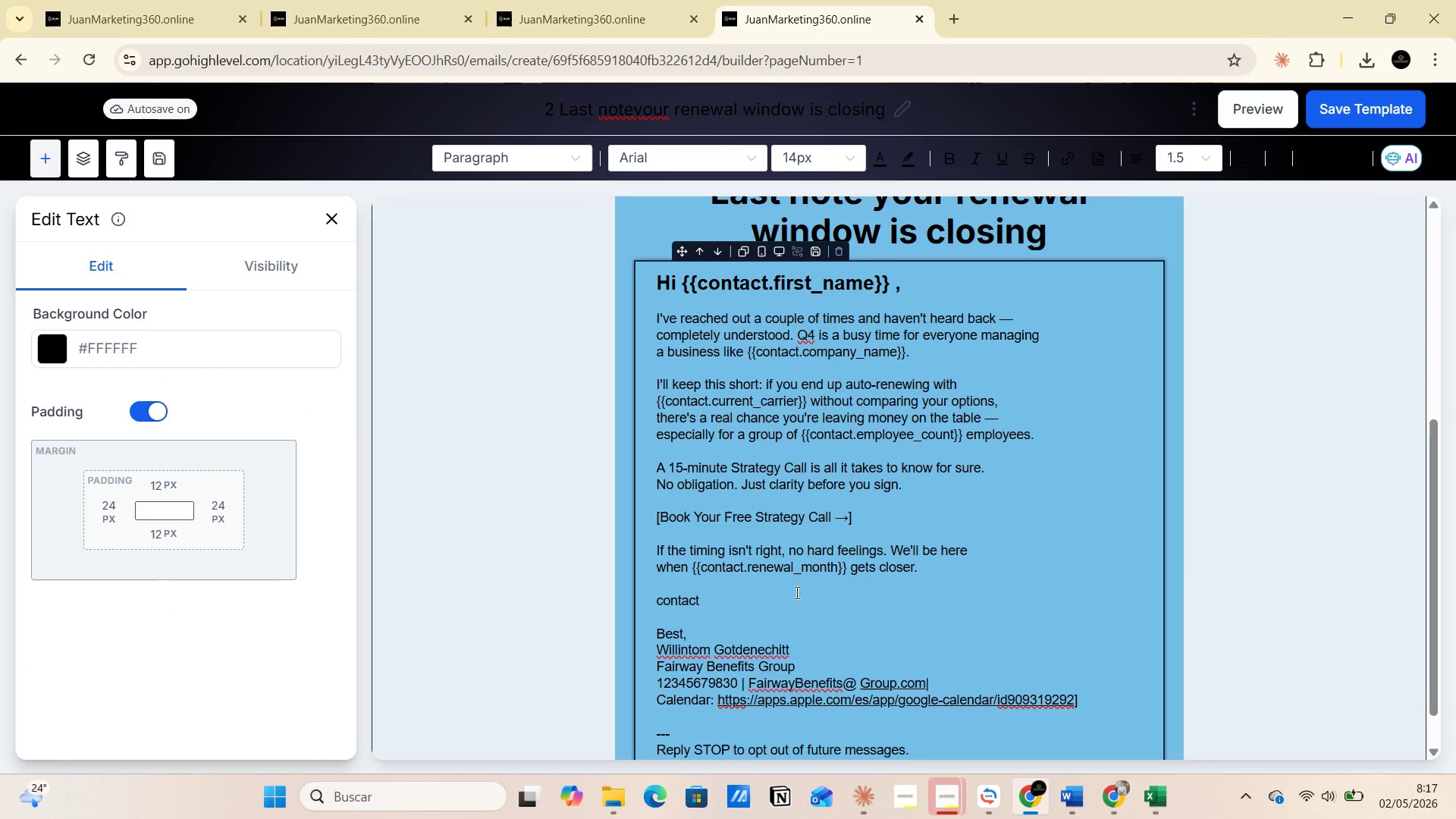 
left_click([796, 590])
 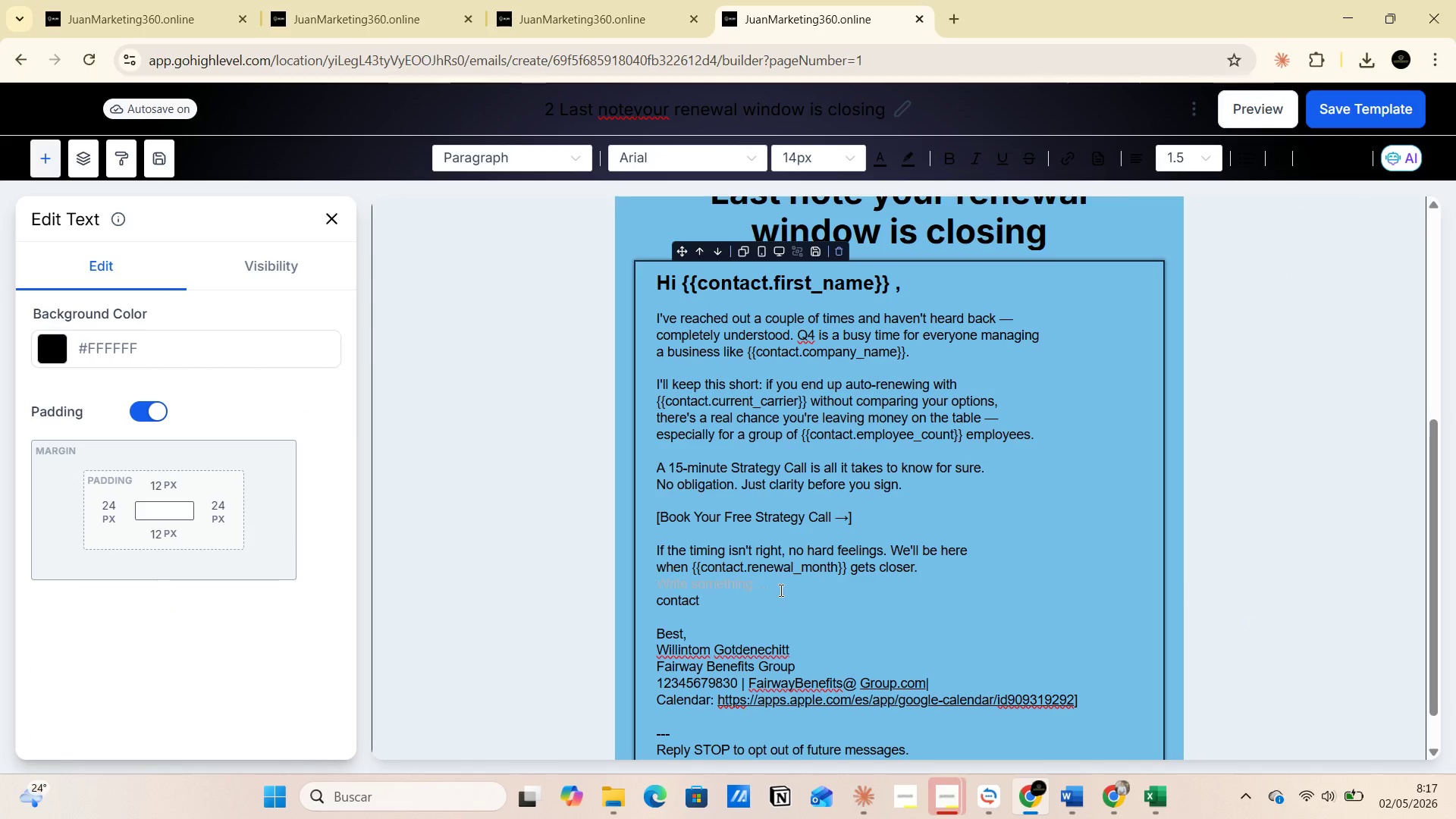 
left_click([778, 588])
 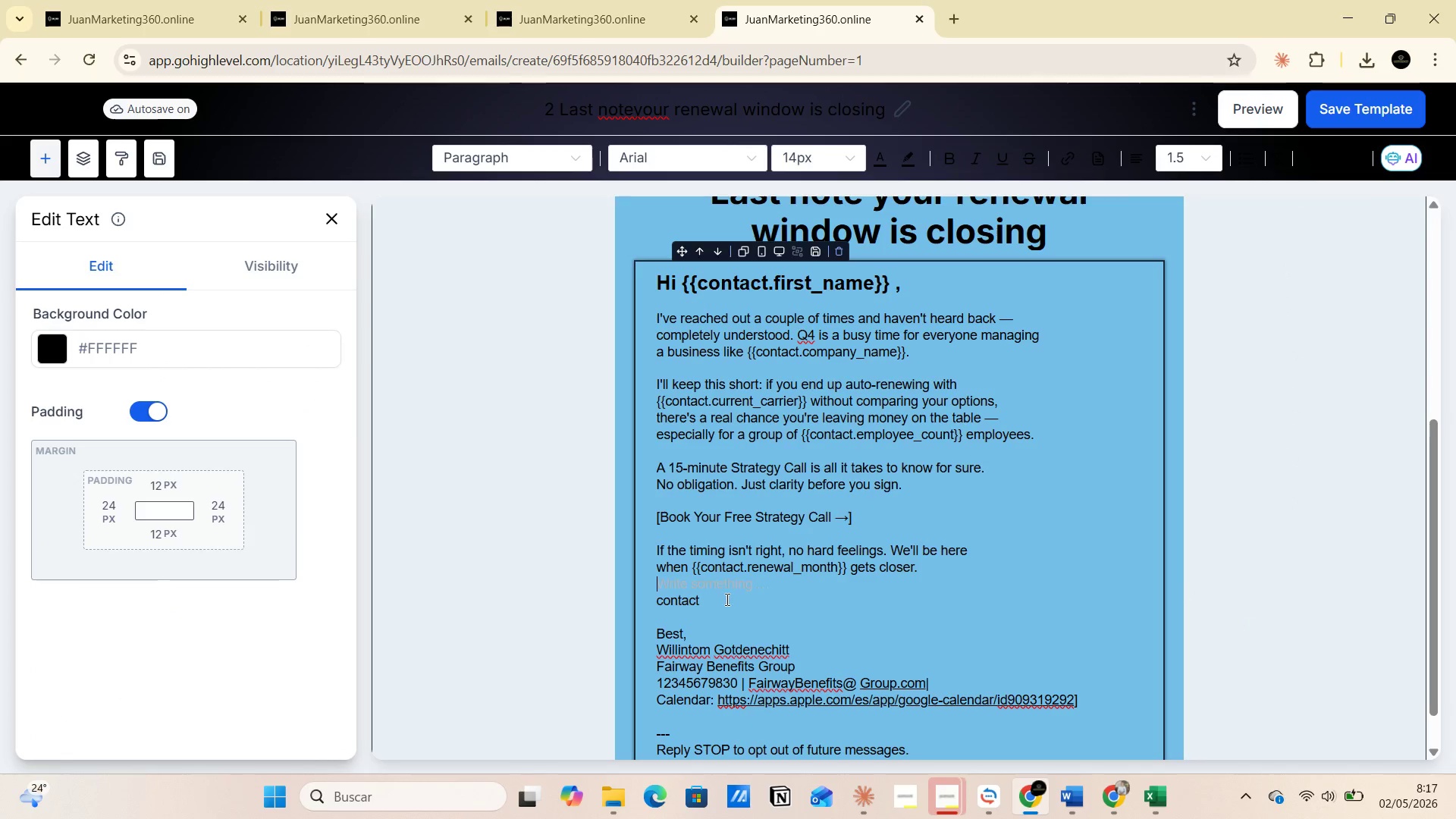 
left_click([725, 599])
 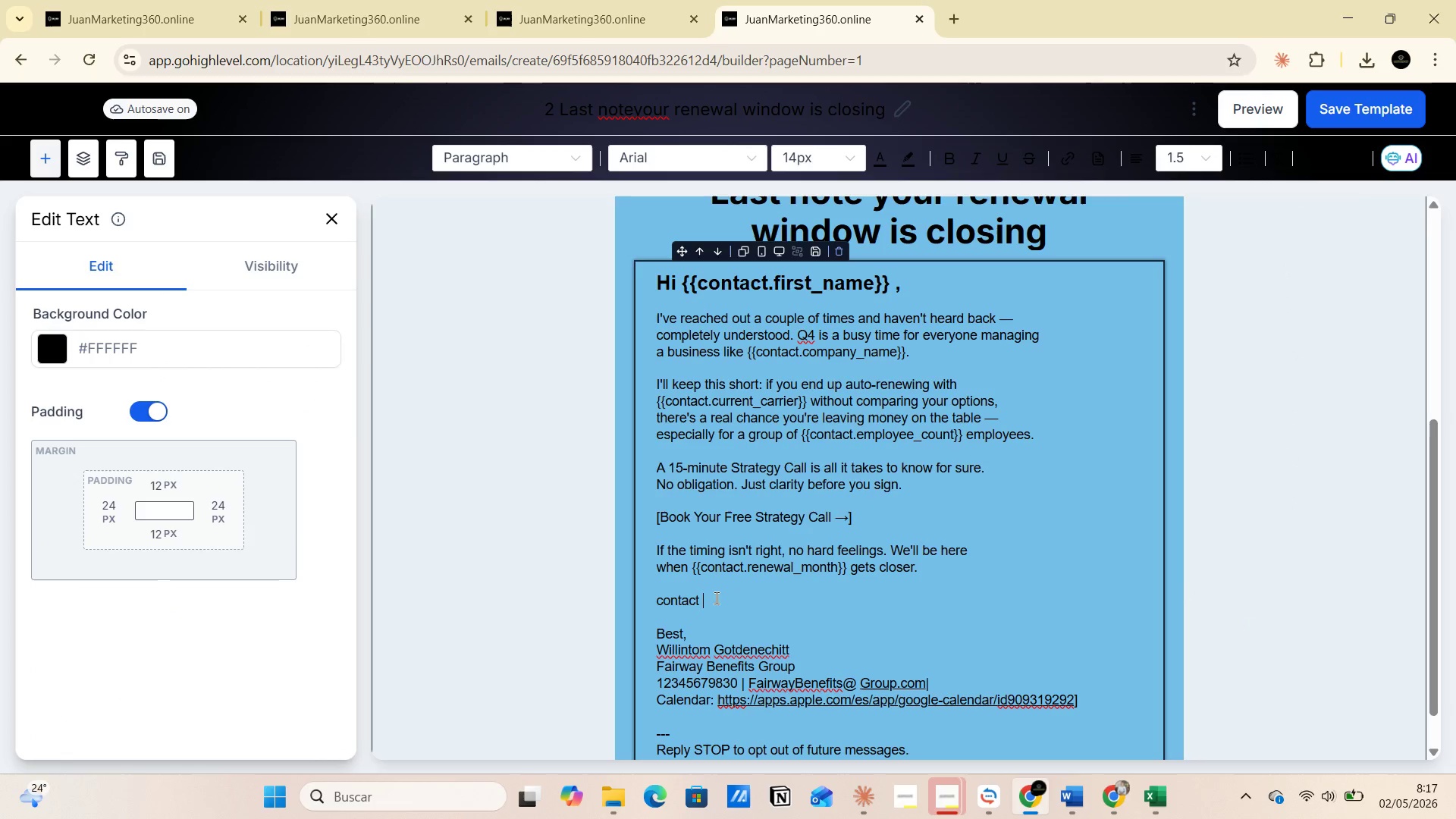 
left_click_drag(start_coordinate=[715, 598], to_coordinate=[647, 591])
 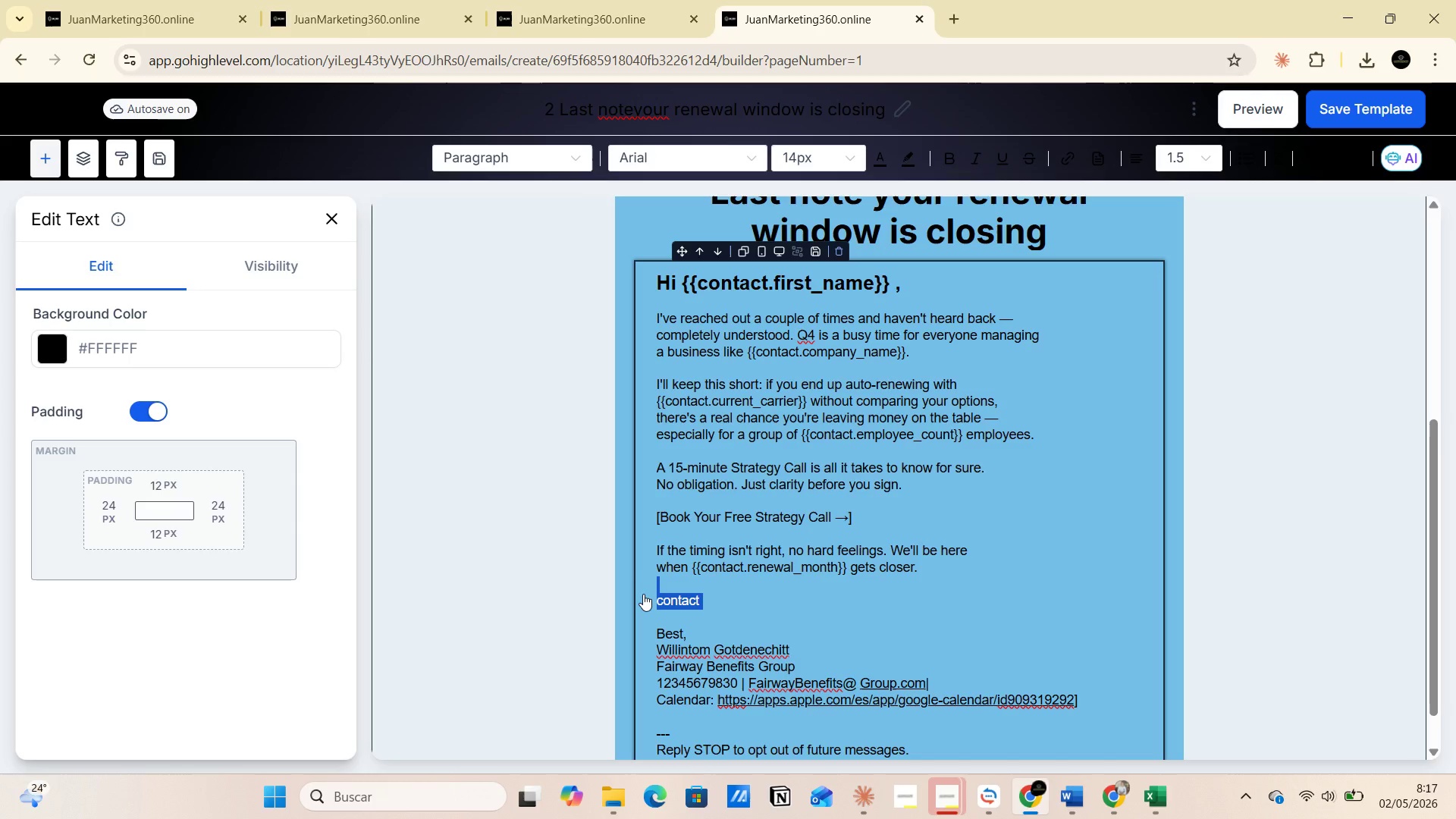 
key(Backspace)
 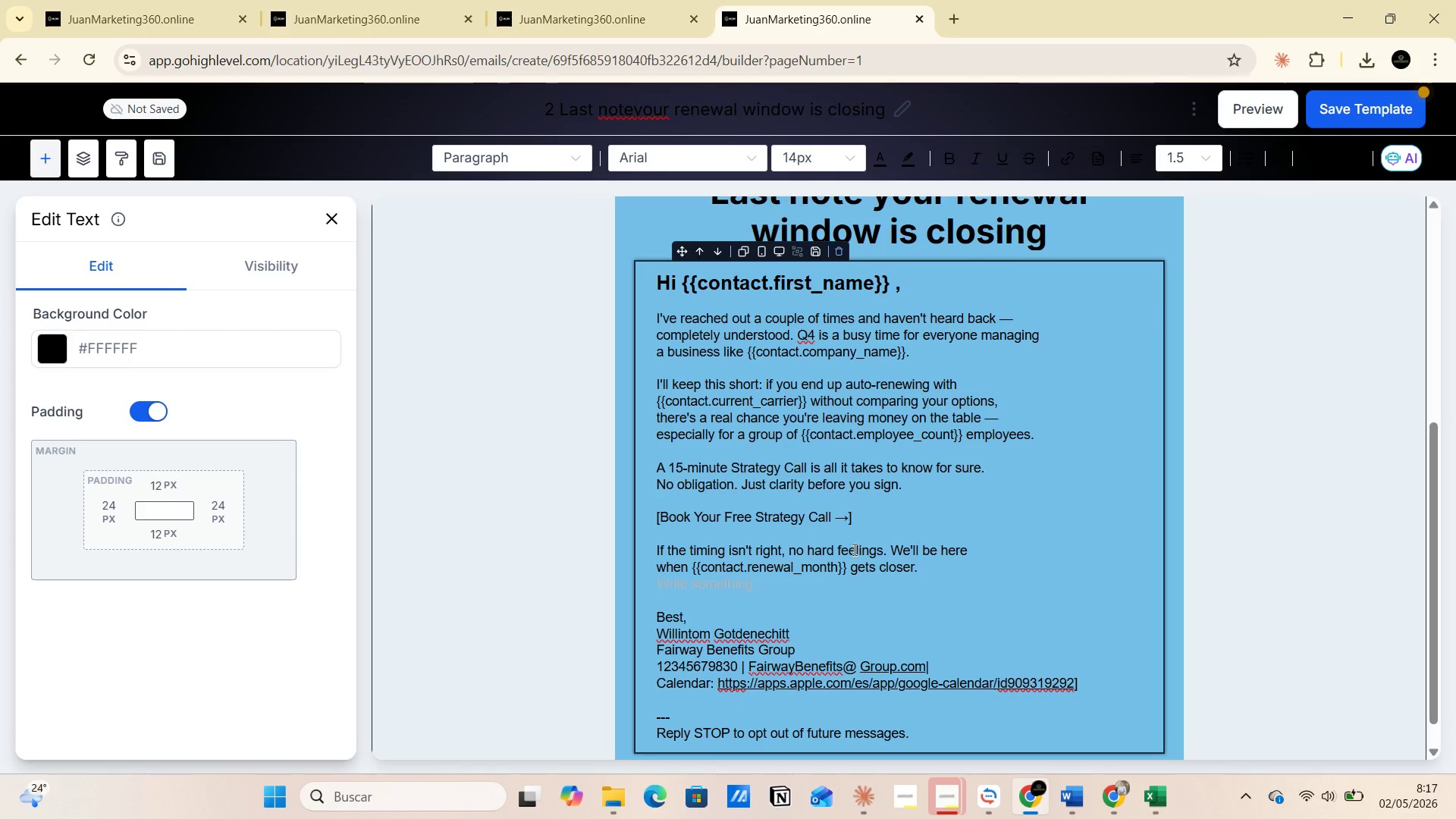 
scroll: coordinate [864, 544], scroll_direction: down, amount: 4.0
 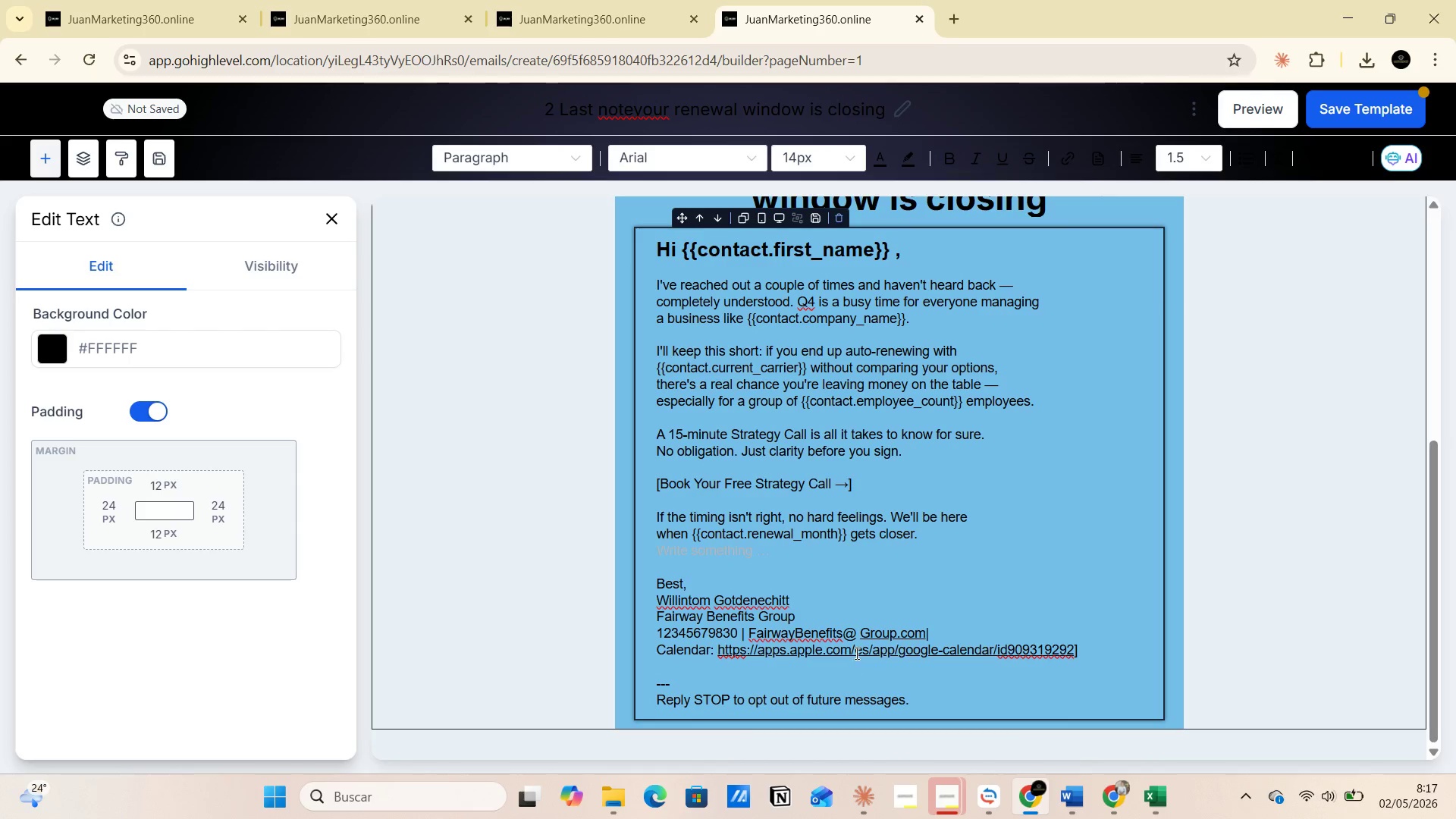 
scroll: coordinate [889, 585], scroll_direction: up, amount: 1.0
 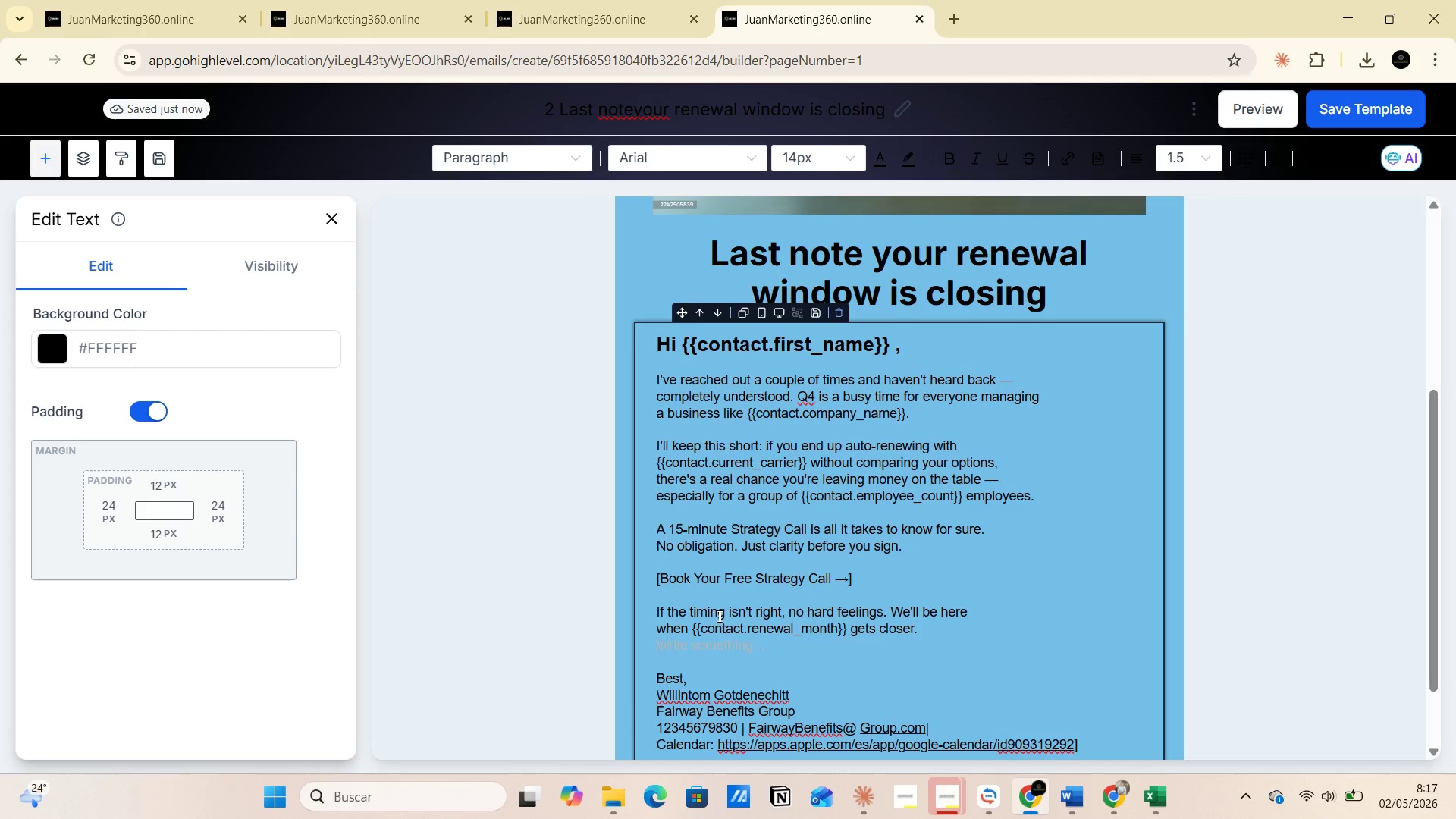 
wait(5.04)
 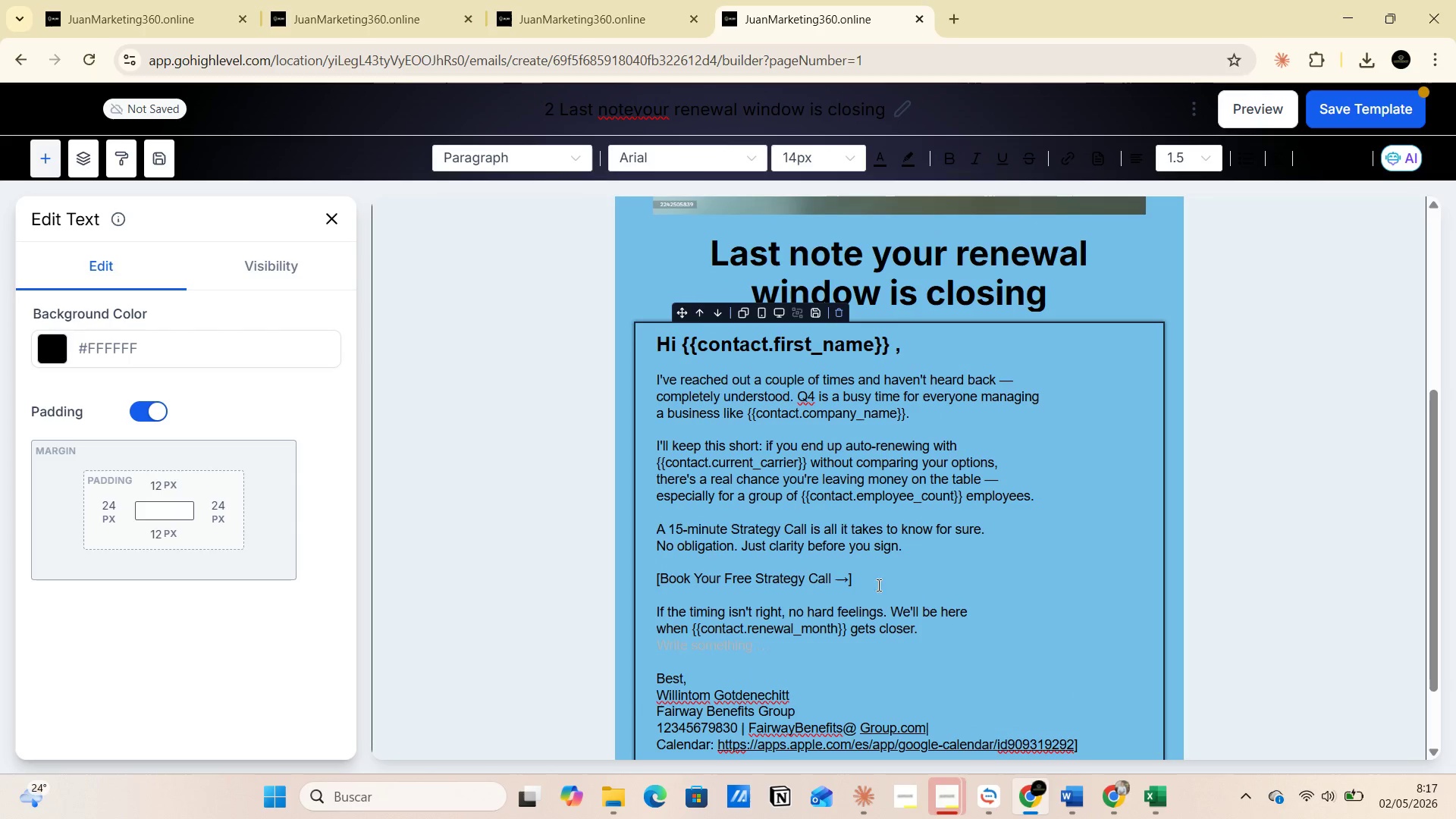 
left_click([871, 574])
 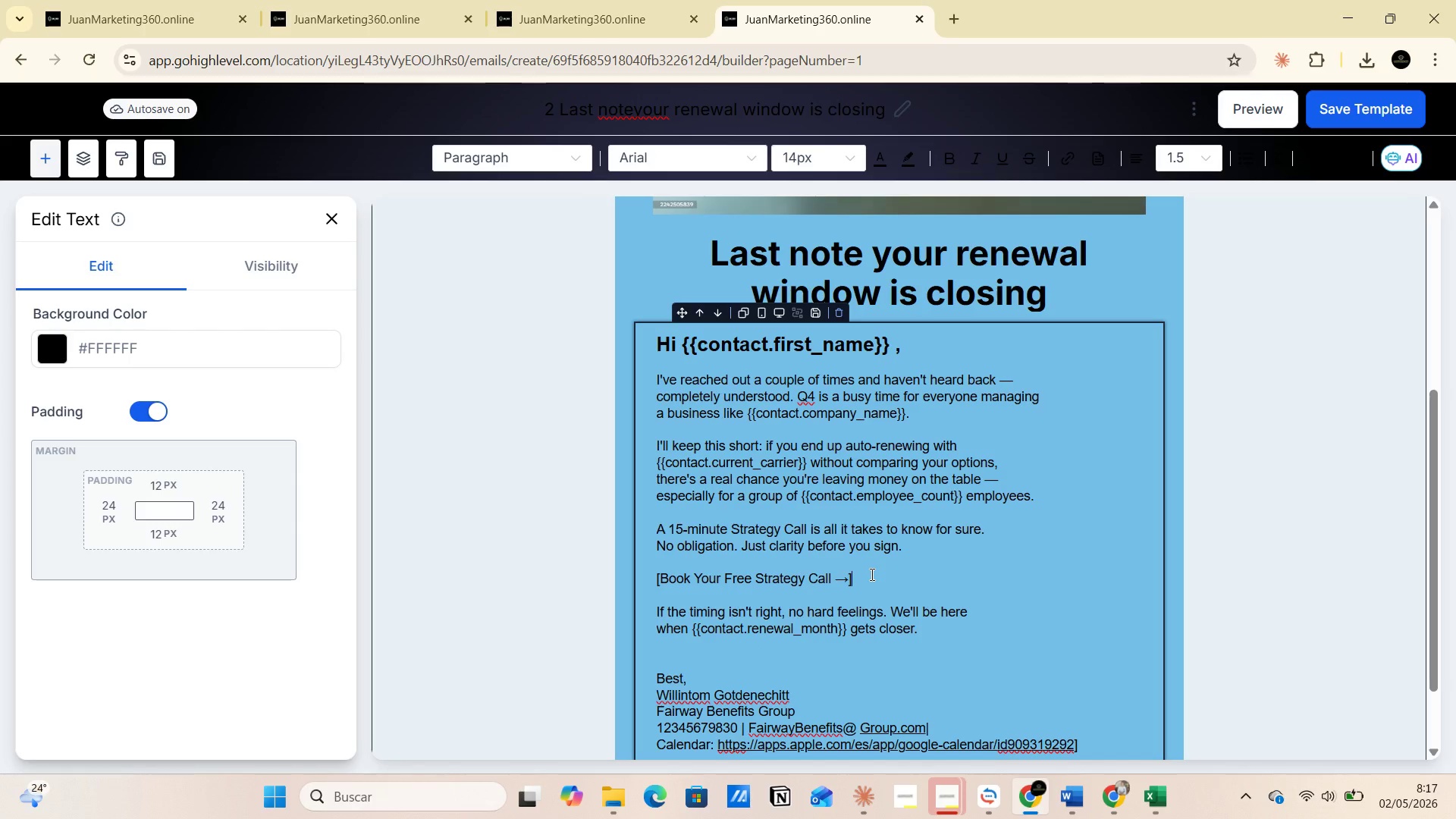 
key(Space)
 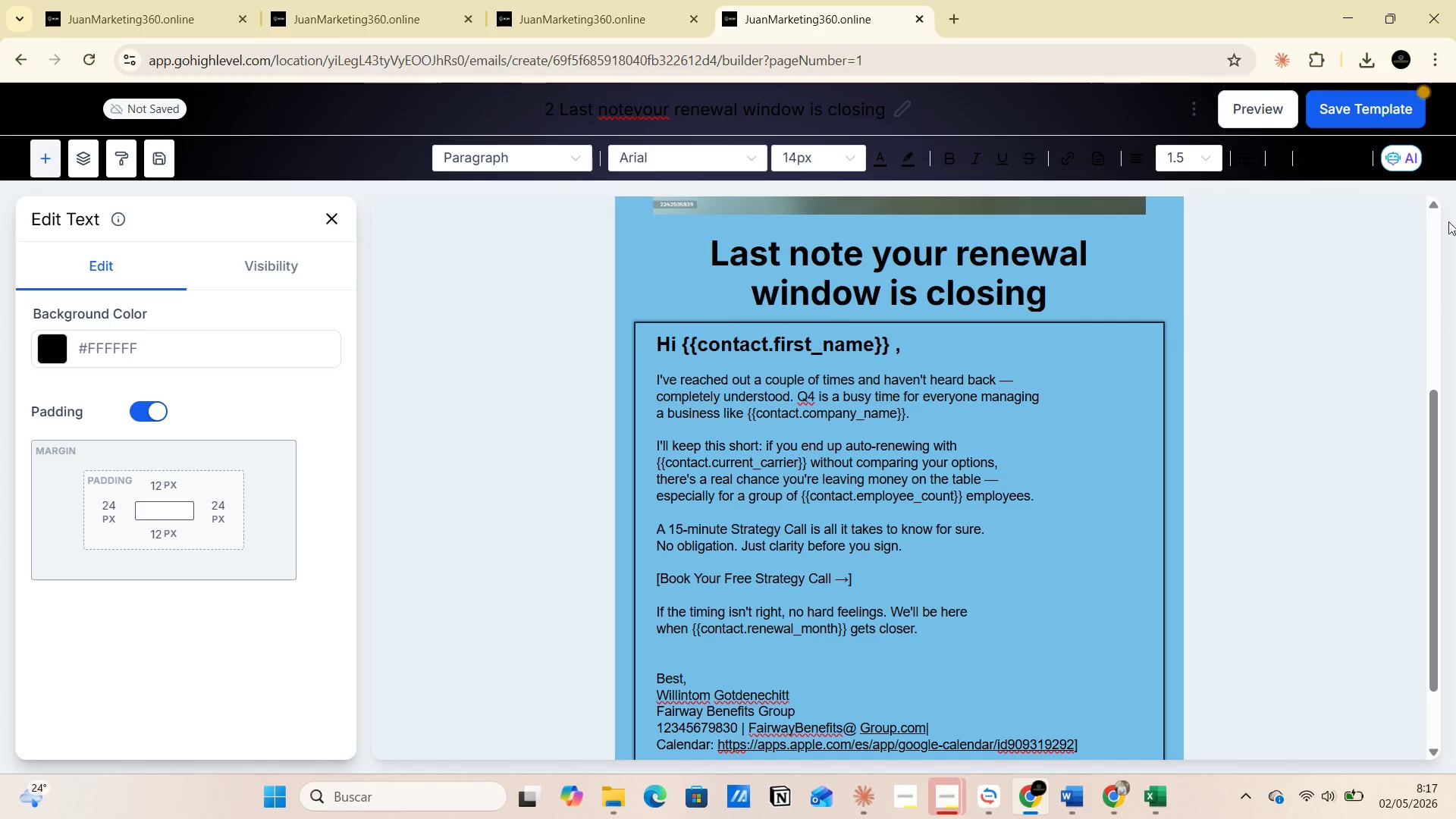 
left_click([1341, 158])
 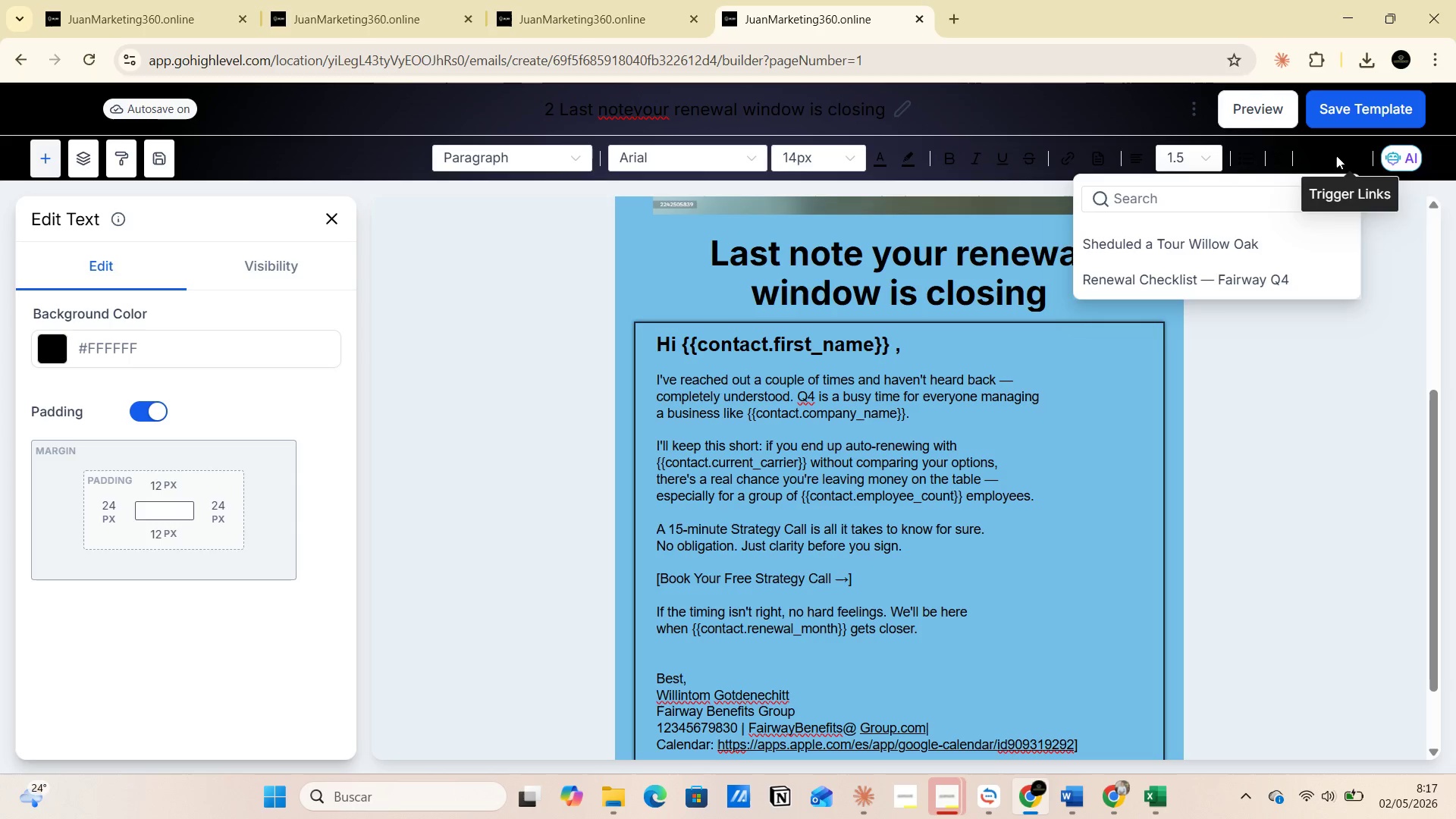 
wait(12.36)
 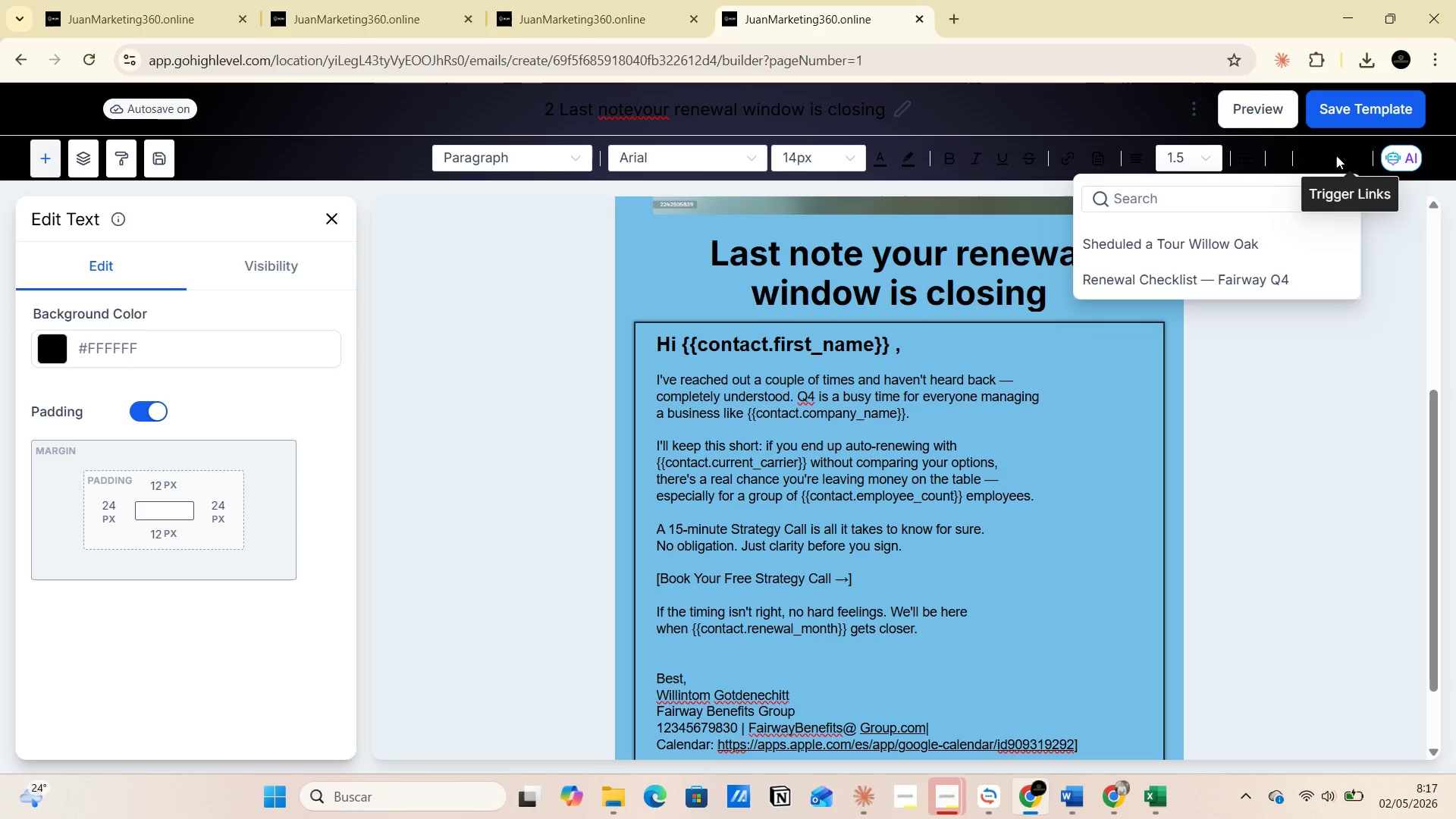 
left_click([1214, 277])
 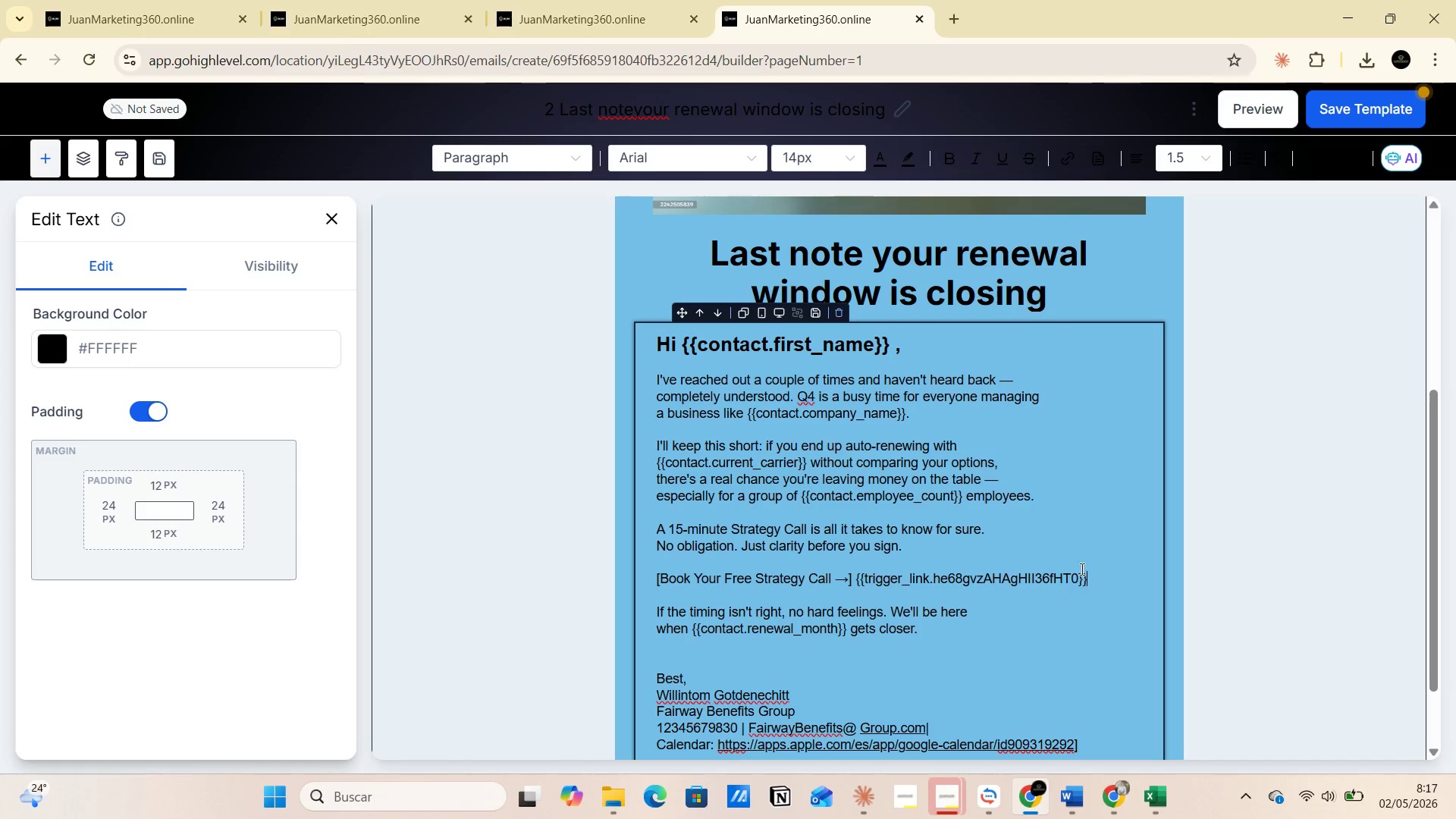 
left_click([1097, 548])
 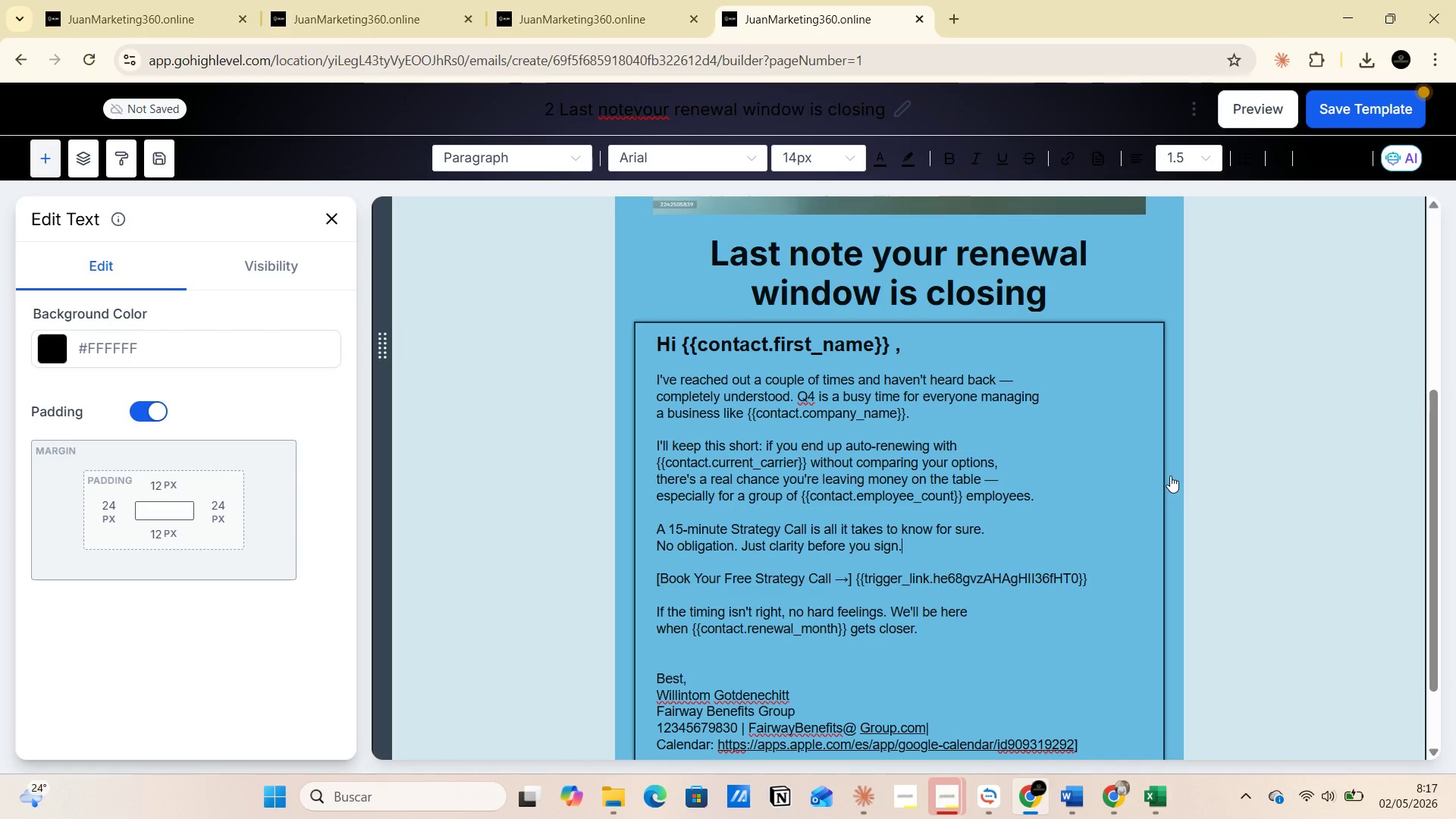 
scroll: coordinate [1180, 476], scroll_direction: up, amount: 4.0
 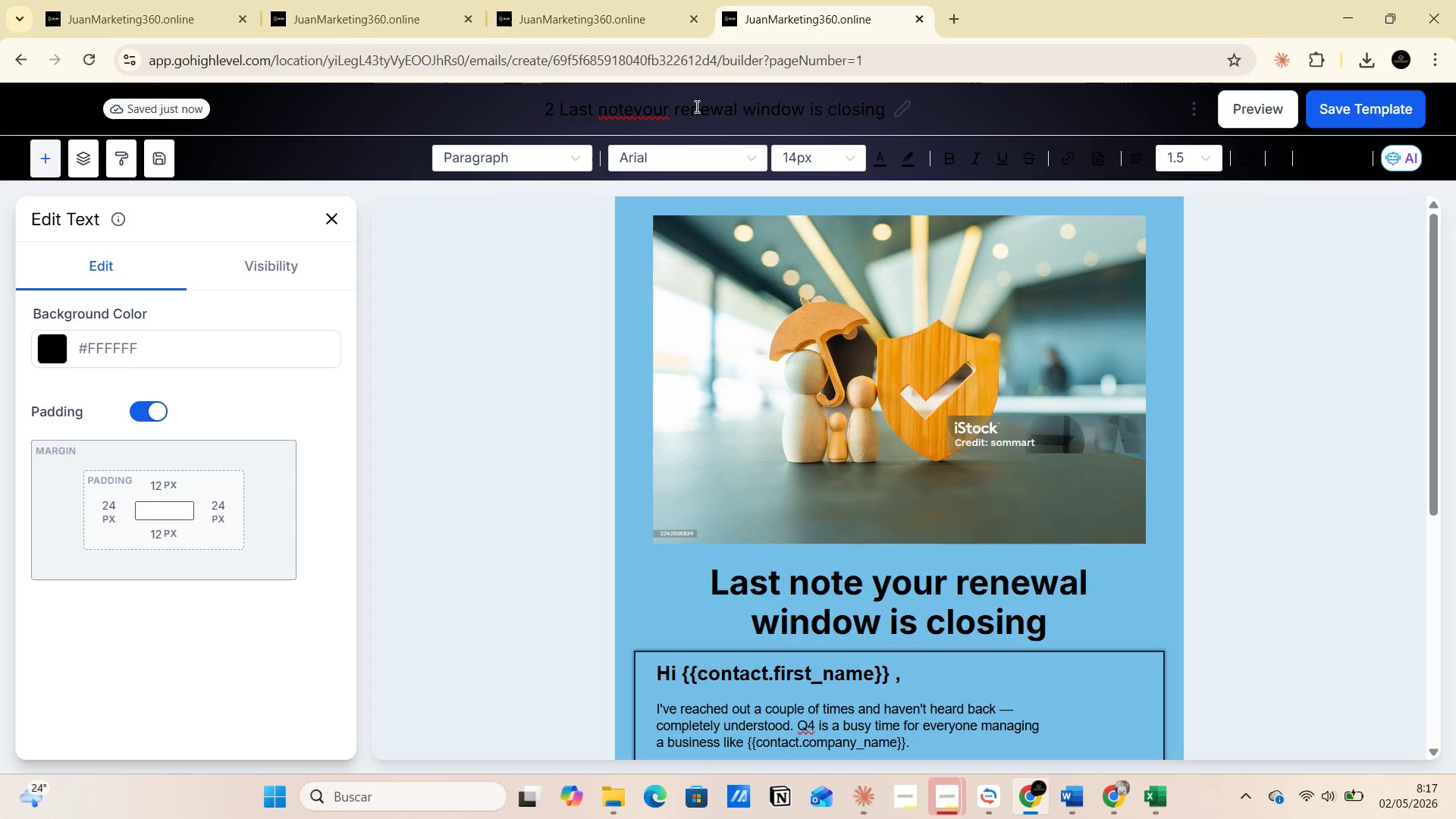 
left_click([695, 110])
 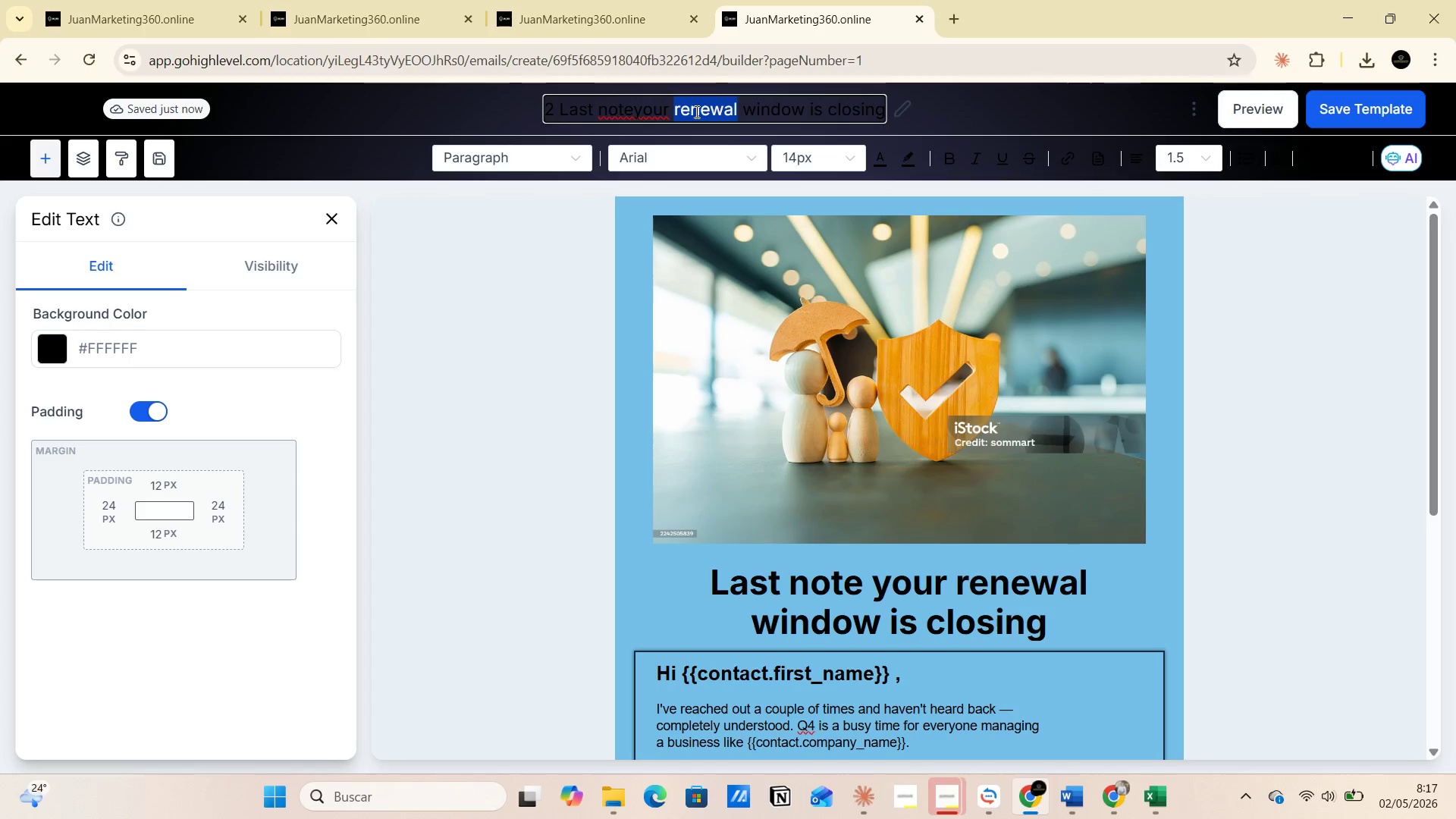 
triple_click([695, 111])
 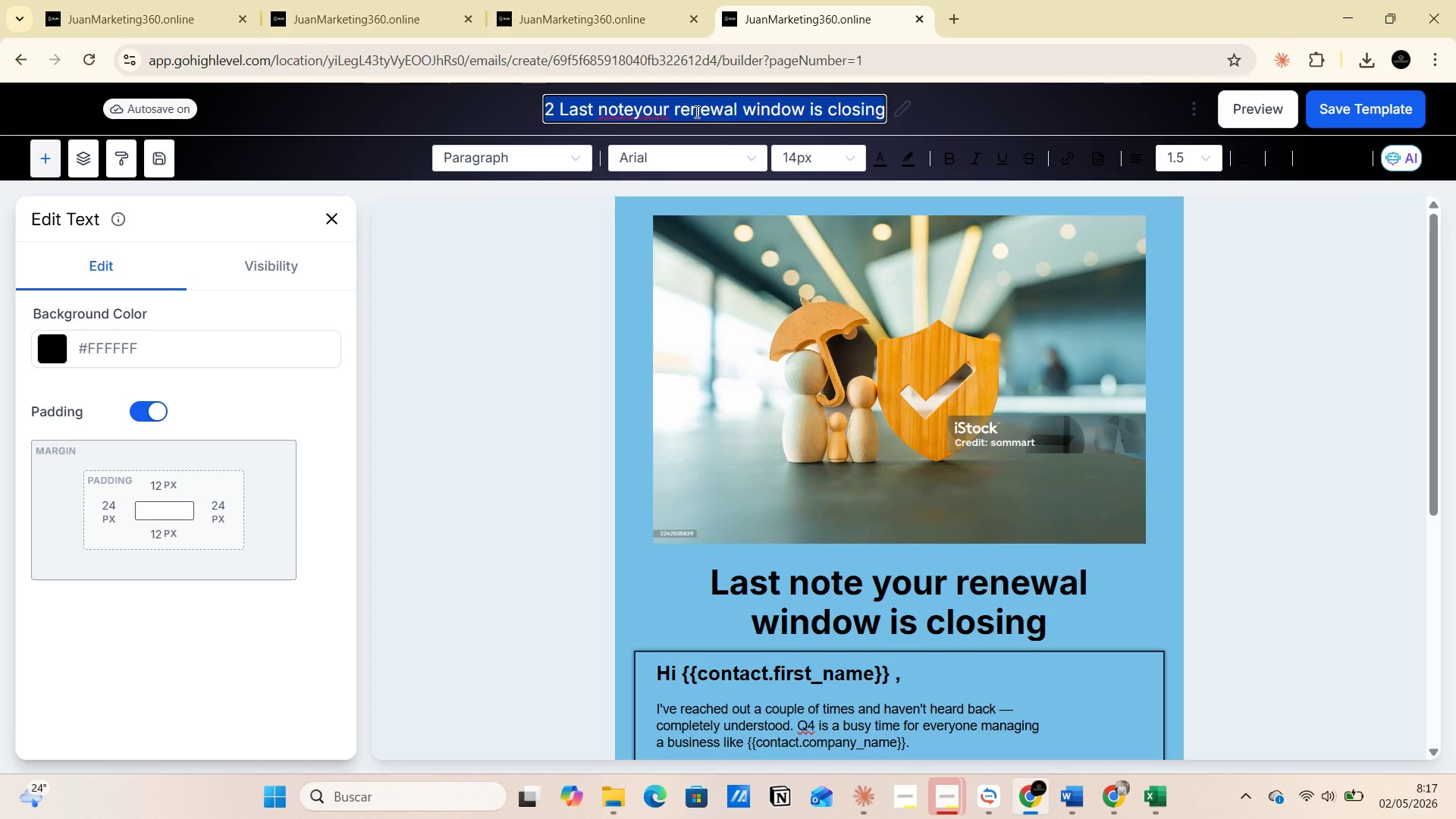 
key(PrintScreen)
 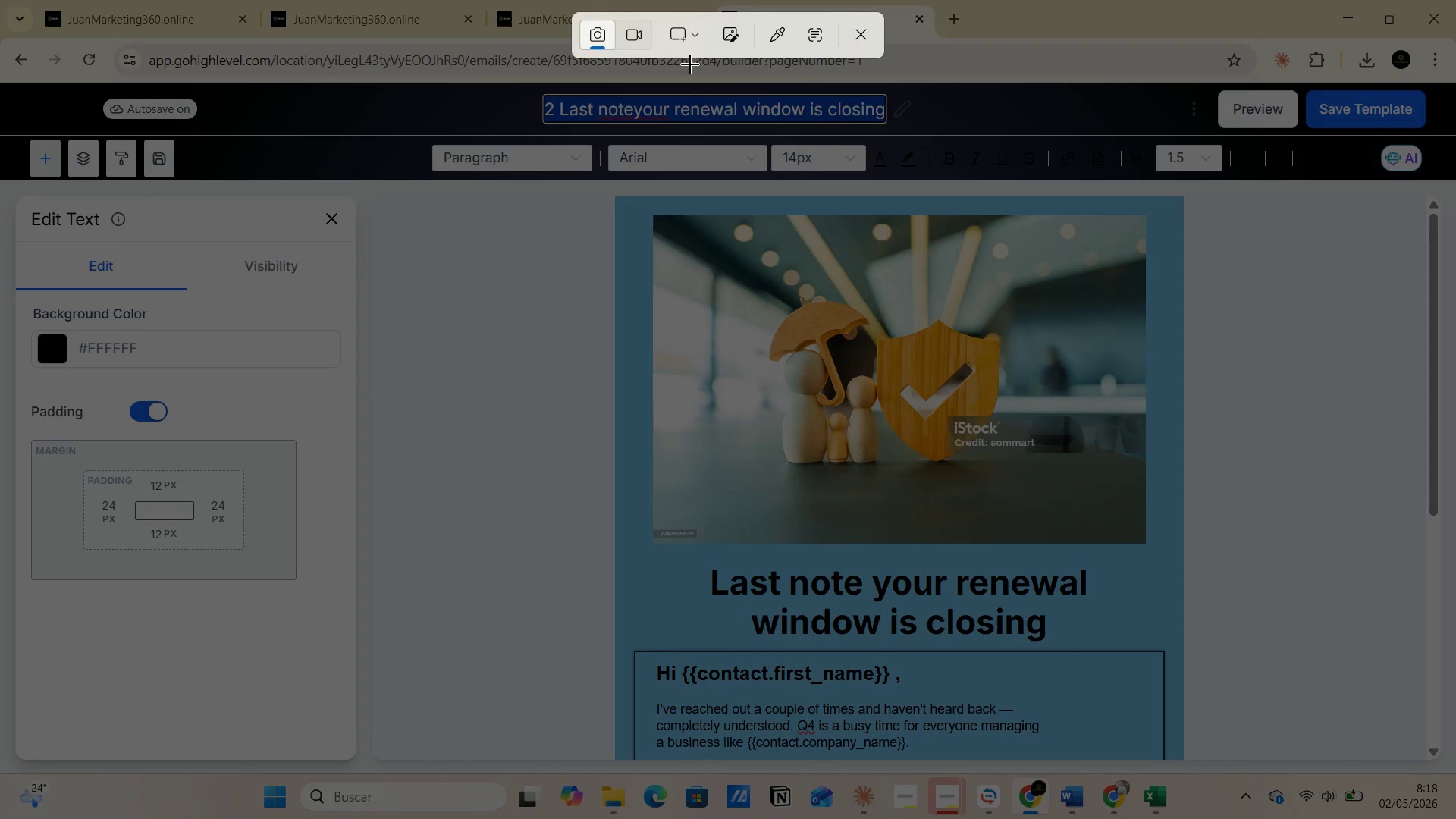 
left_click([696, 48])
 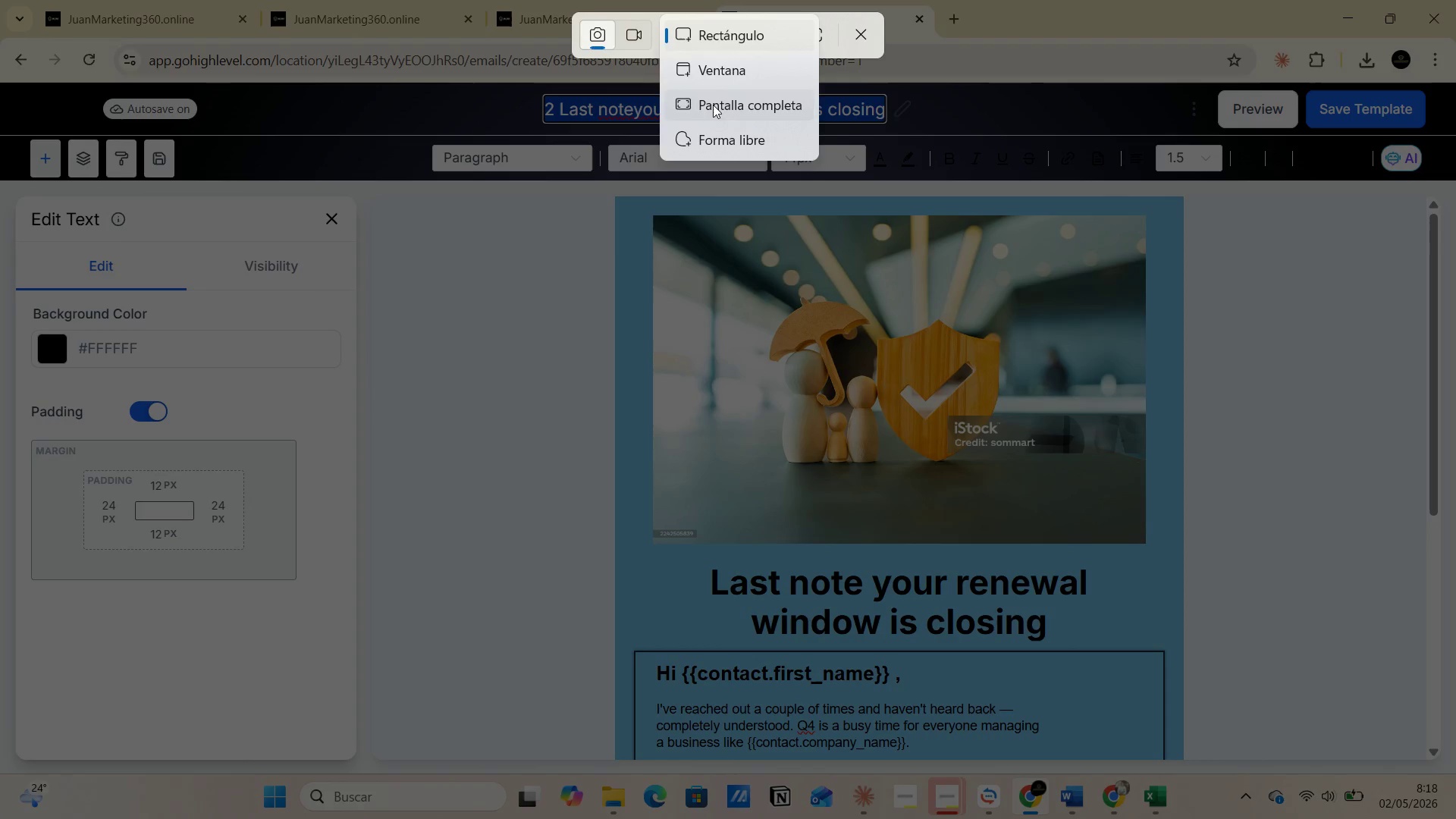 
left_click([713, 105])
 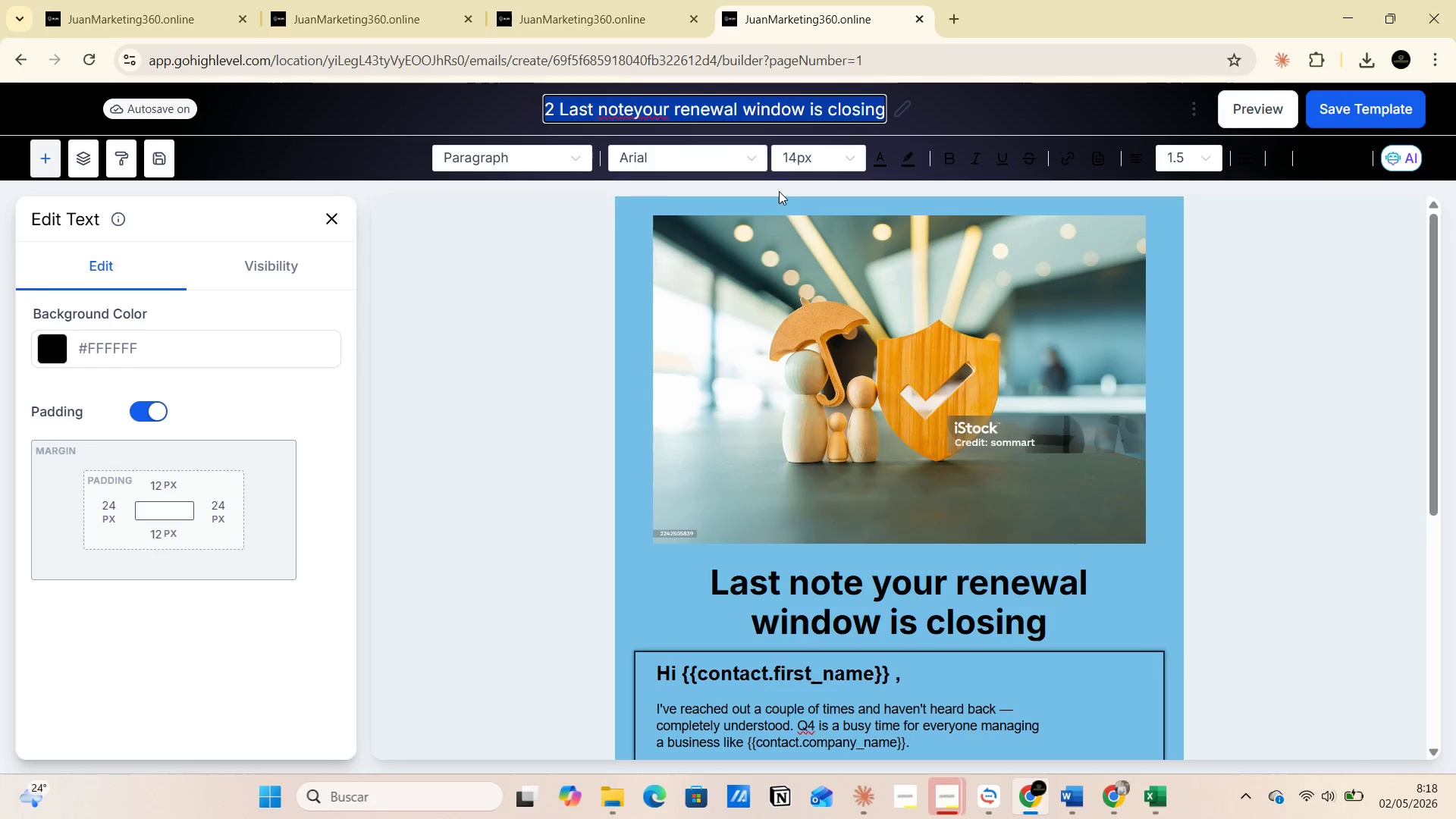 
key(Alt+AltLeft)
 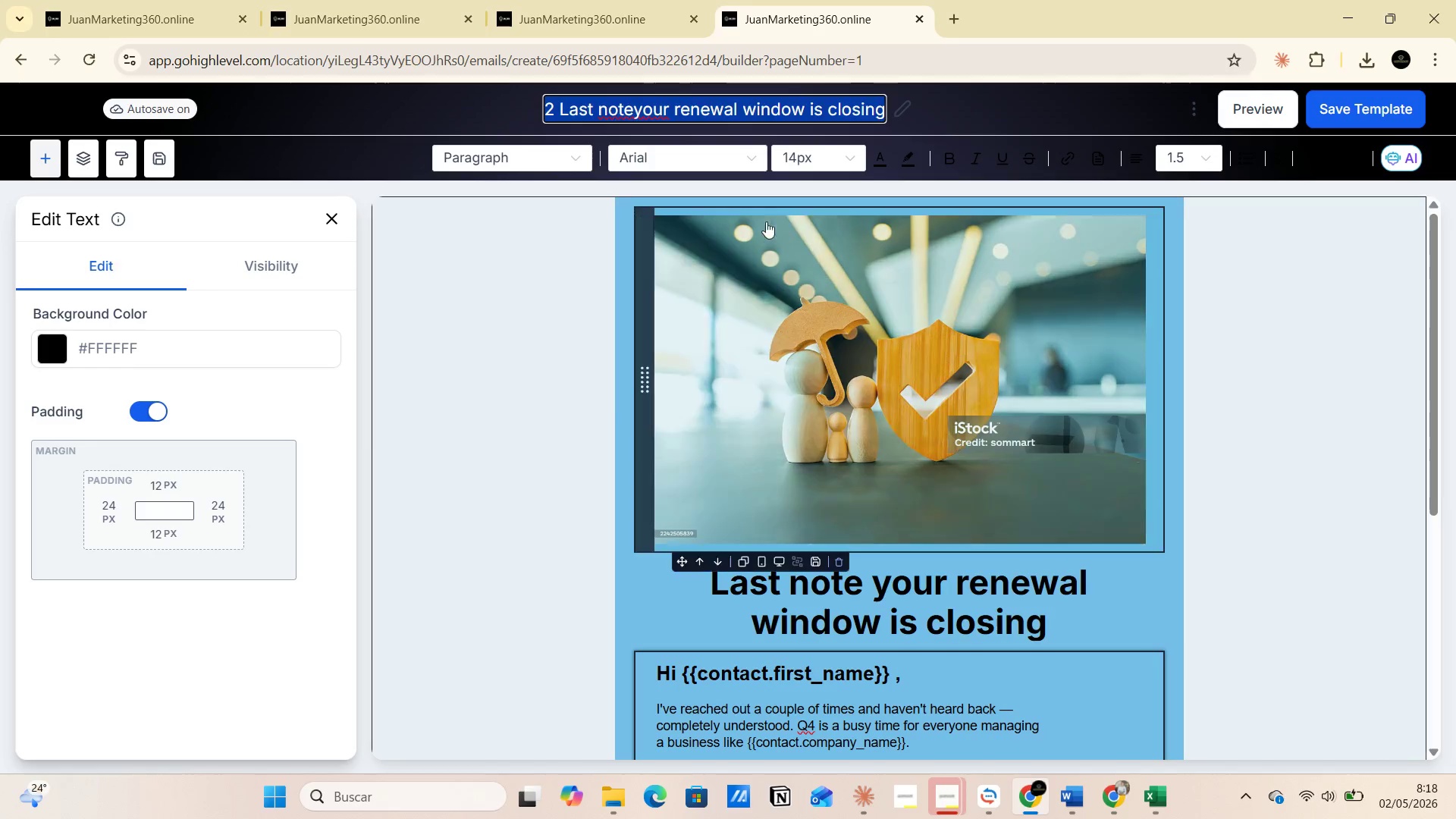 
key(Alt+Tab)
 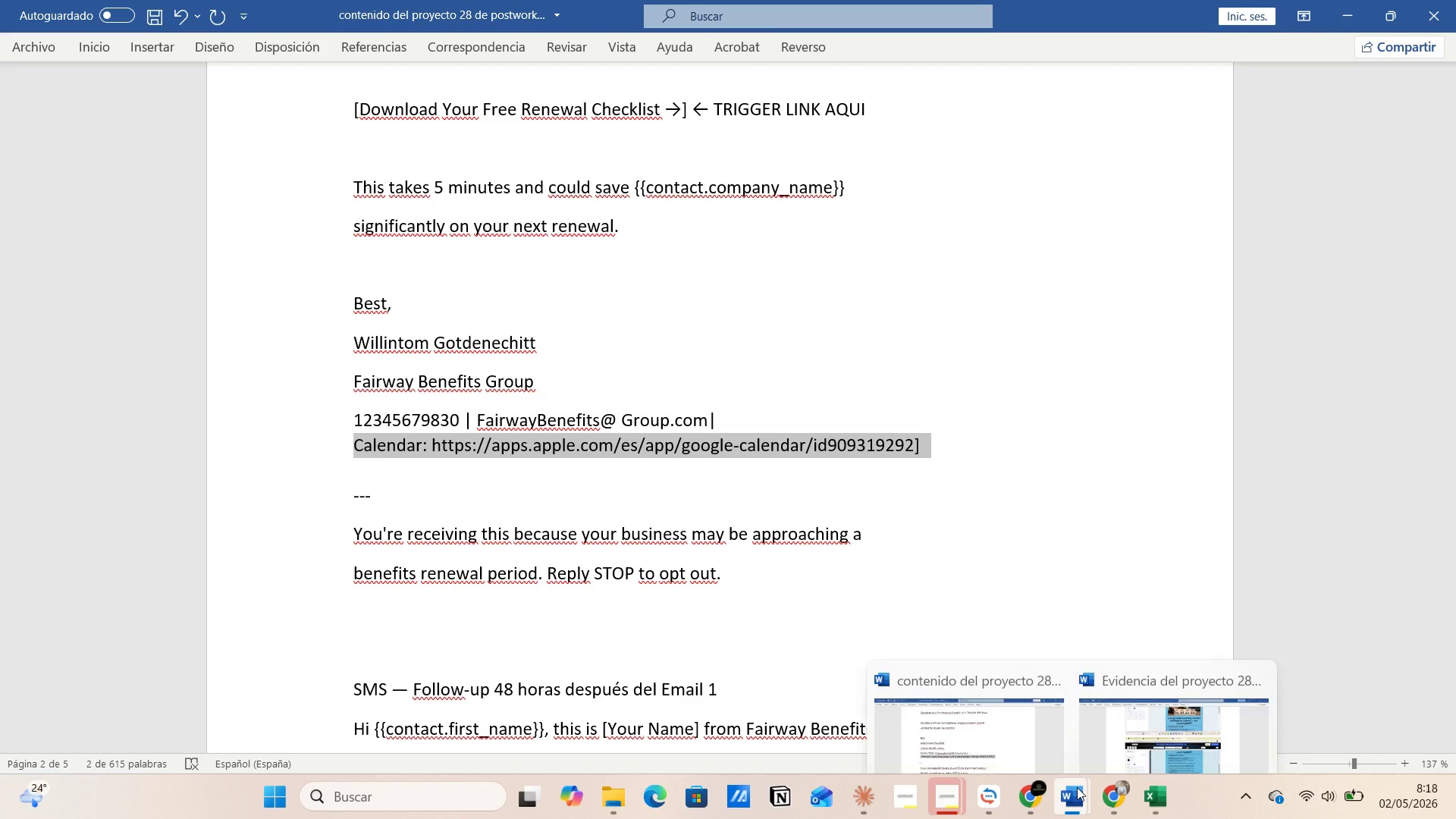 
left_click([1103, 718])
 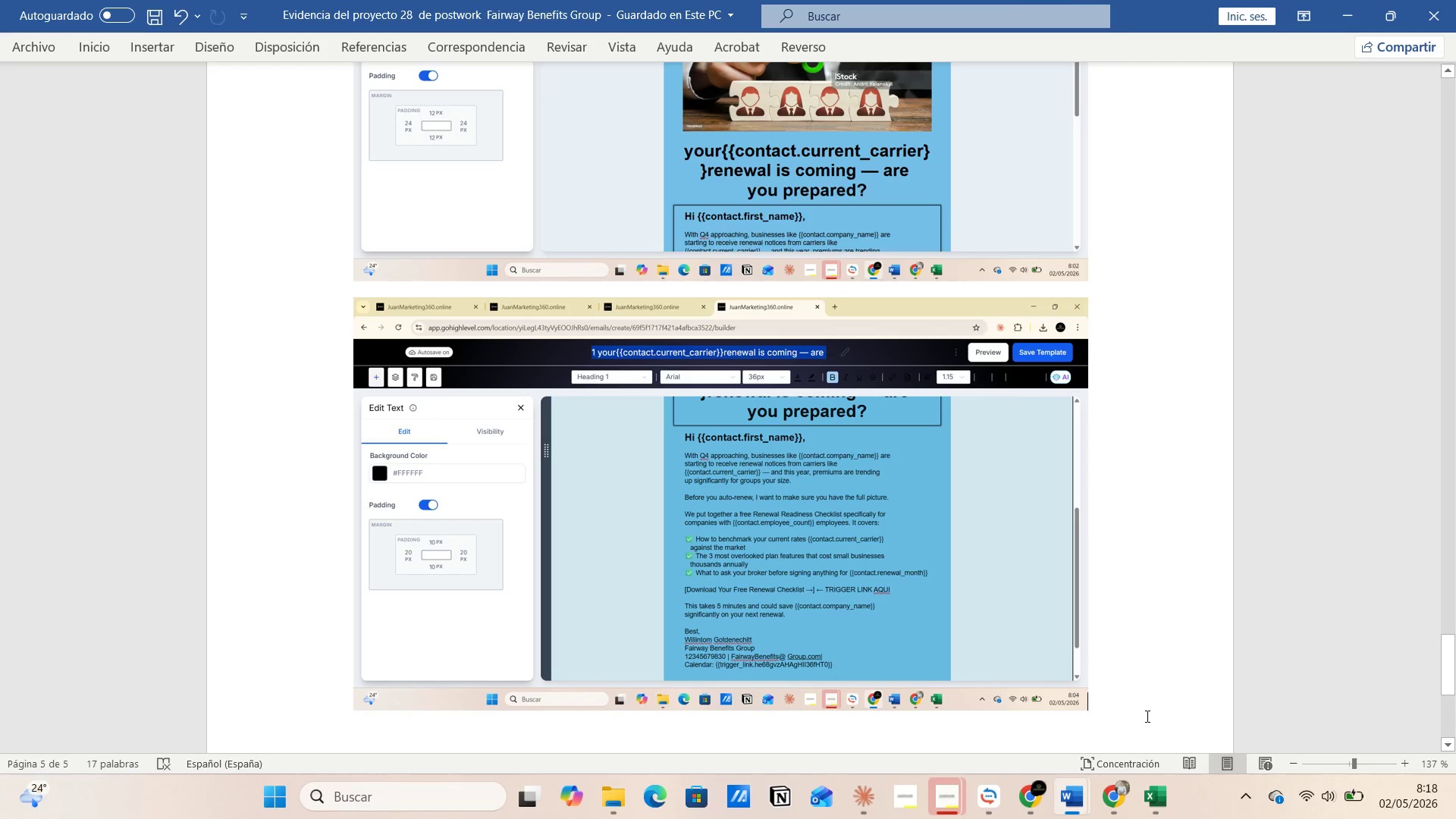 
left_click([1146, 715])
 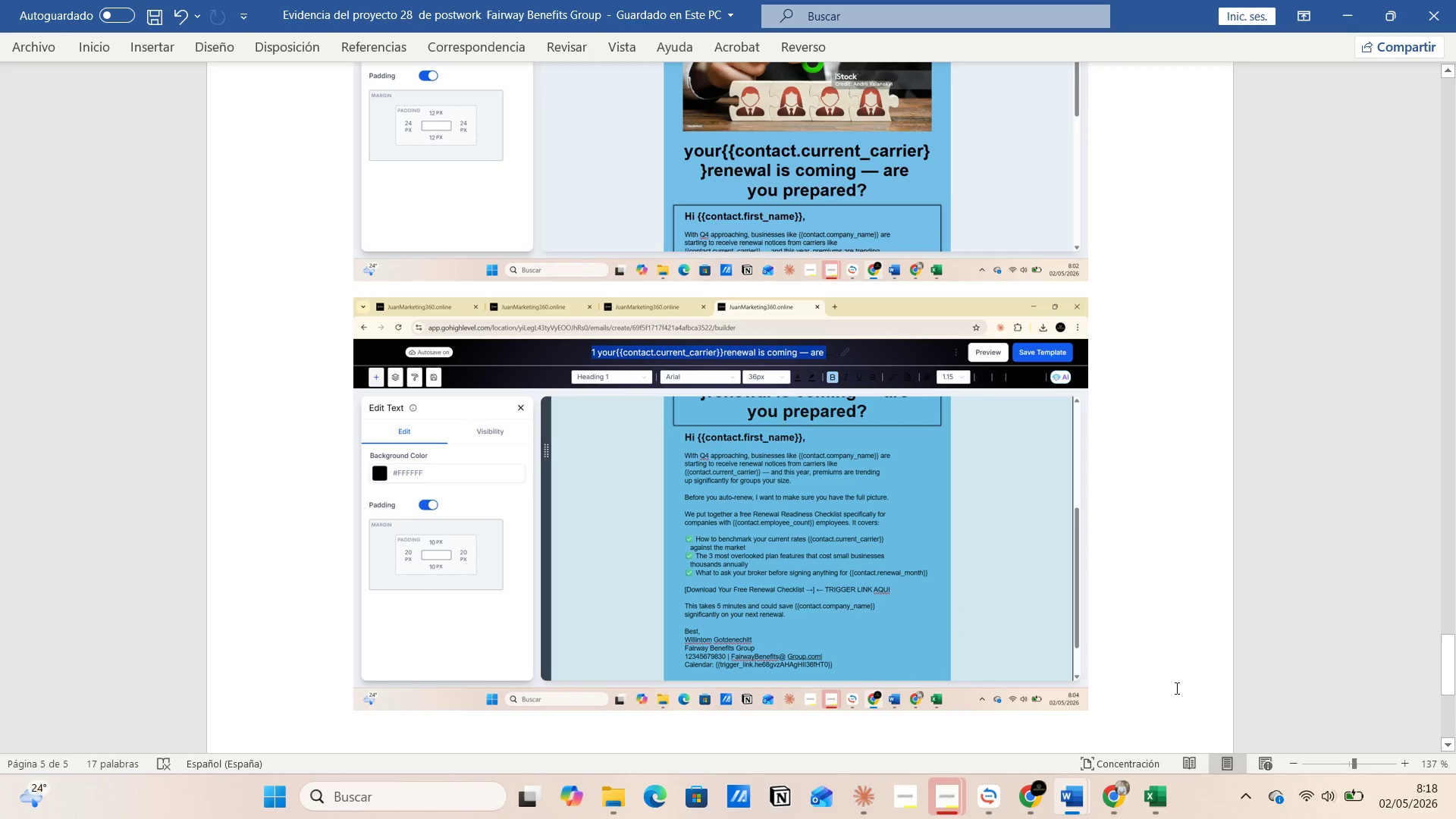 
key(Enter)
 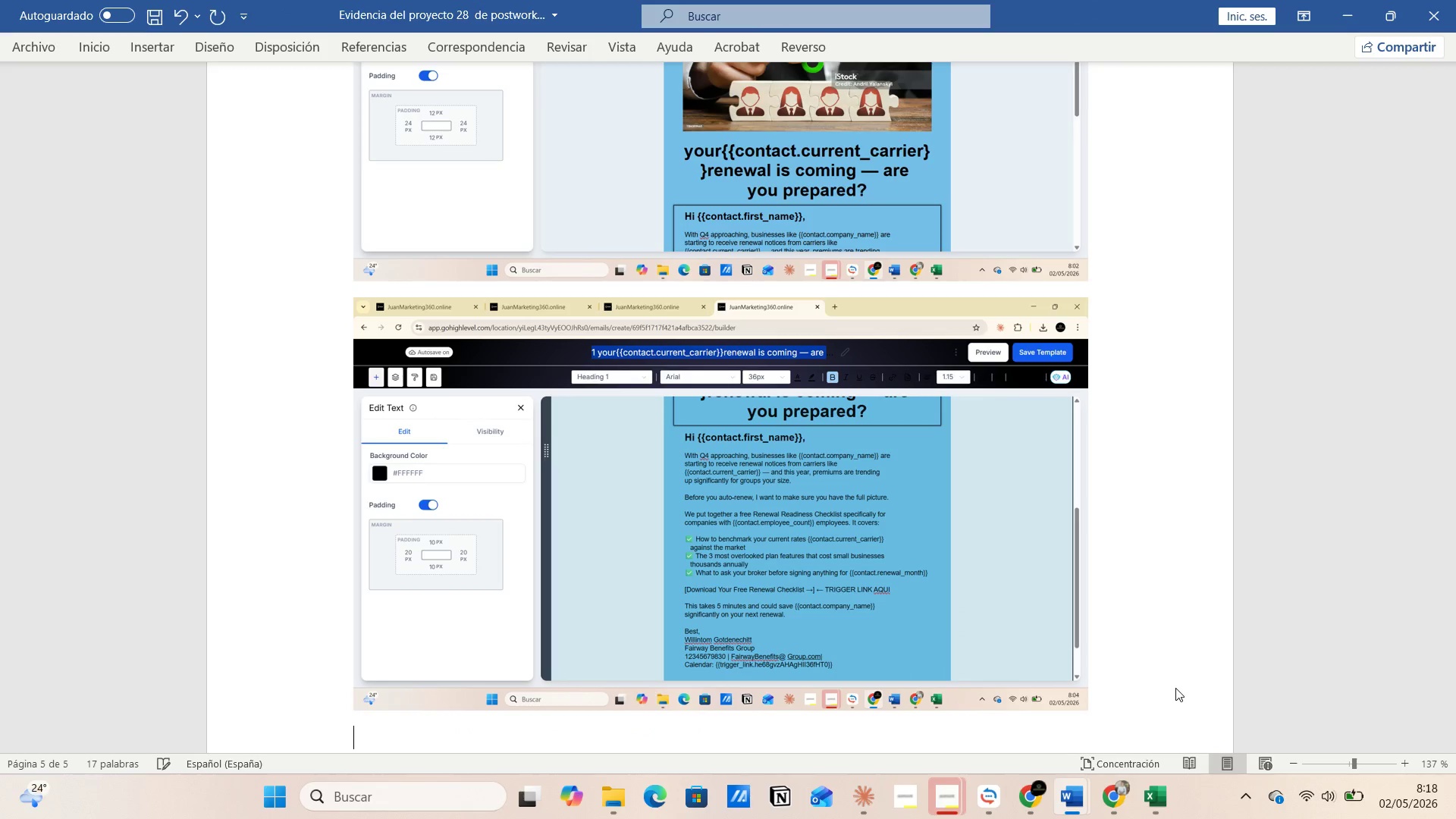 
type(eamils 2 )
 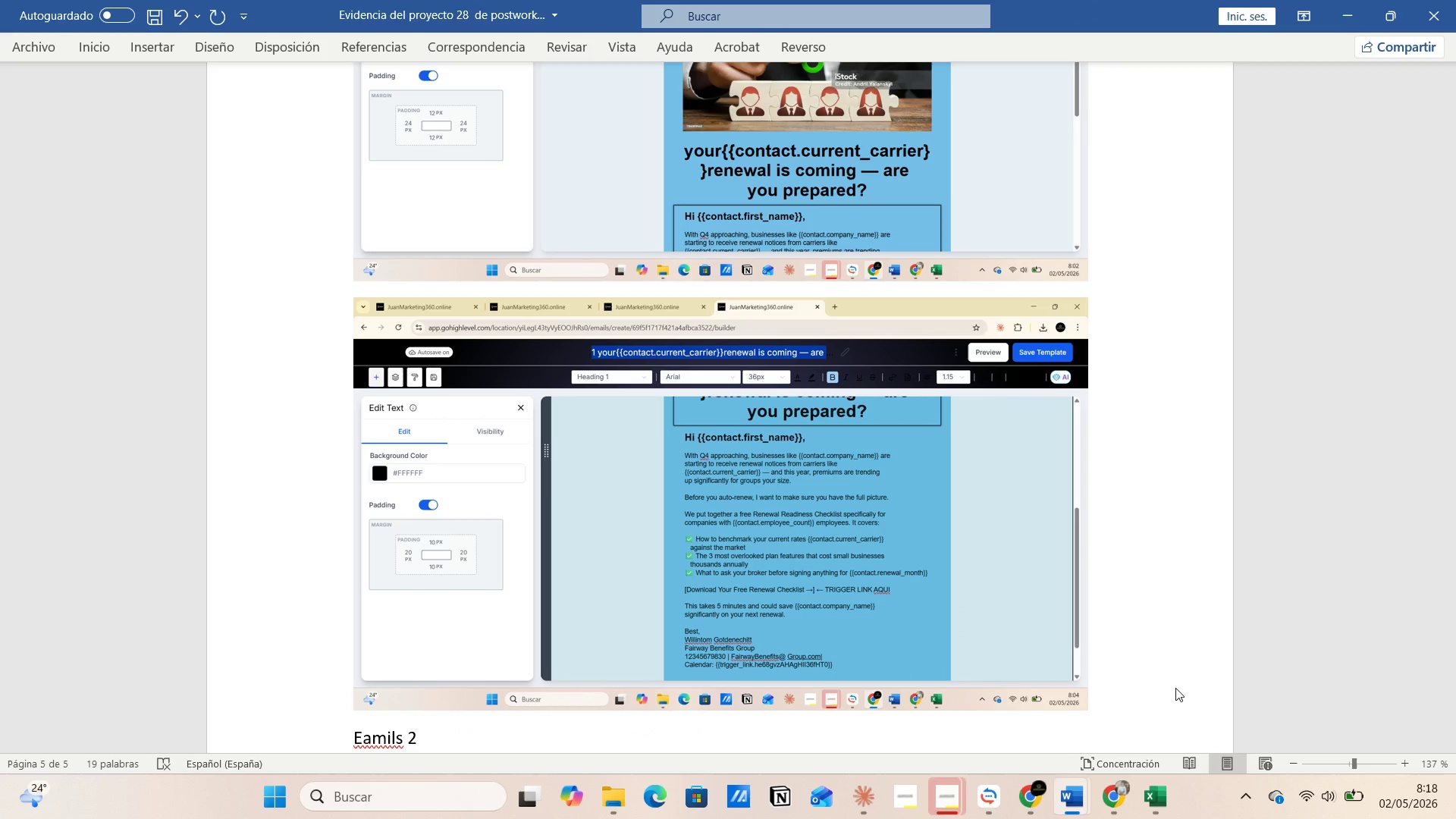 
key(Alt+AltLeft)
 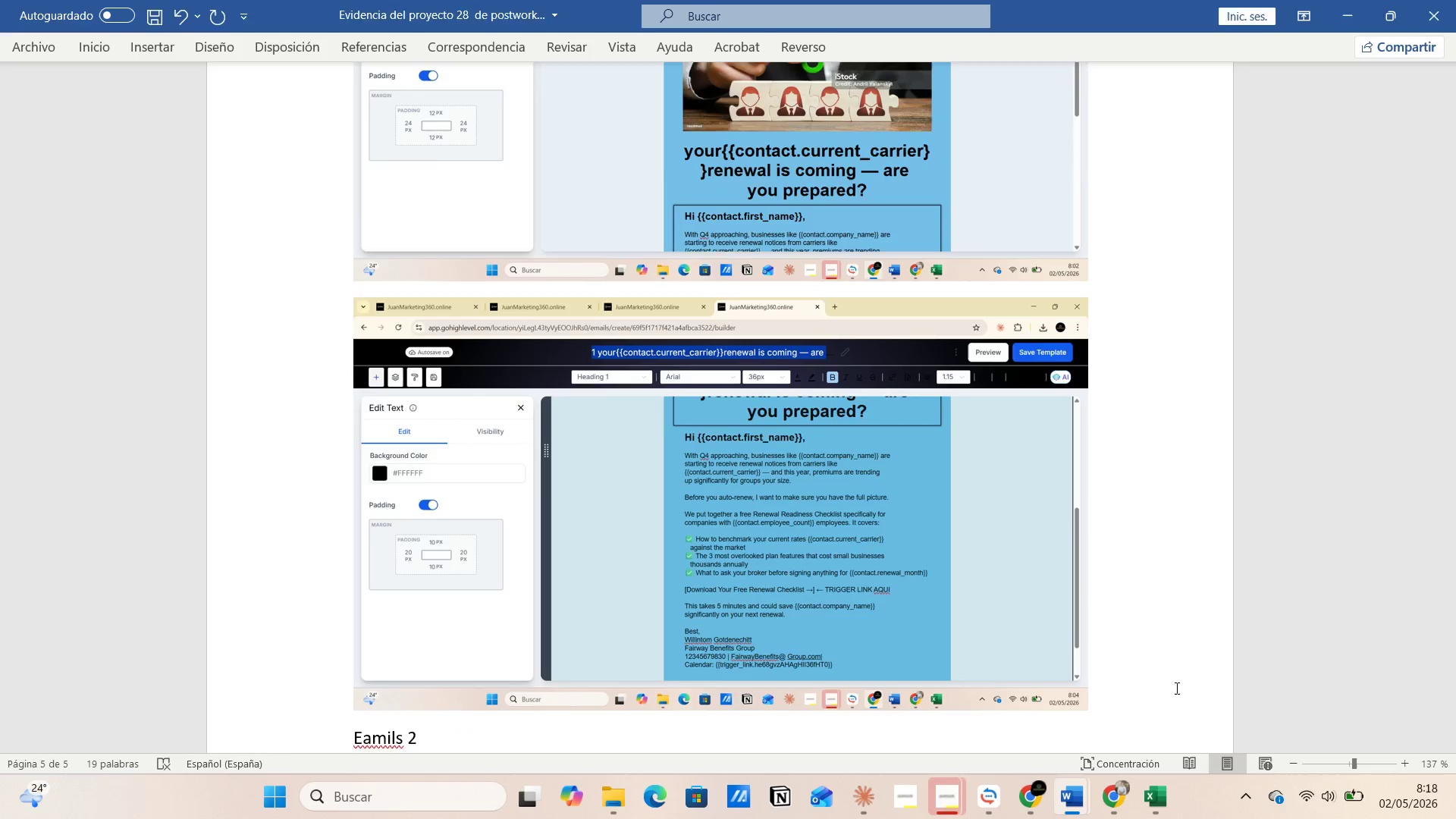 
key(Alt+Tab)
 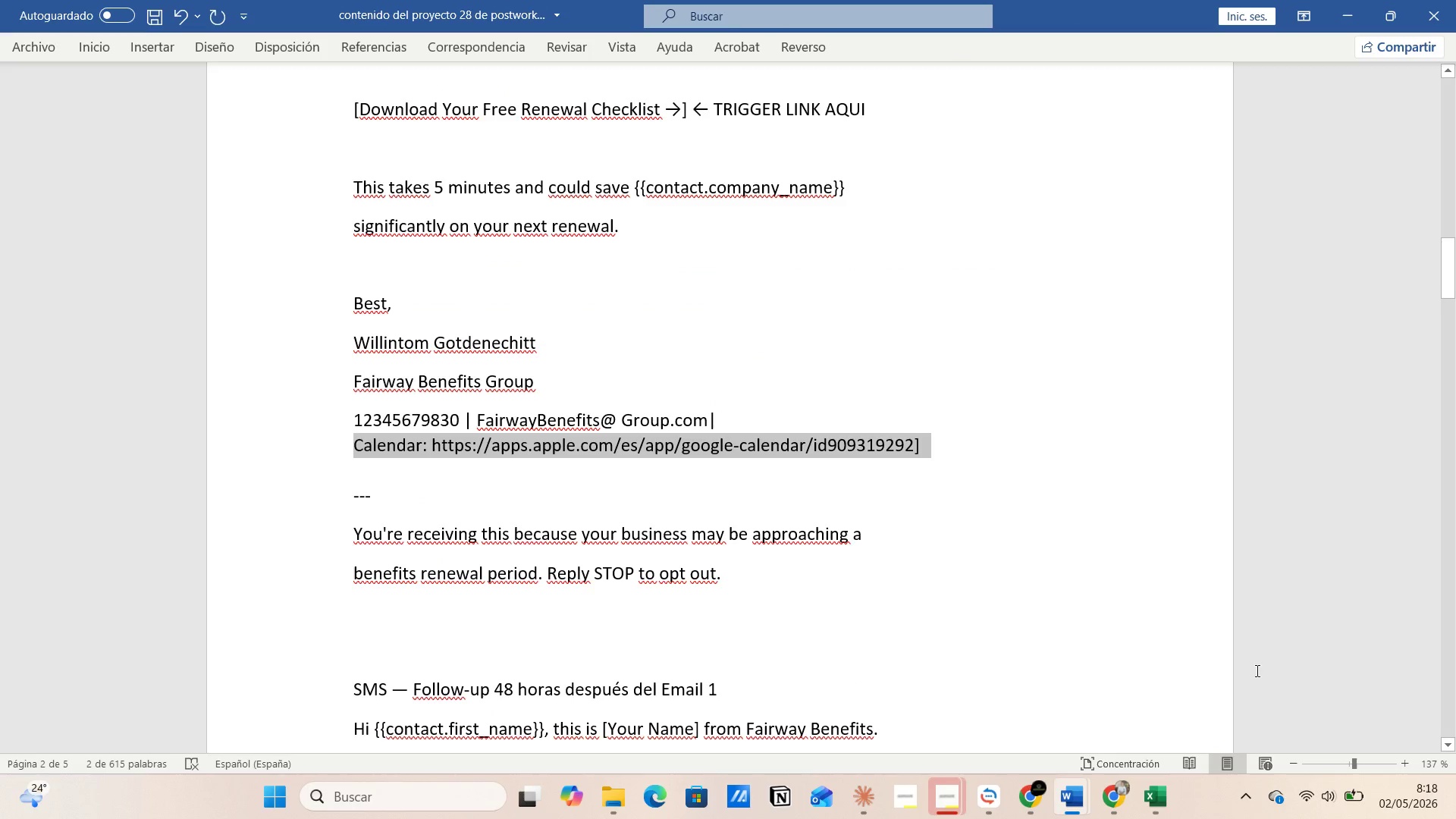 
key(Alt+AltLeft)
 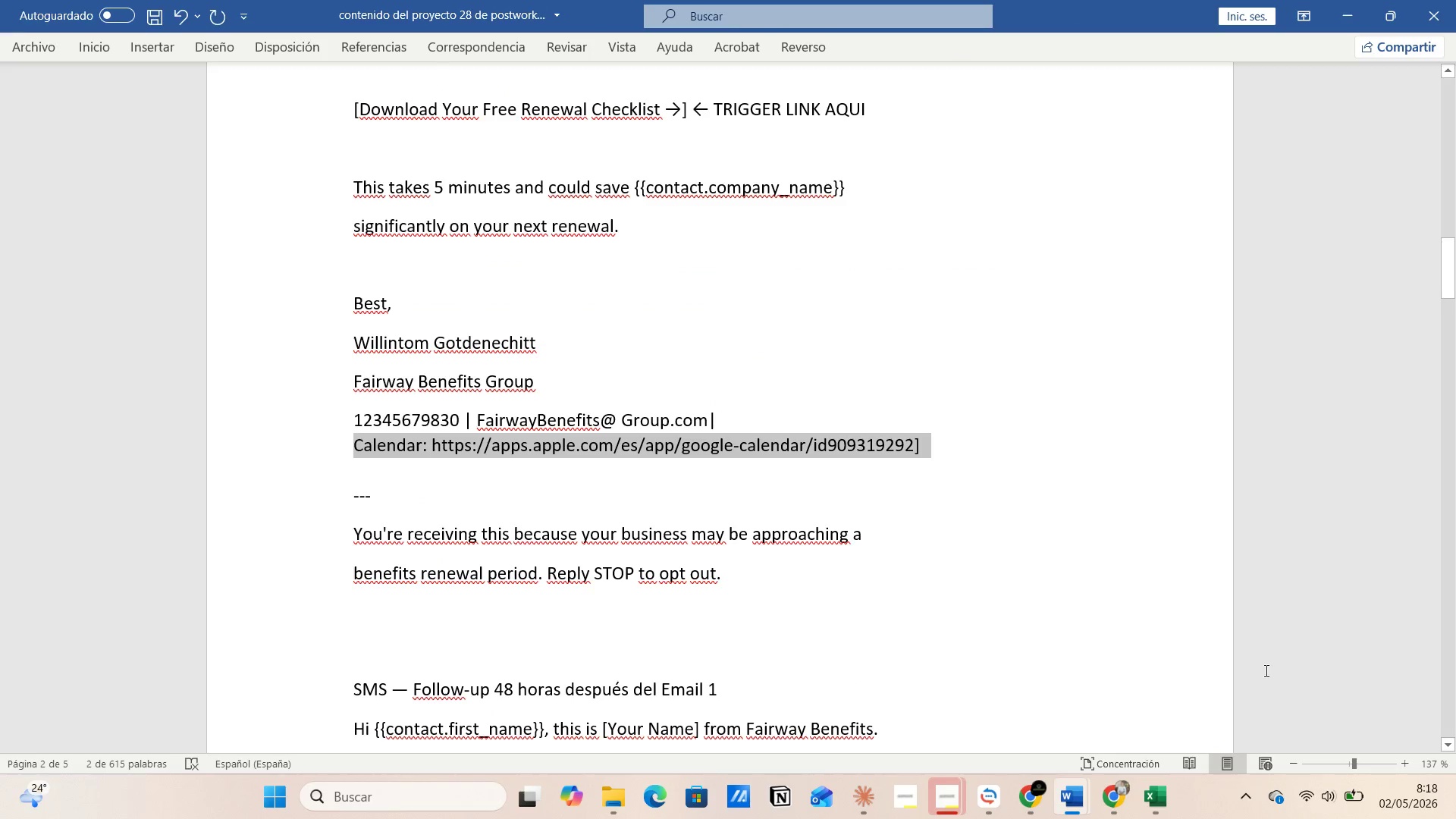 
key(Alt+Tab)
 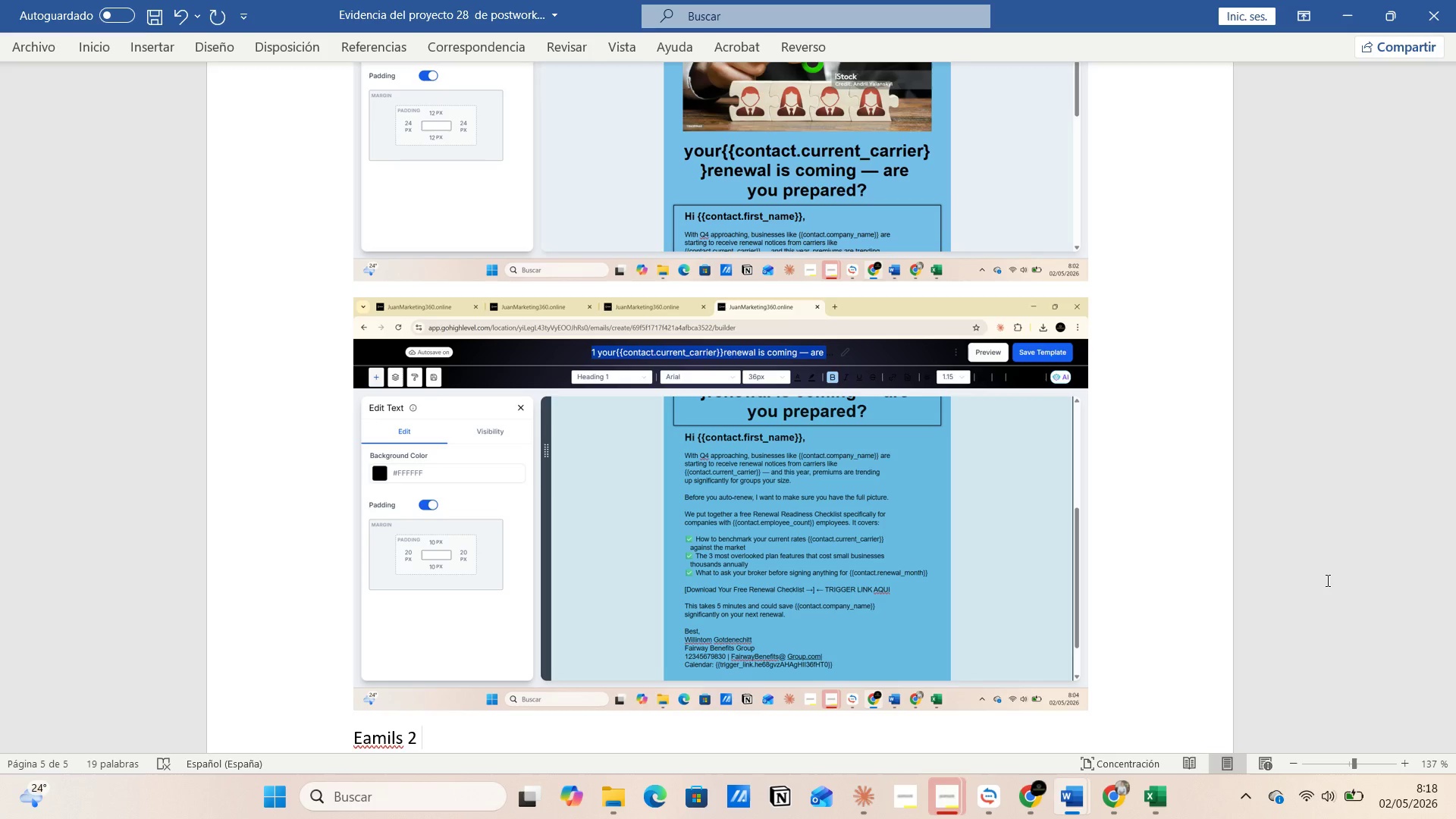 
wait(22.38)
 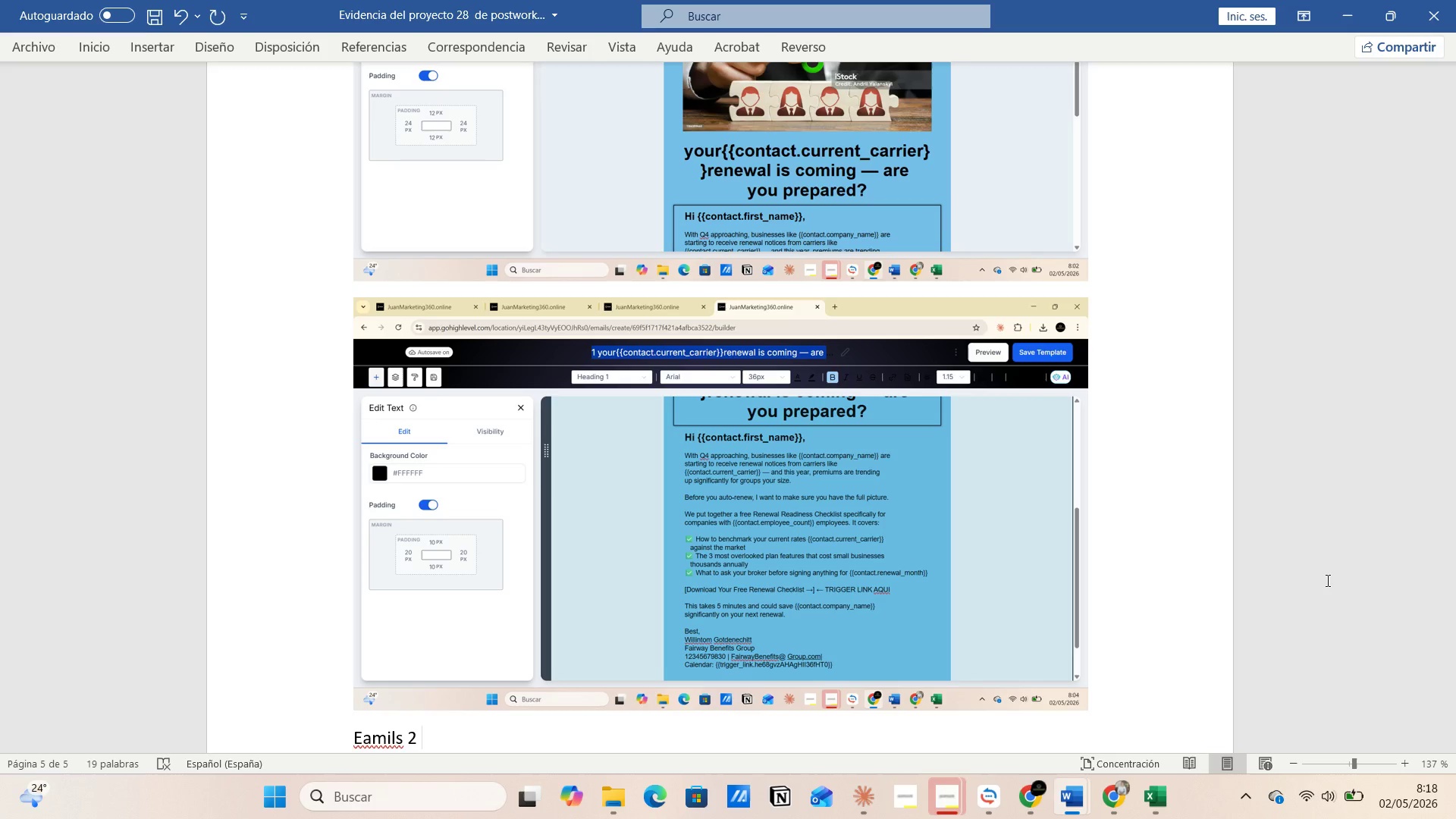 
left_click([1455, 526])
 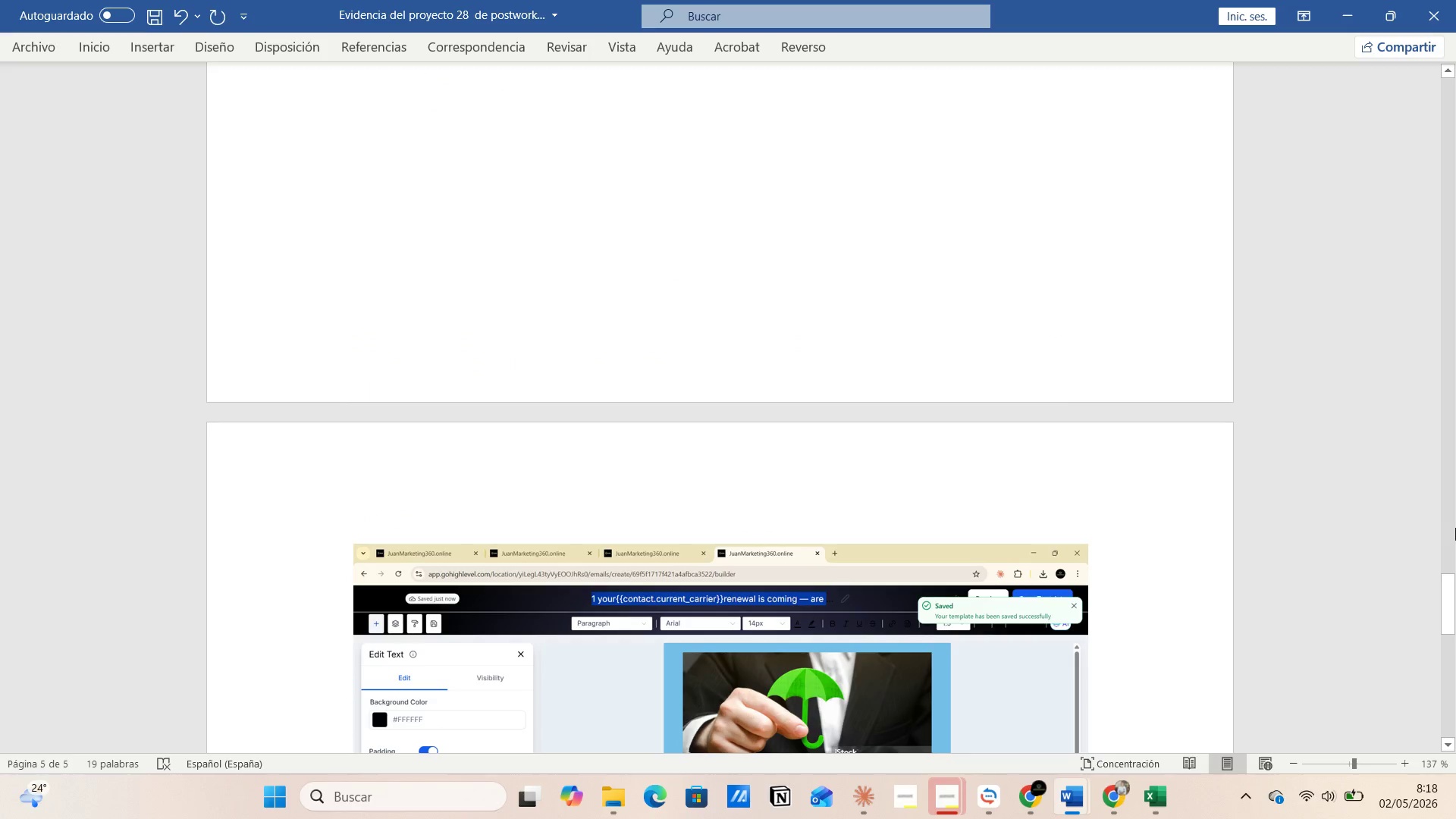 
scroll: coordinate [1451, 588], scroll_direction: down, amount: 13.0
 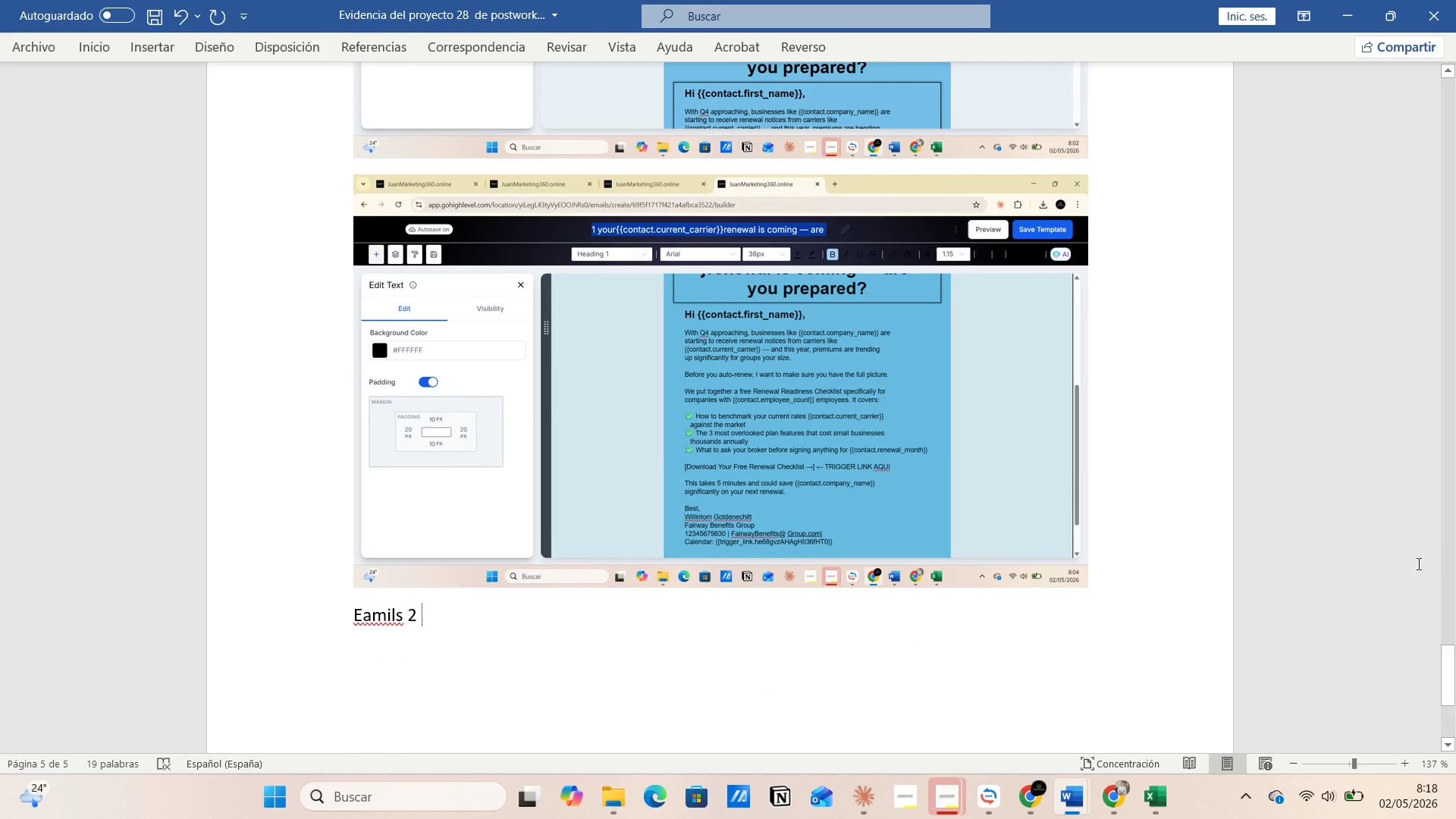 
left_click([1416, 520])
 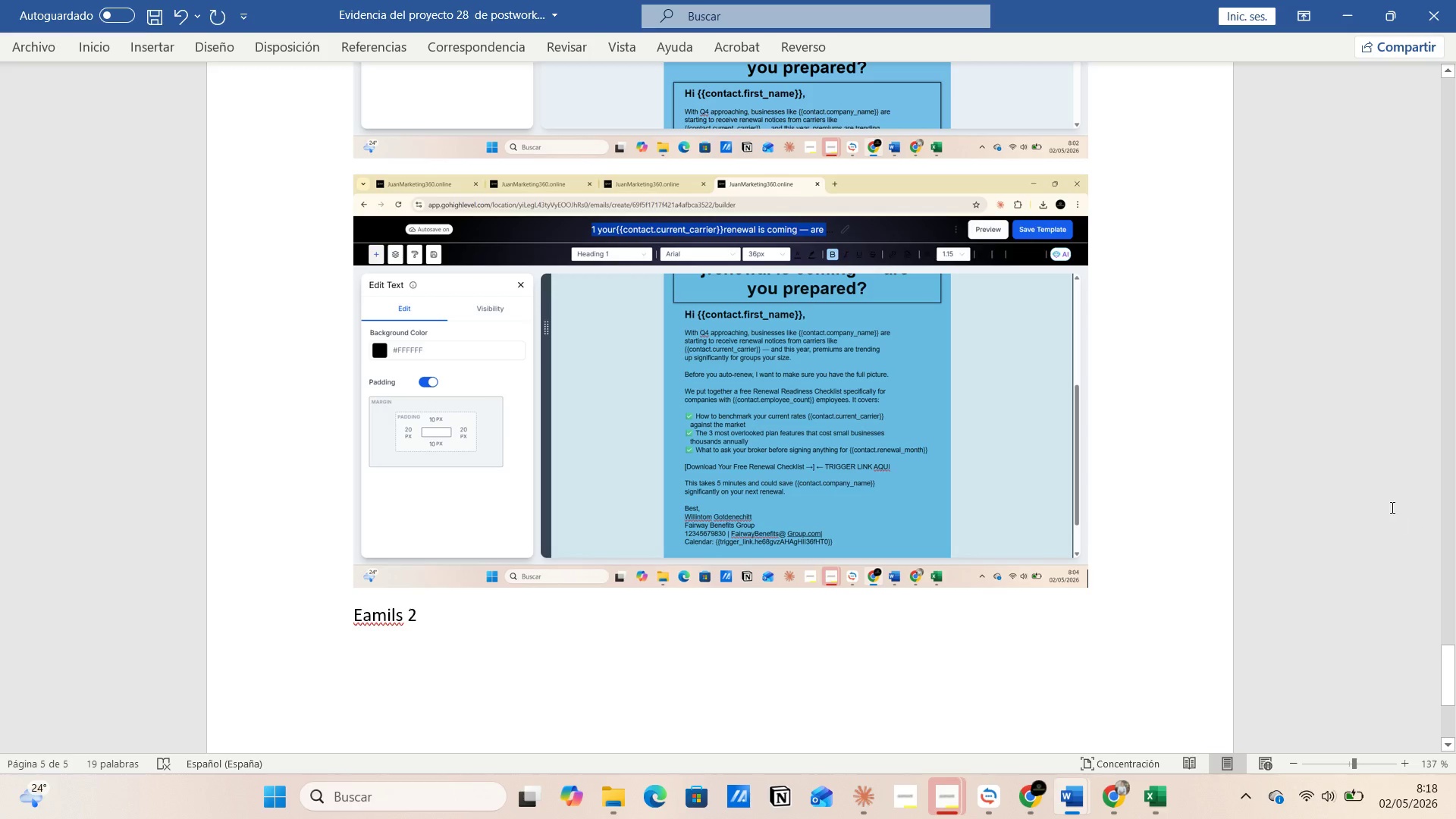 
wait(12.38)
 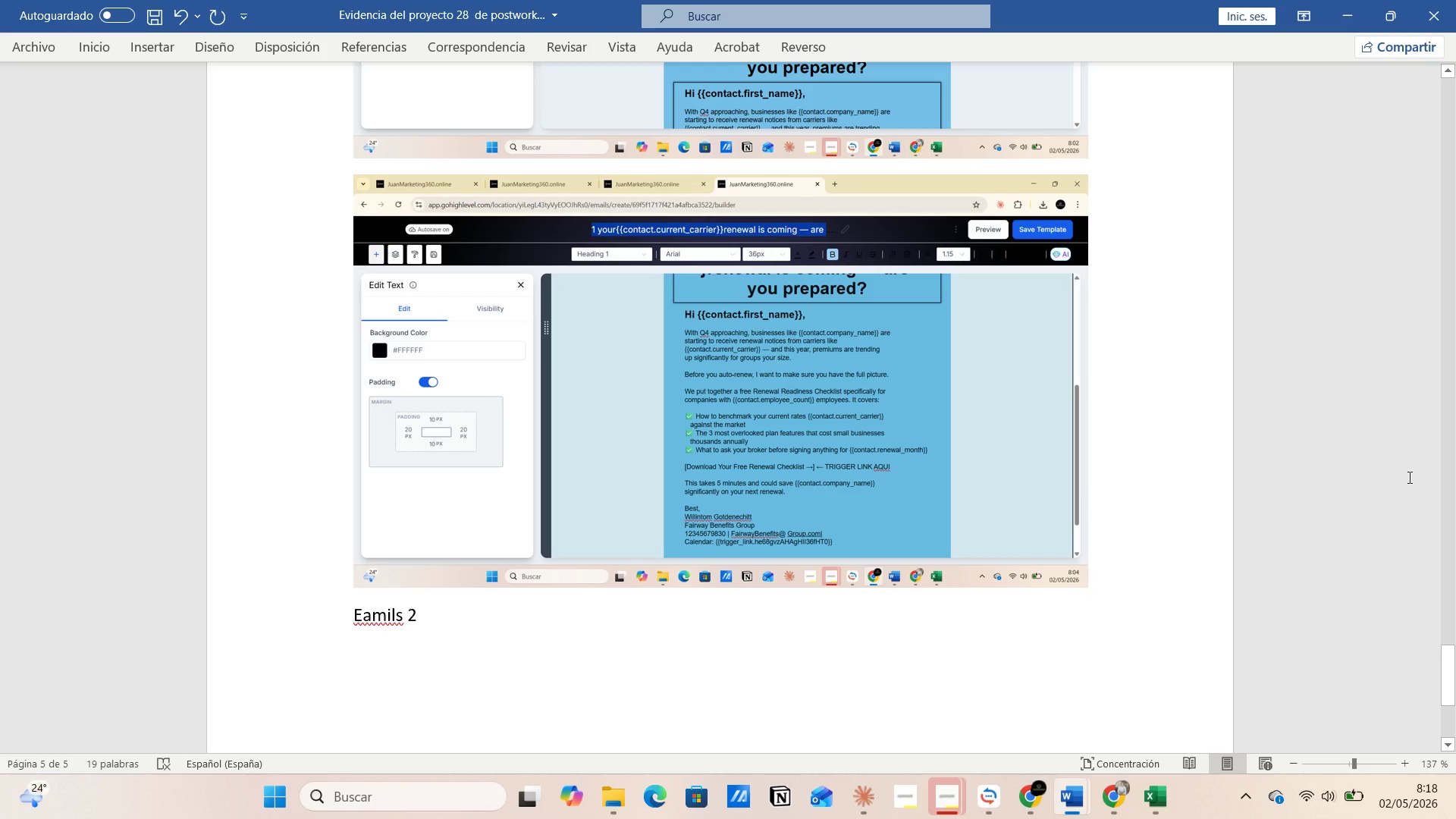 
key(Control+V)
 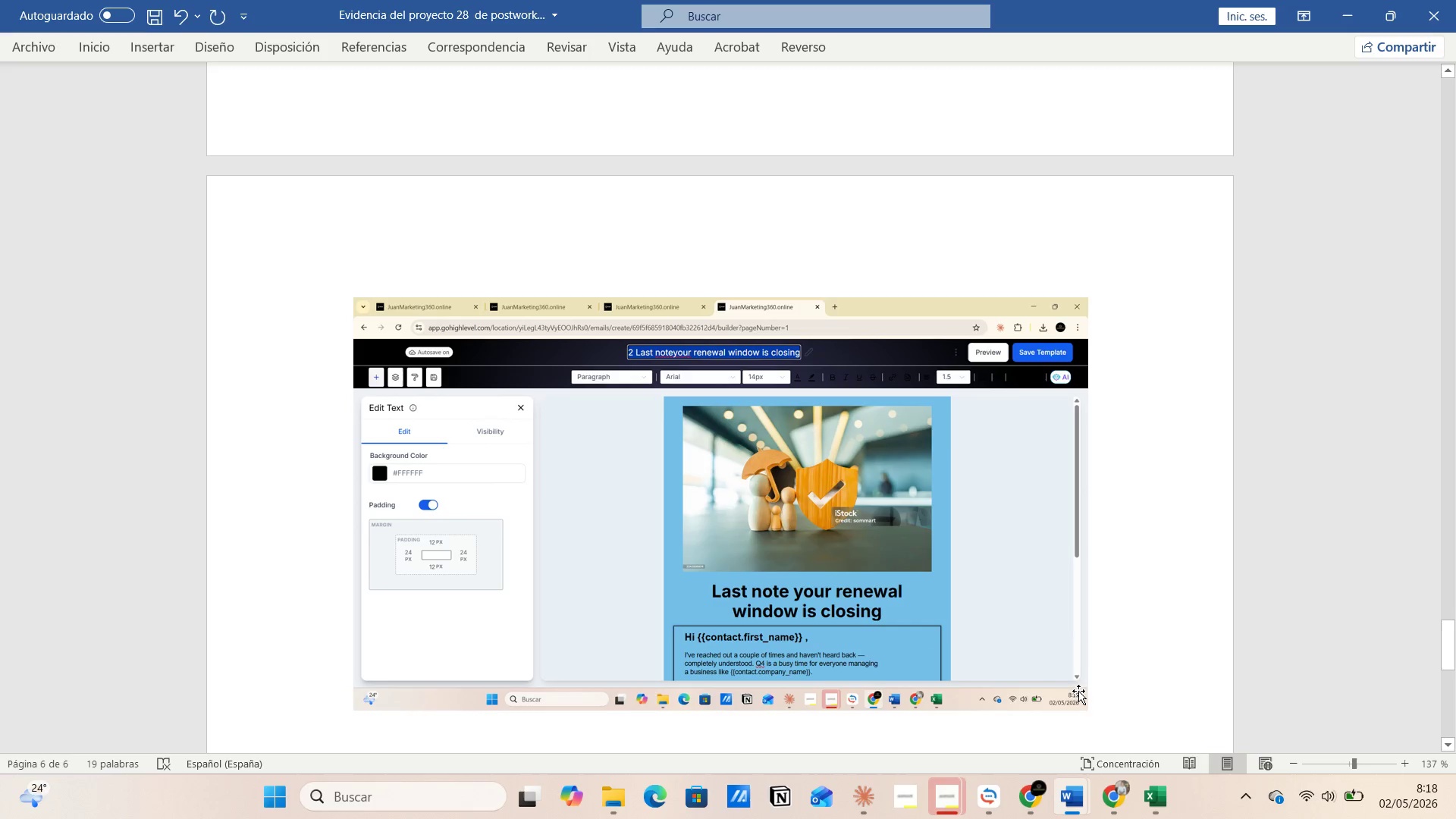 
left_click([397, 430])
 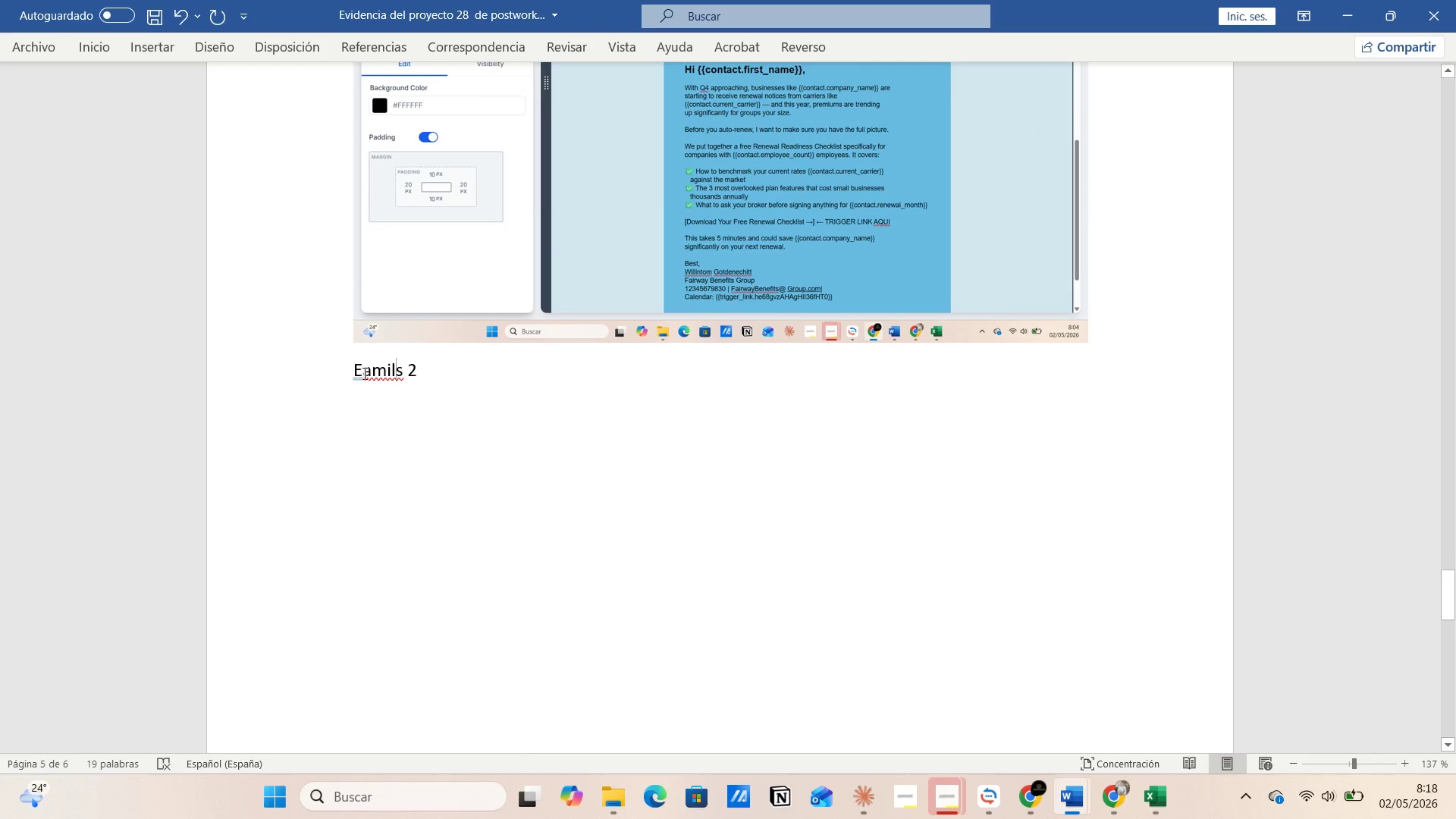 
scroll: coordinate [419, 472], scroll_direction: up, amount: 11.0
 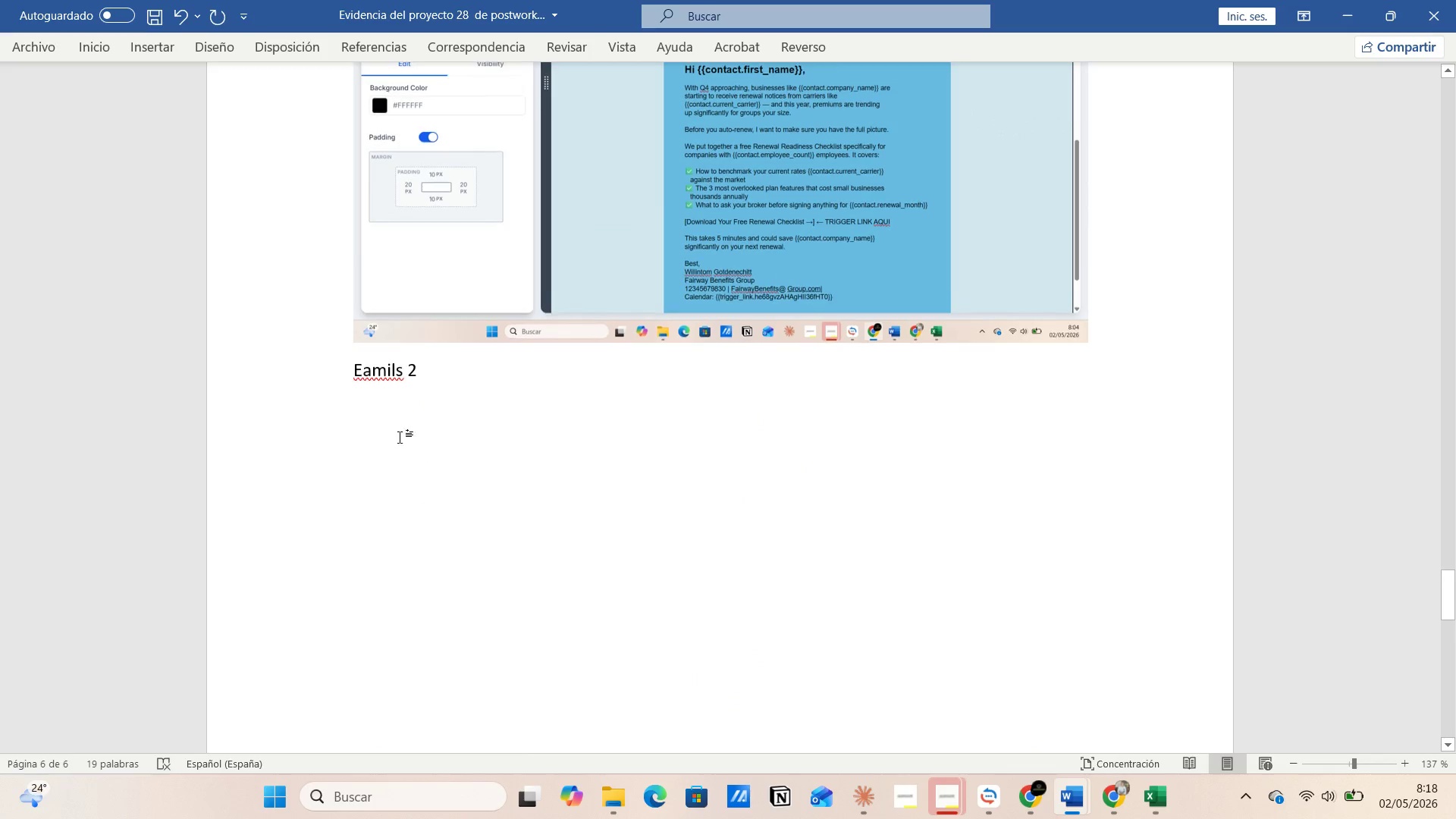 
left_click([372, 375])
 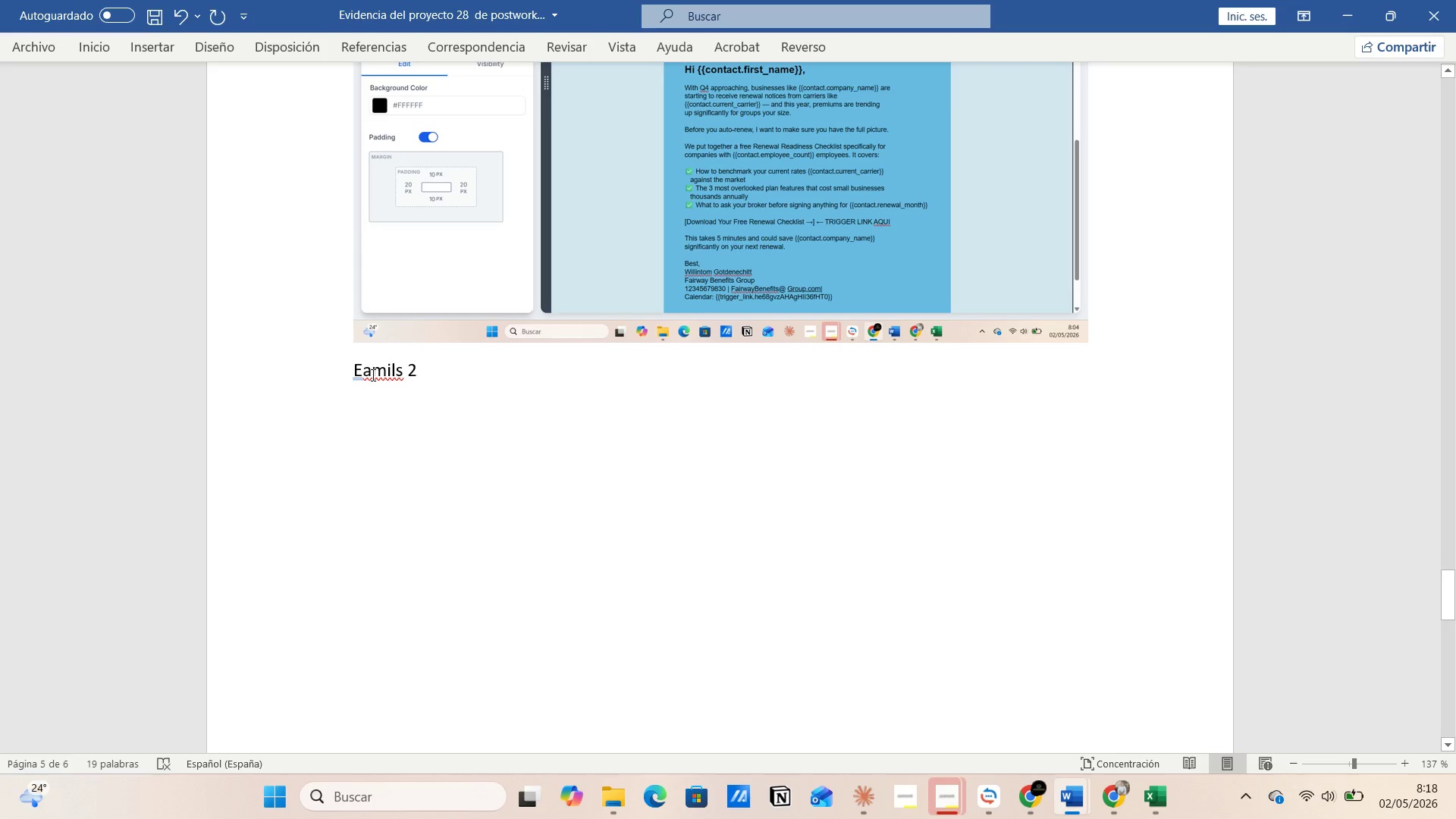 
key(Backspace)
 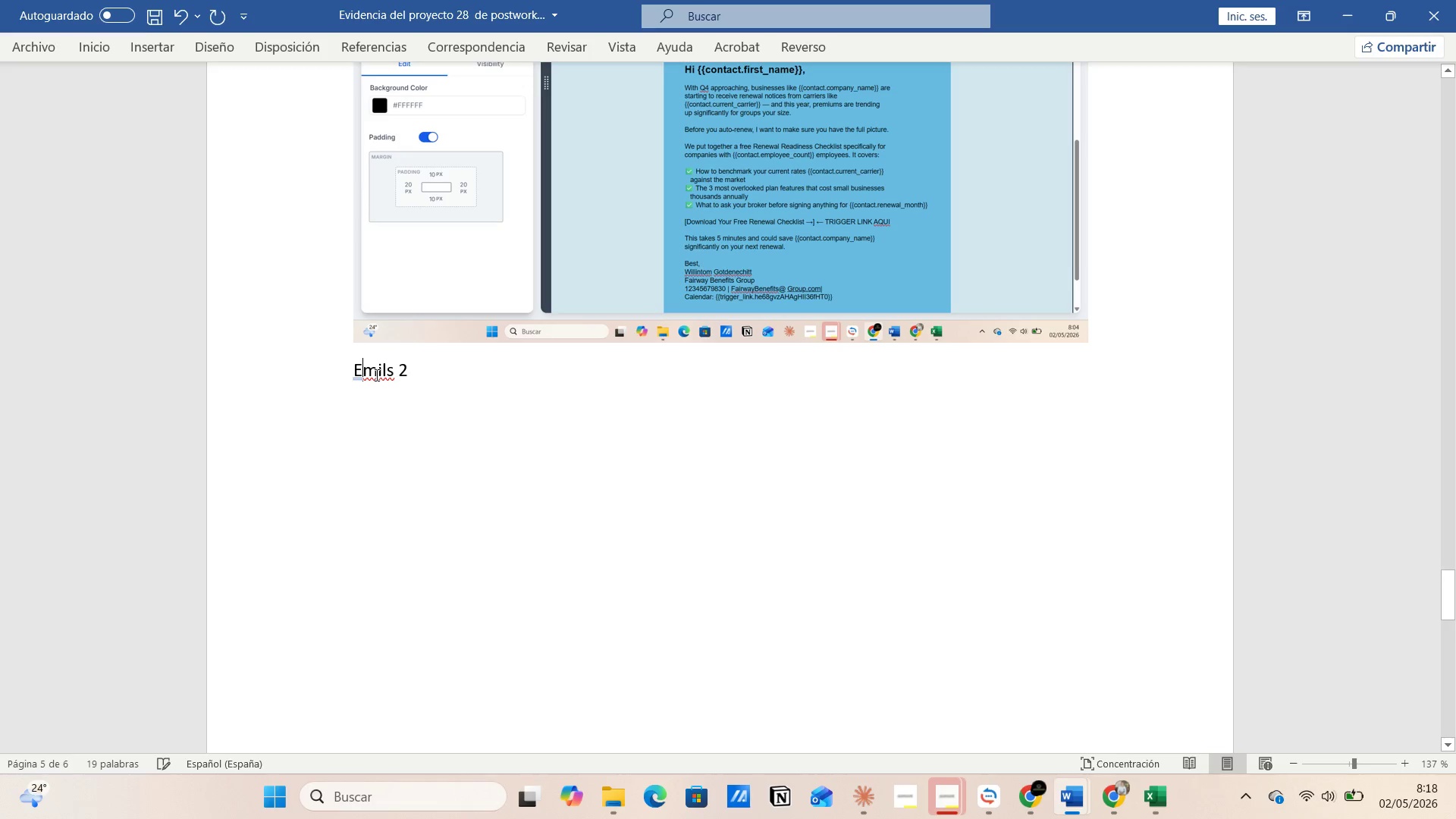 
left_click([375, 375])
 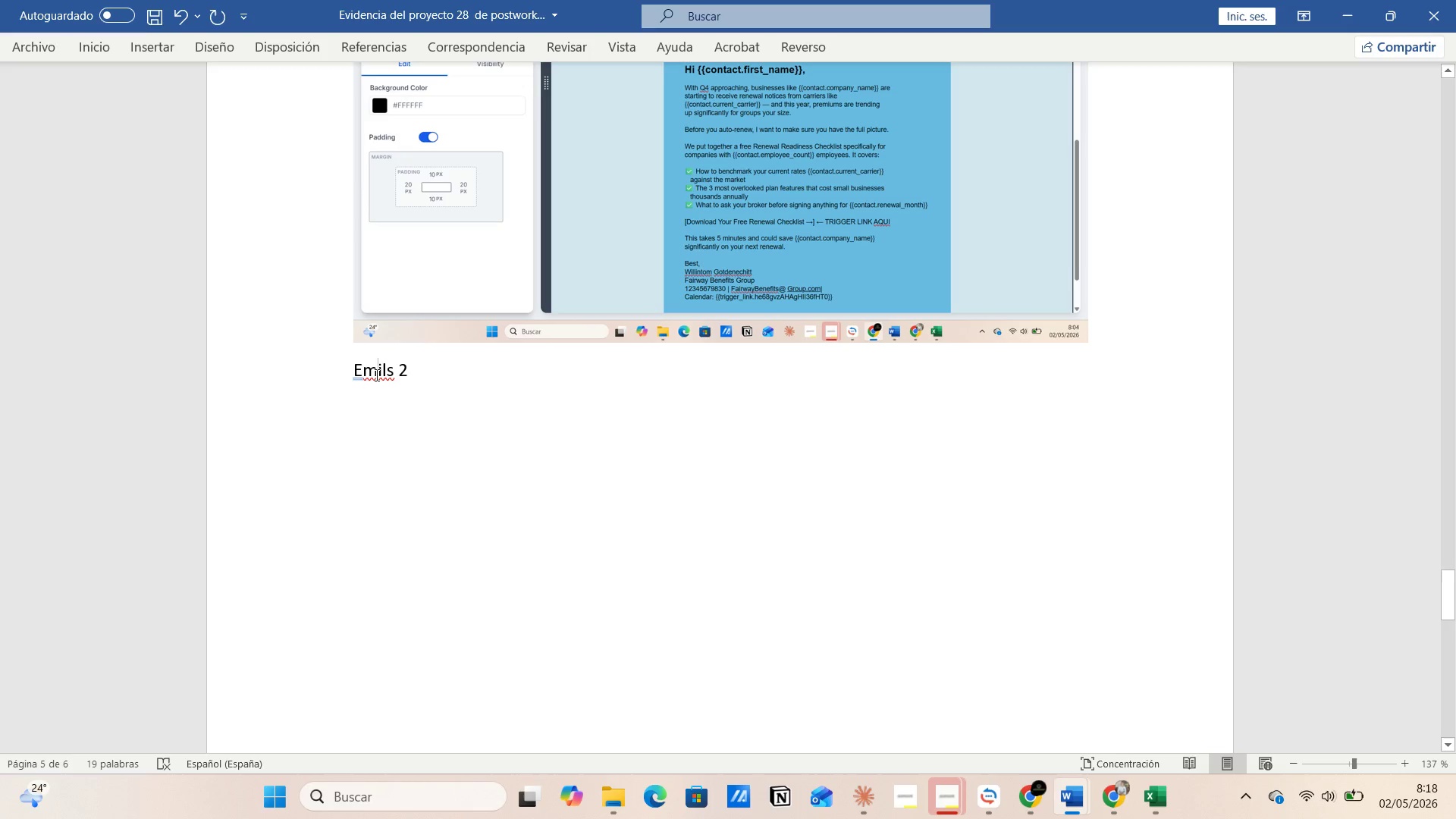 
key(A)
 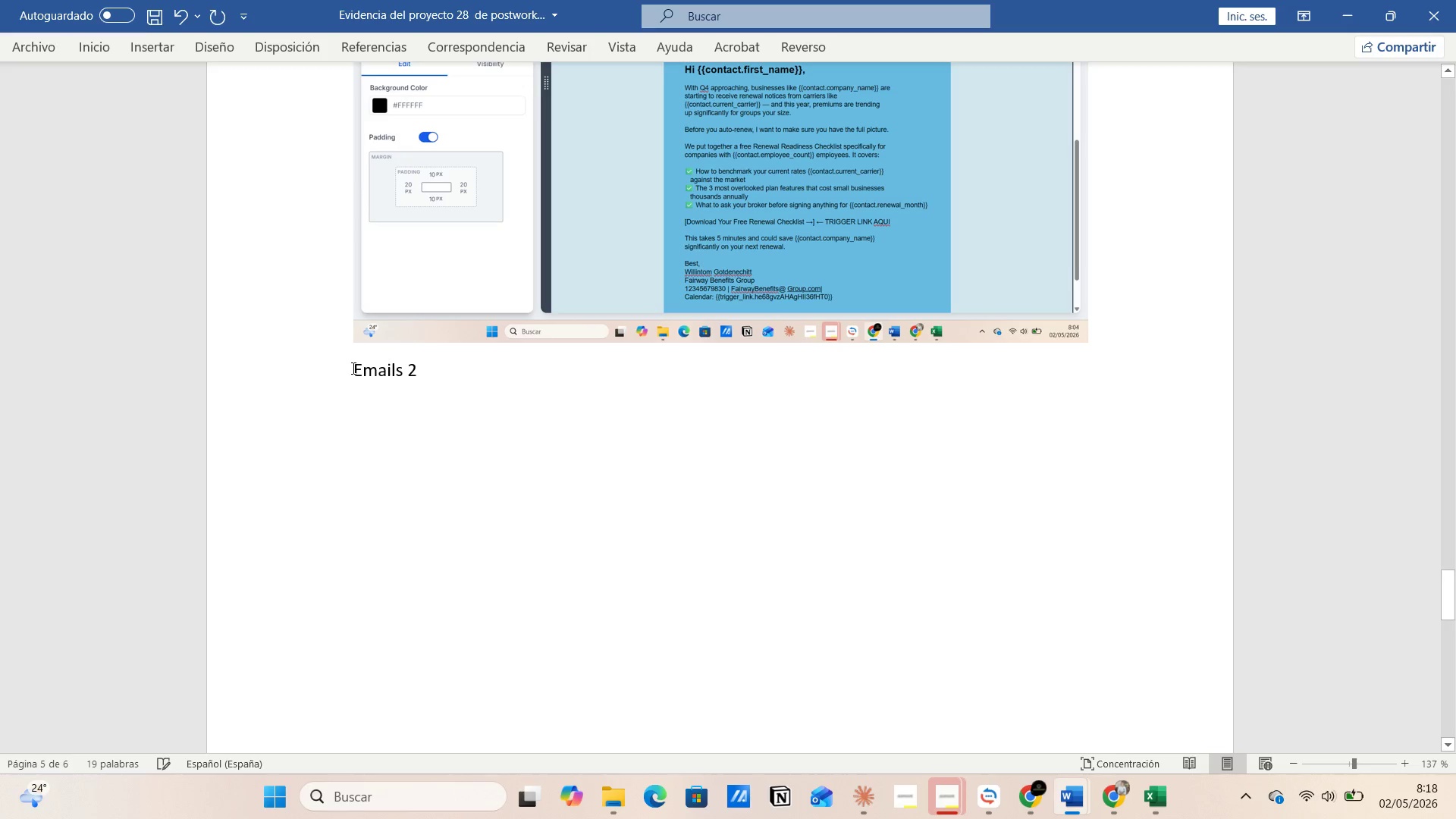 
left_click([352, 368])
 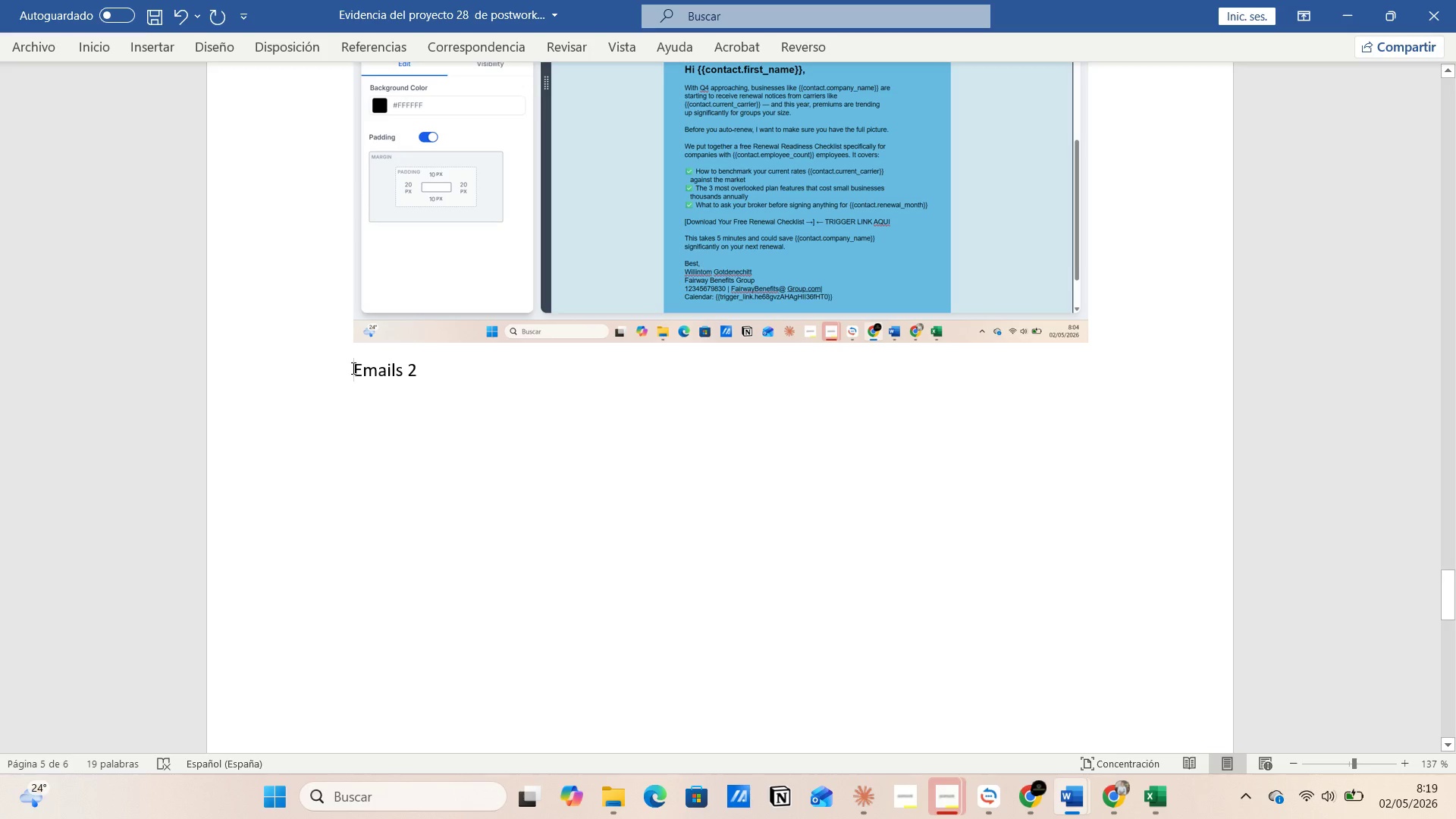 
key(Enter)
 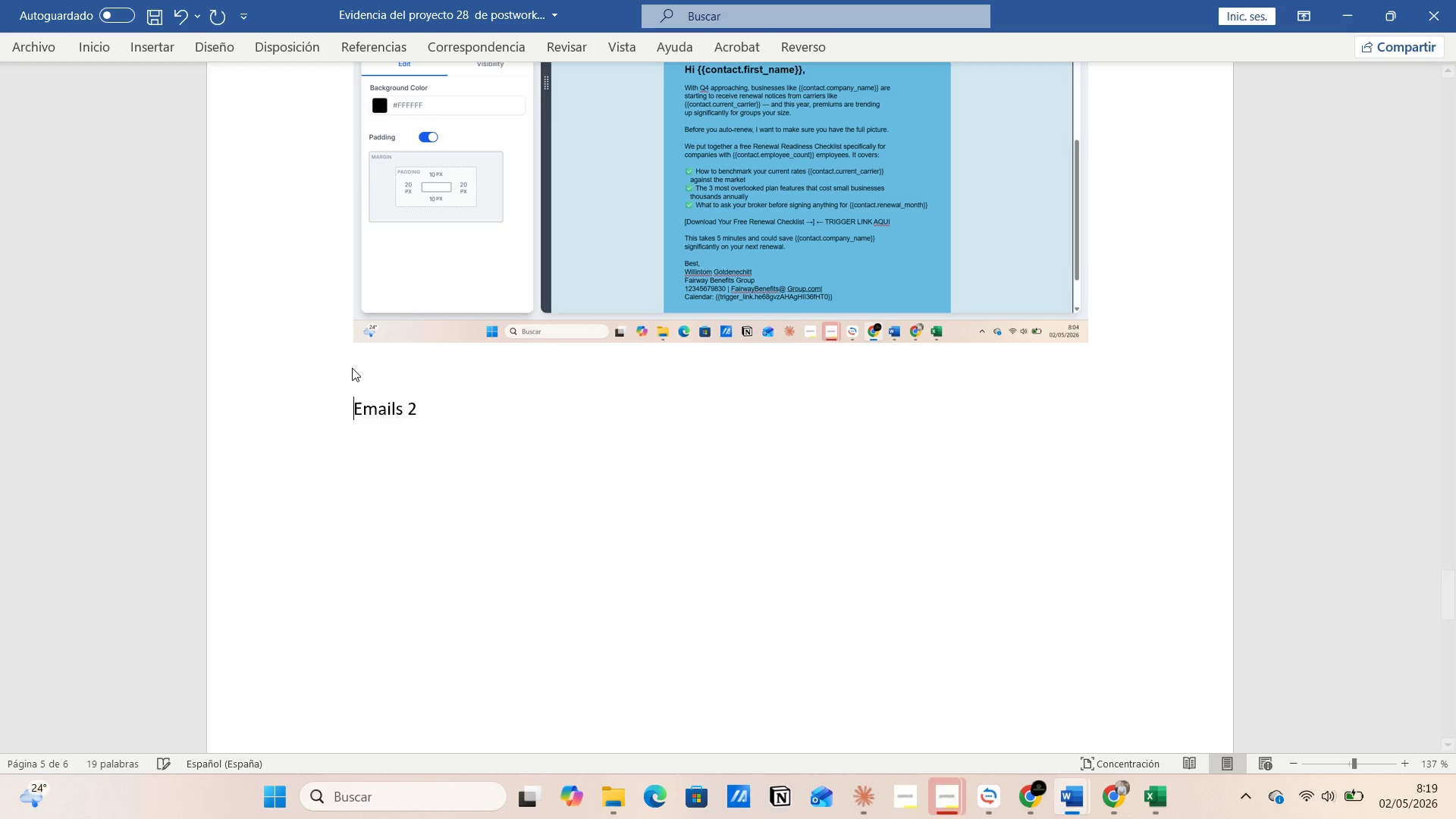 
key(Enter)
 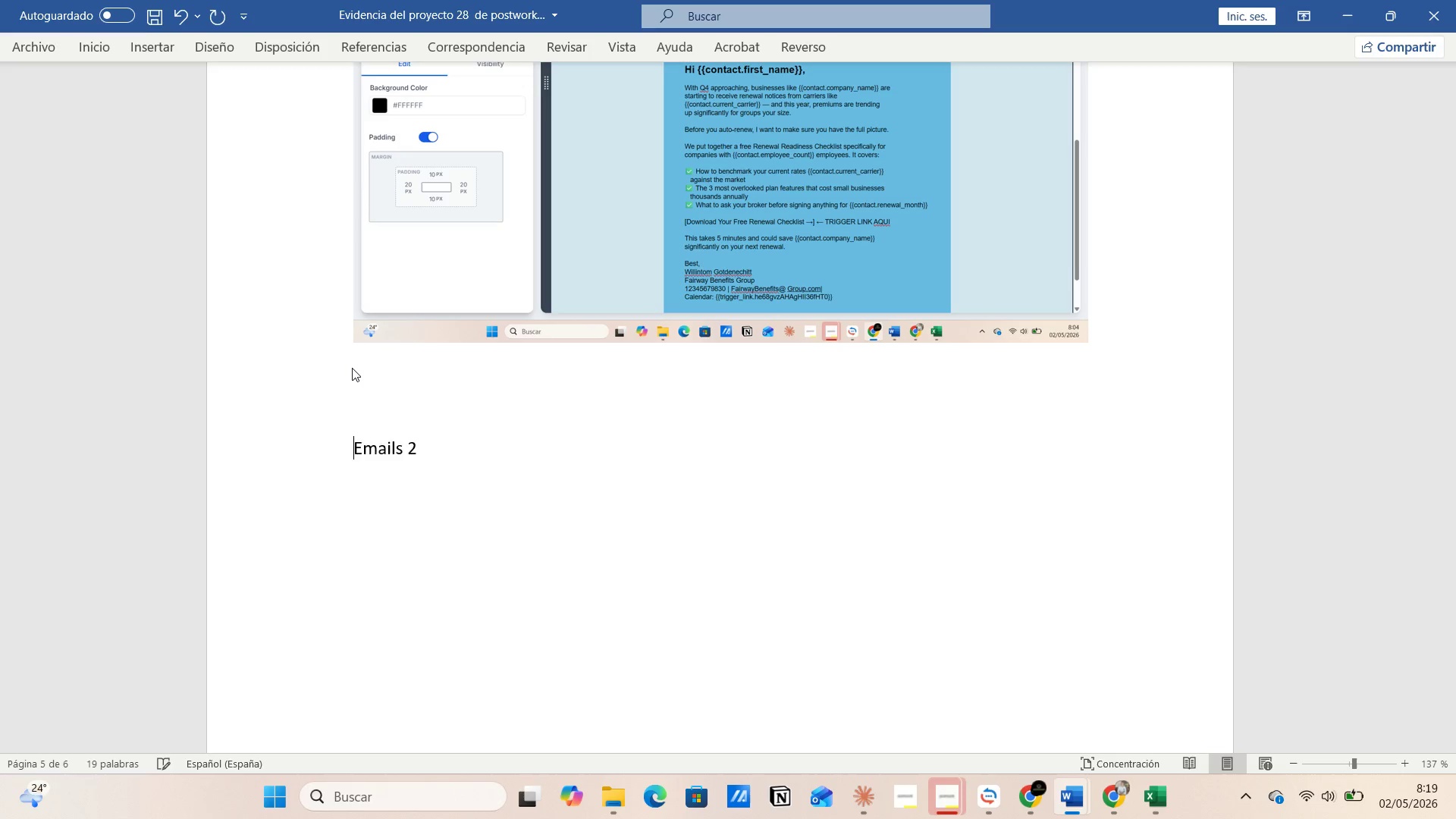 
key(Enter)
 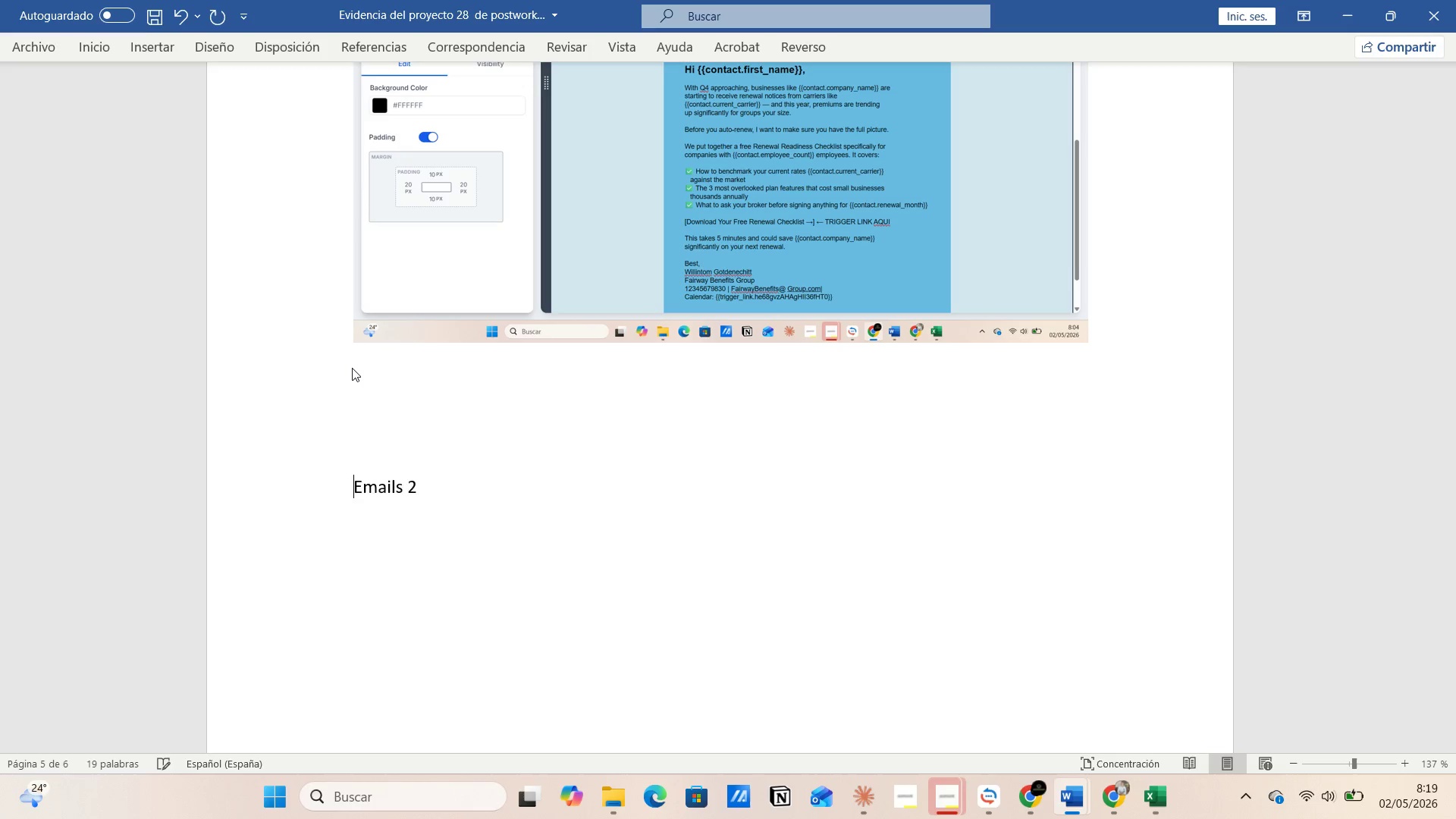 
key(Enter)
 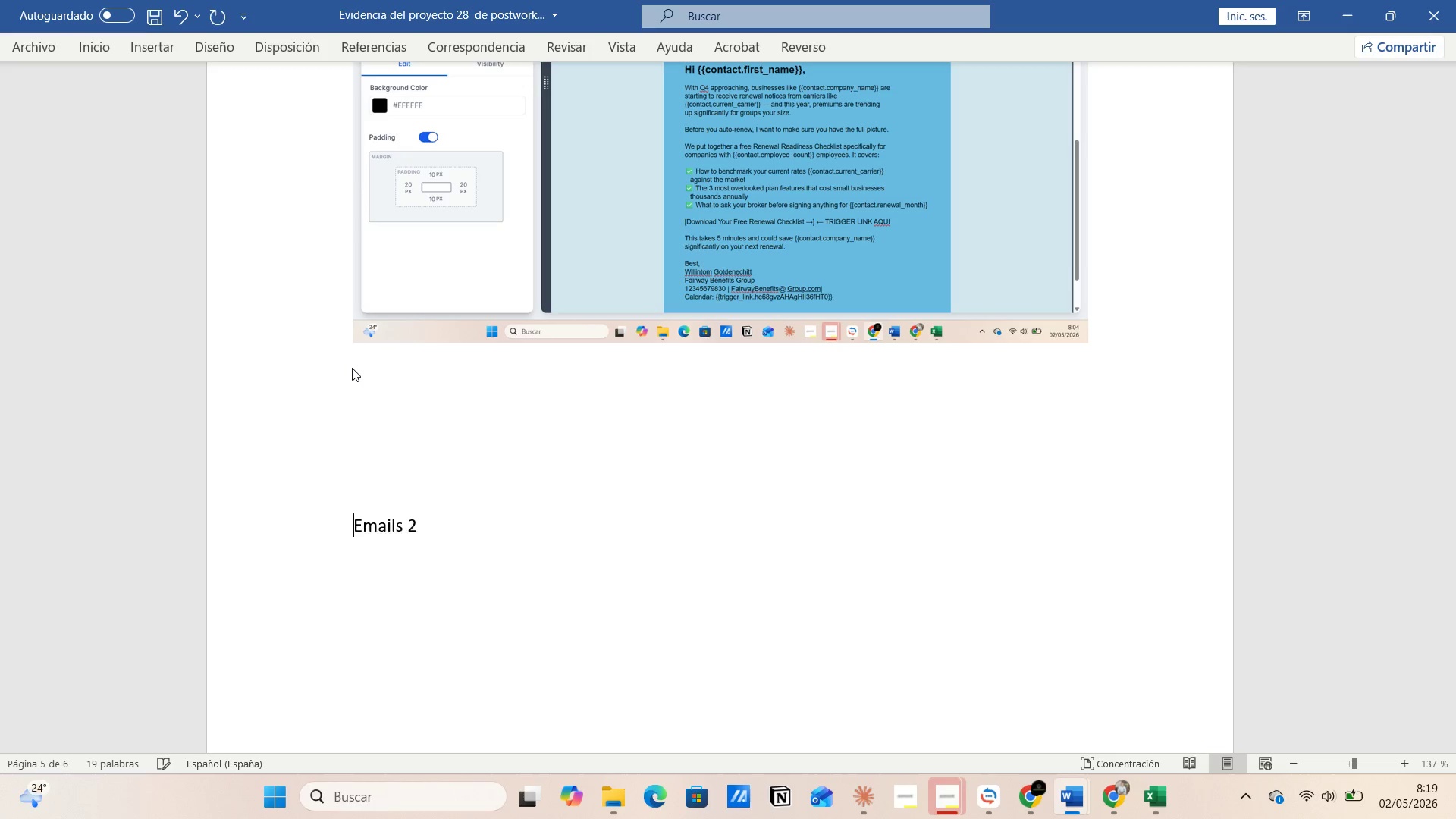 
key(Enter)
 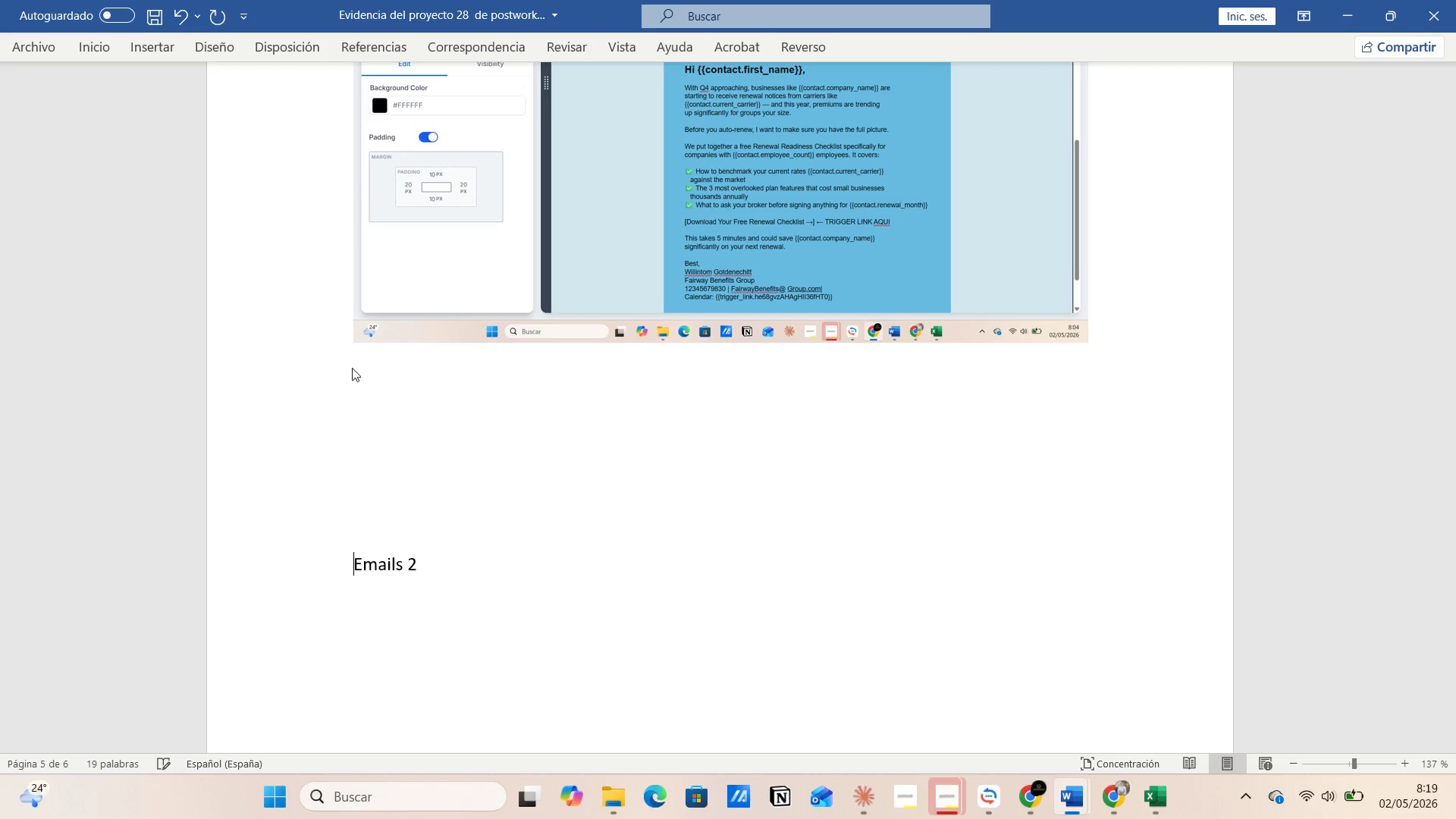 
key(Enter)
 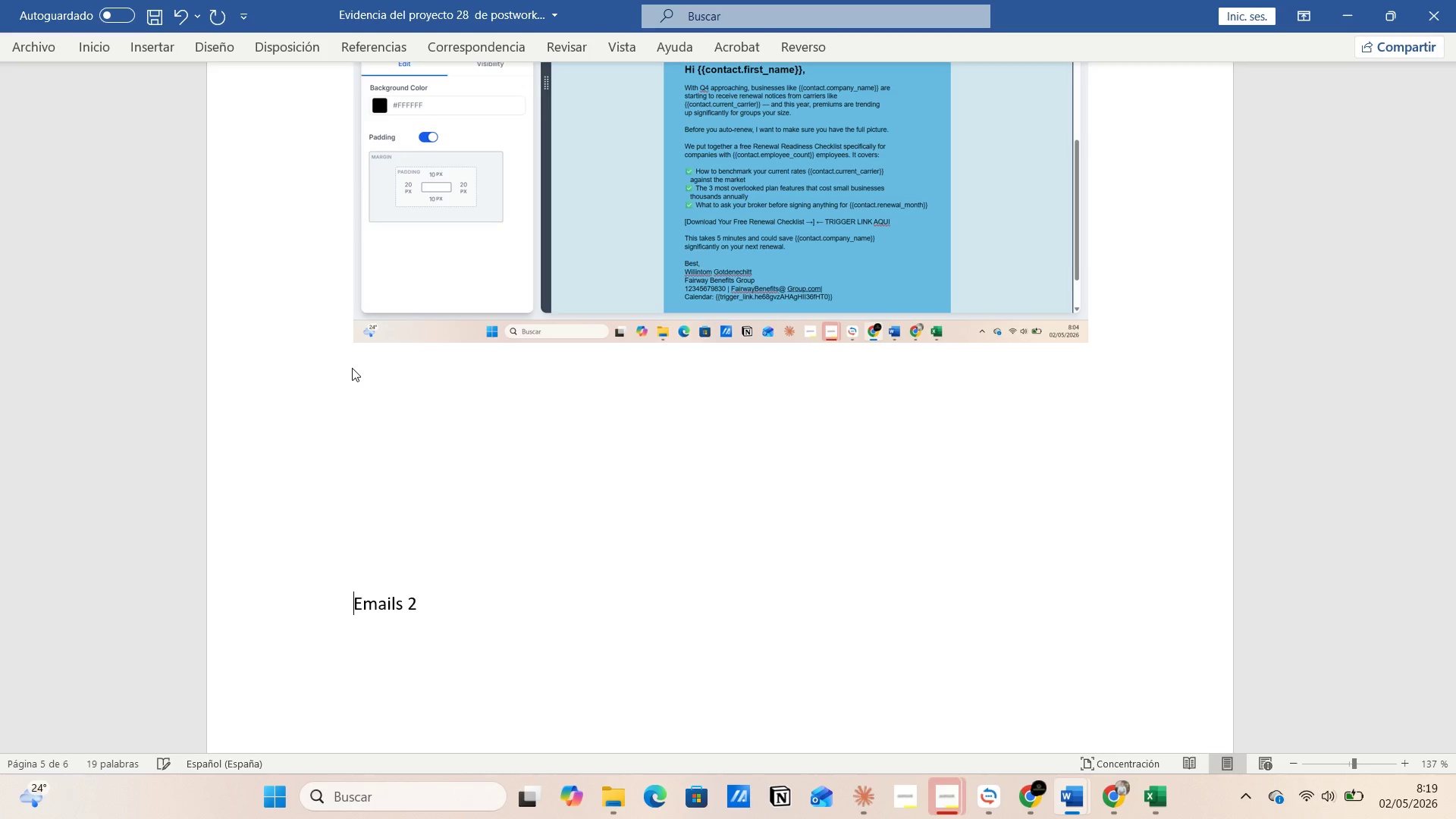 
key(Enter)
 